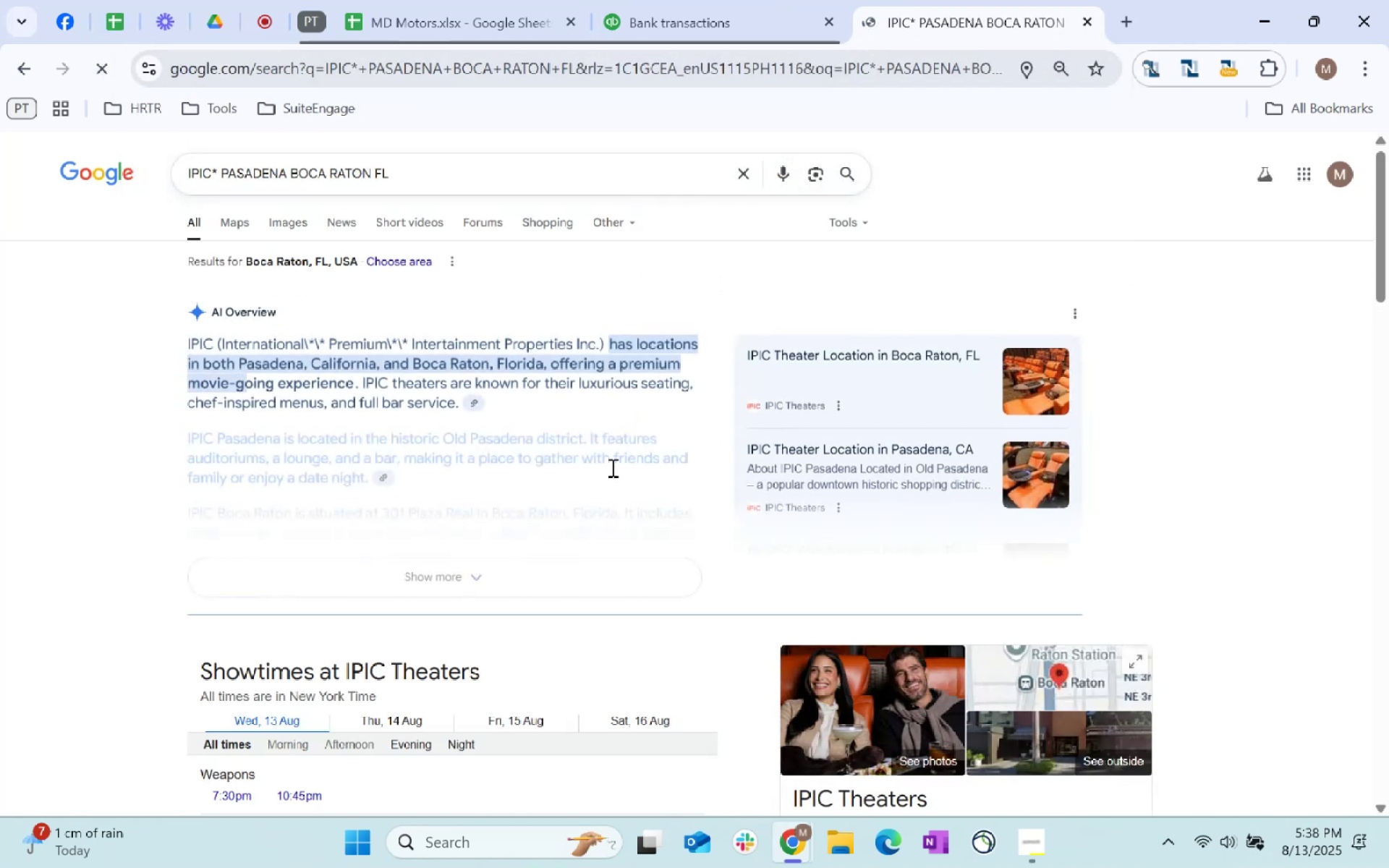 
scroll: coordinate [611, 467], scroll_direction: down, amount: 3.0
 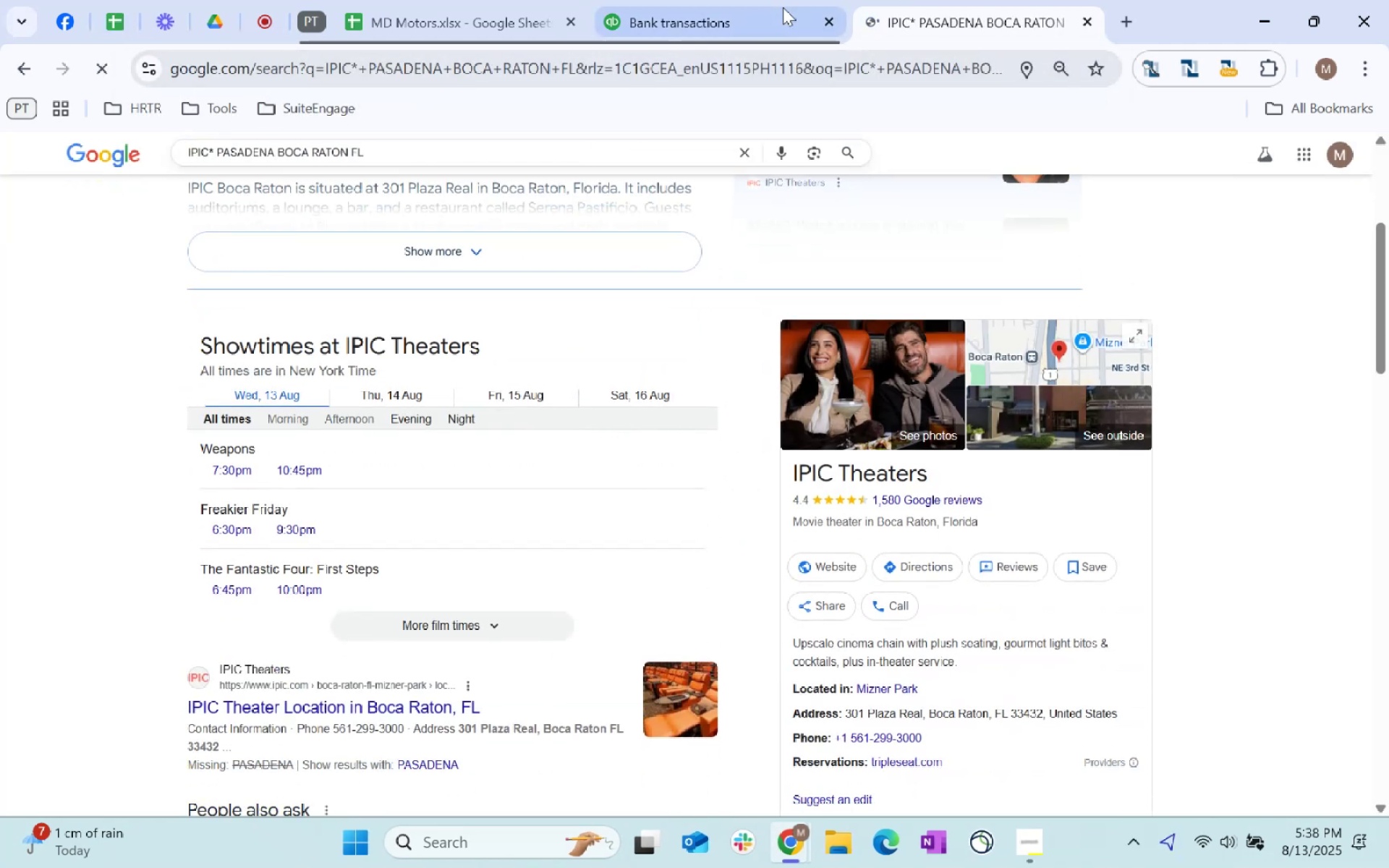 
left_click([688, 5])
 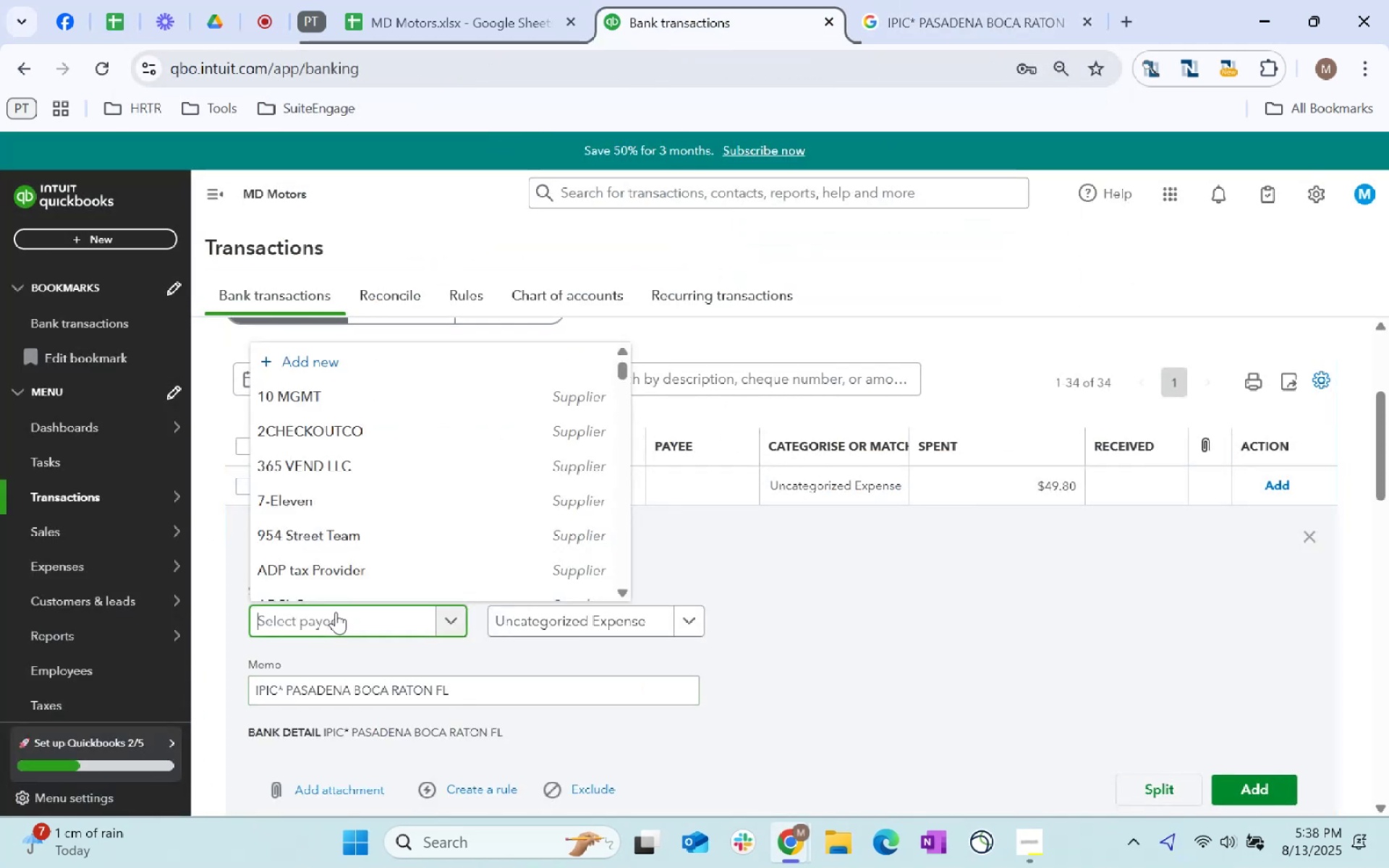 
type(other)
key(Tab)
type(enter)
 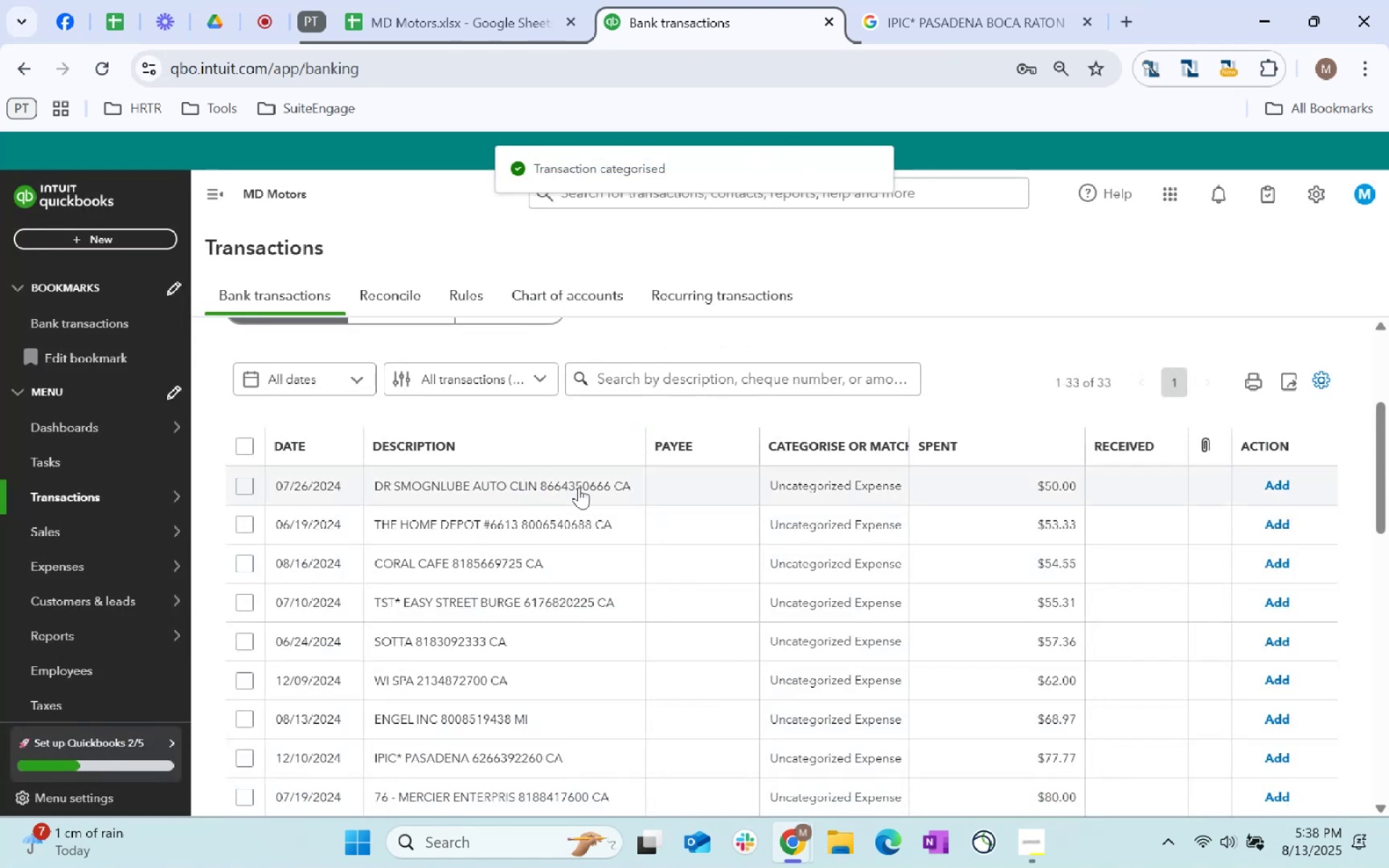 
wait(6.67)
 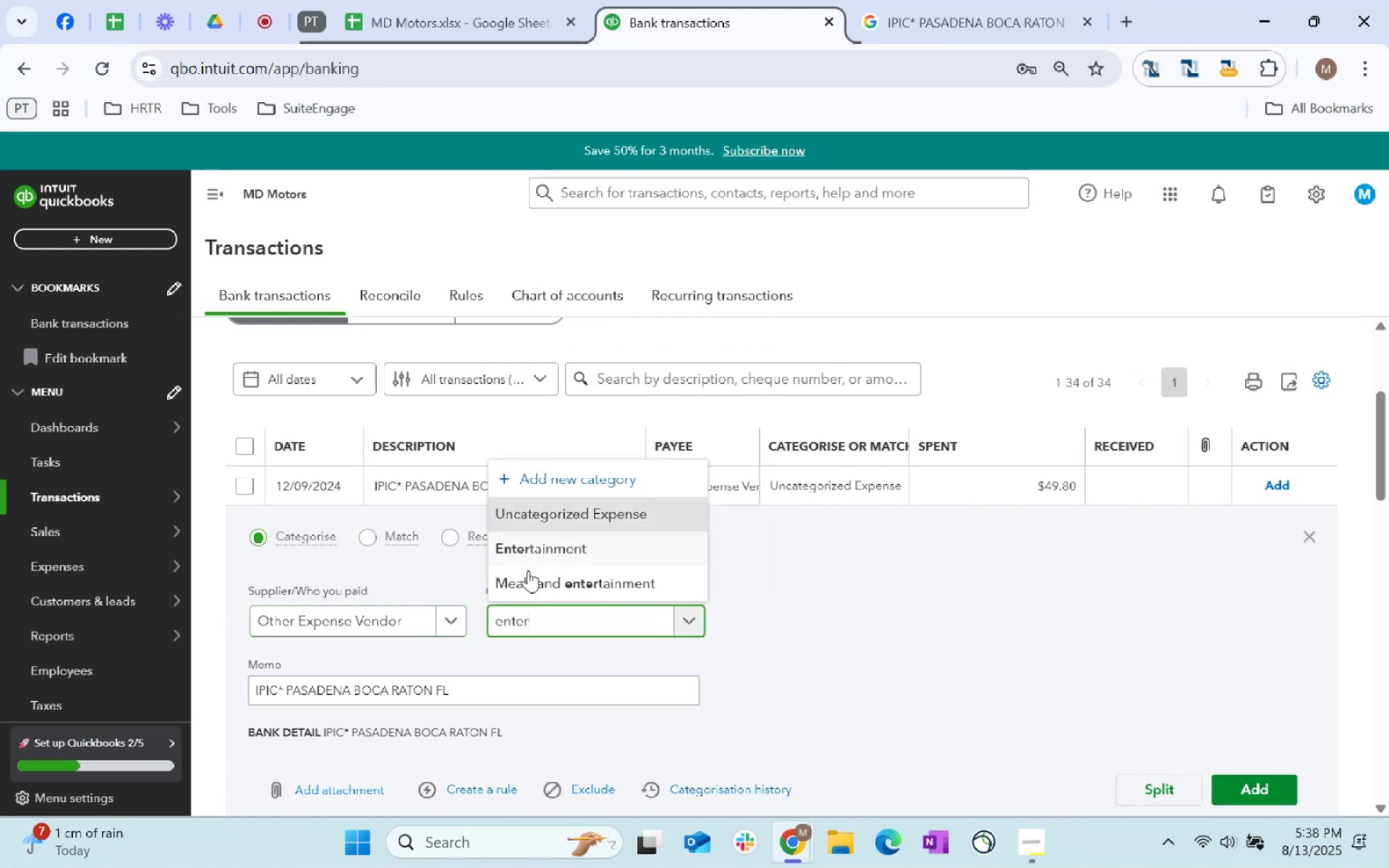 
left_click([585, 514])
 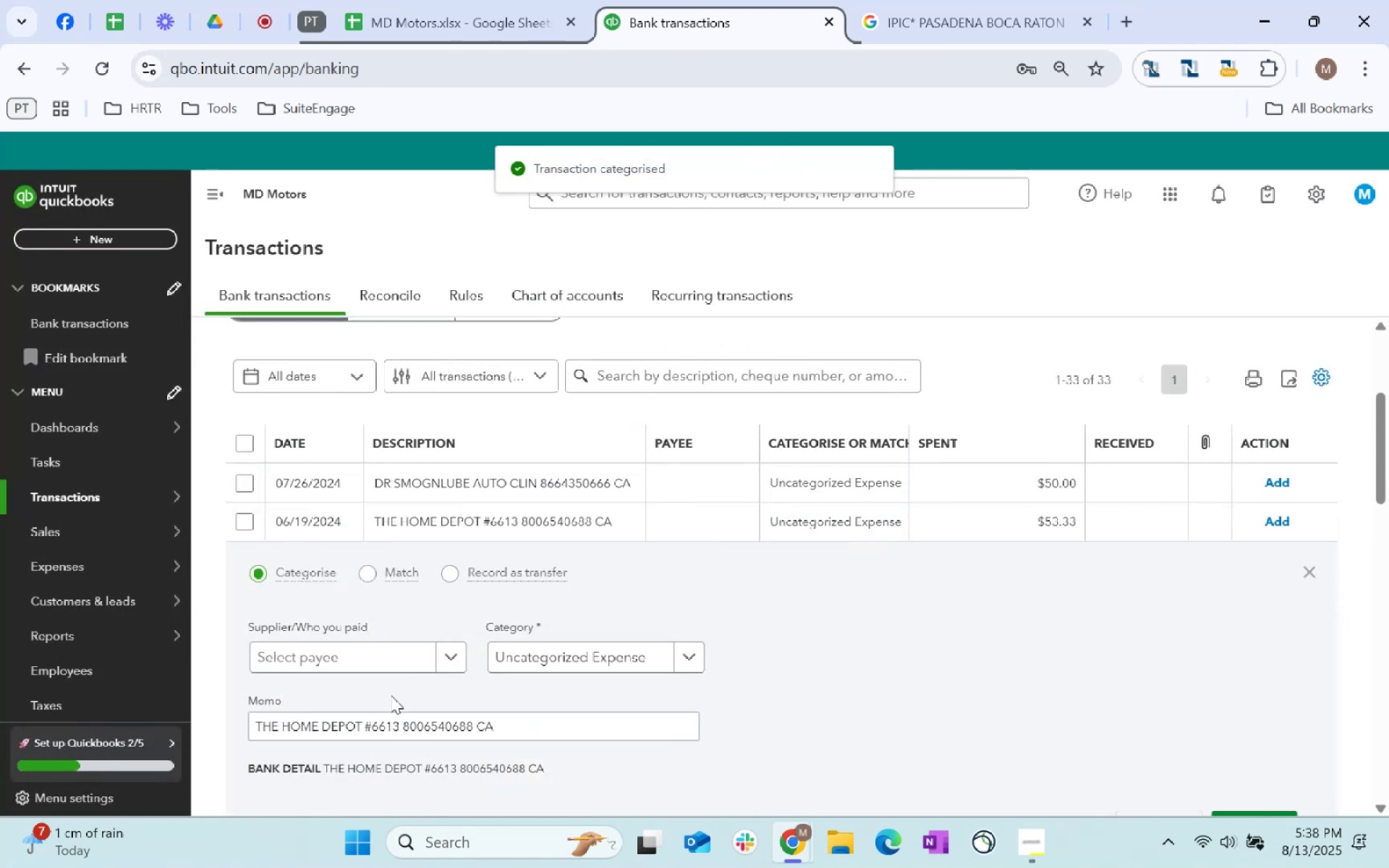 
left_click([367, 671])
 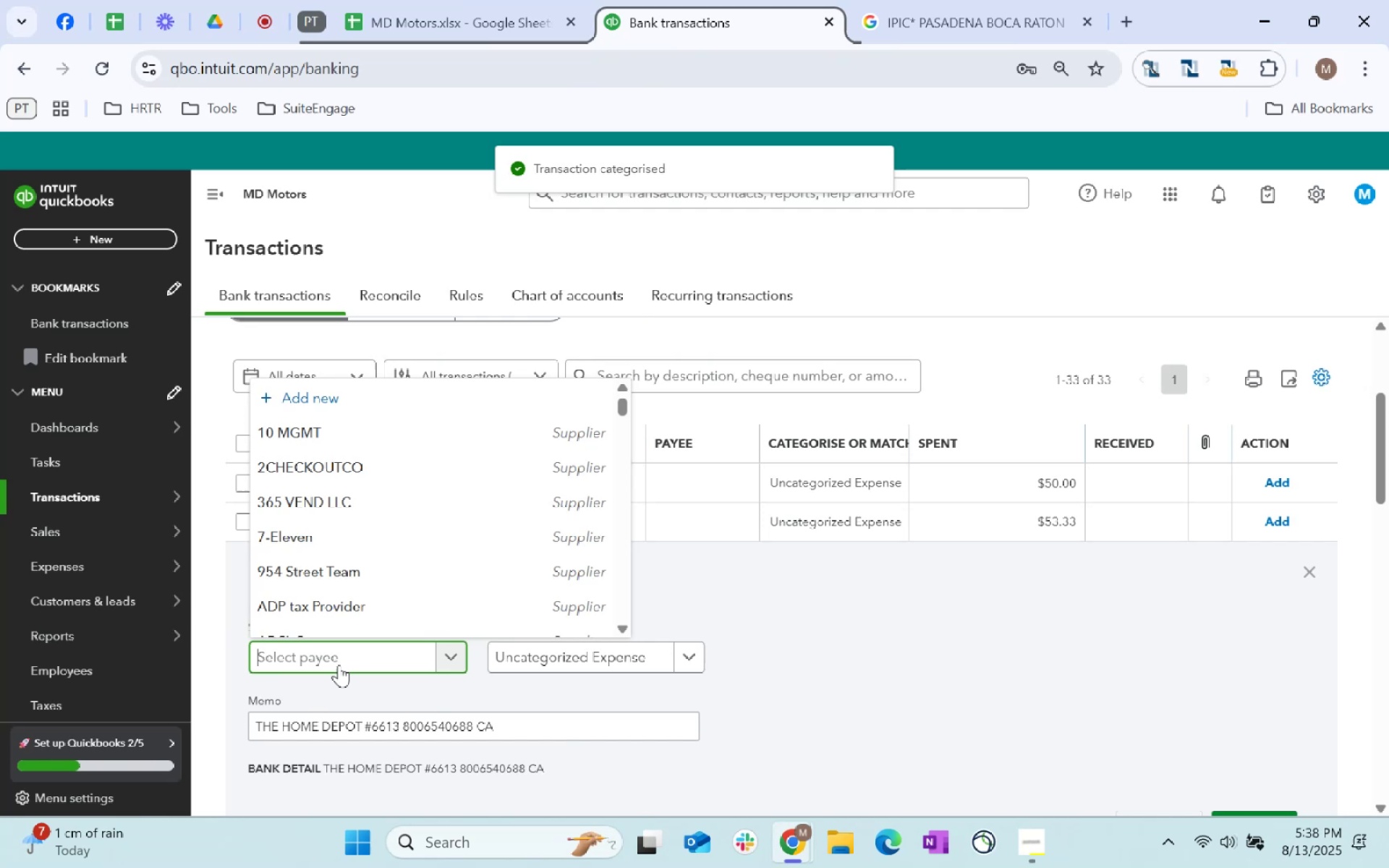 
type(other)
key(Backspace)
key(Backspace)
key(Backspace)
key(Backspace)
key(Backspace)
key(Backspace)
type(home depot)
key(Tab)
 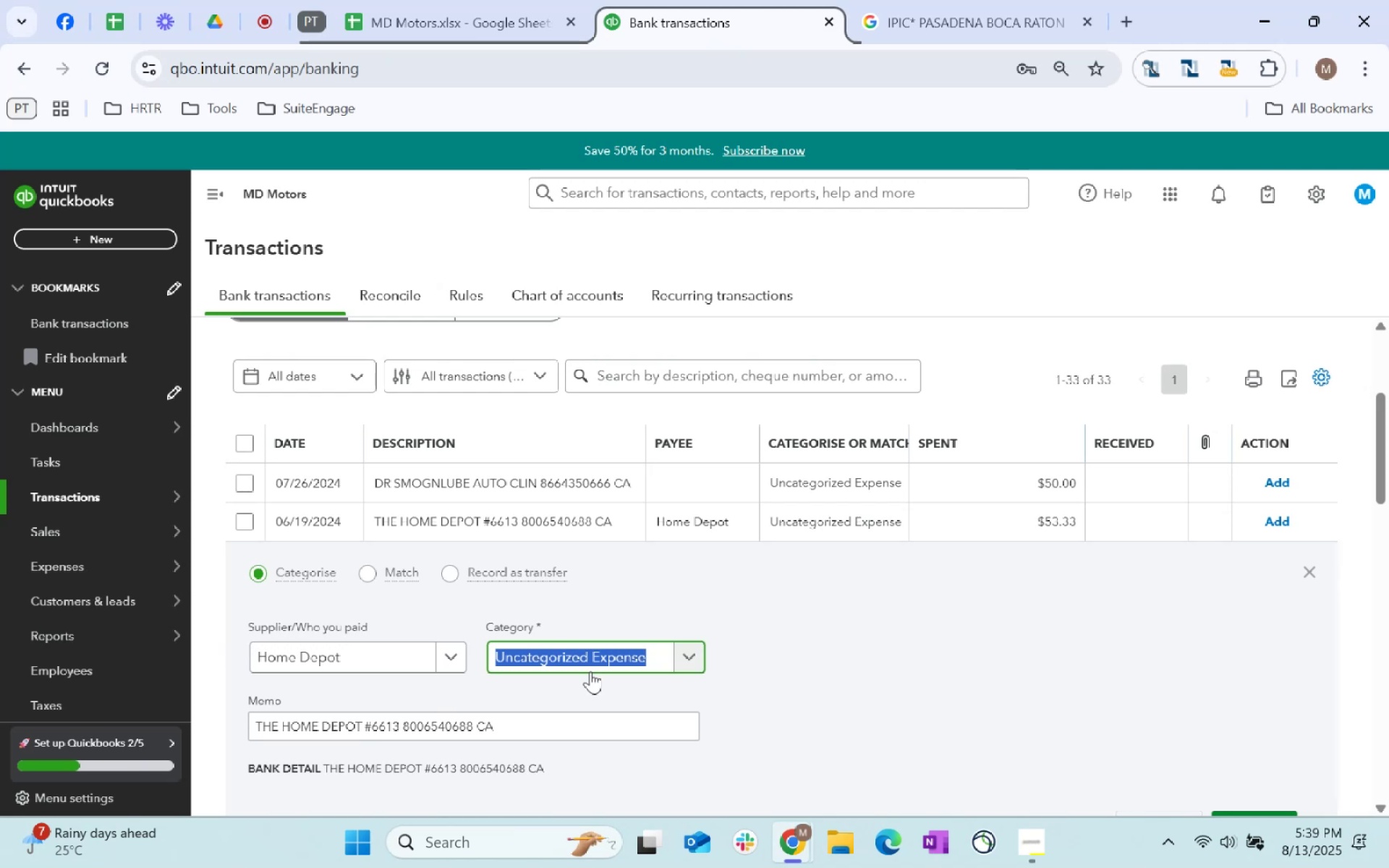 
wait(12.84)
 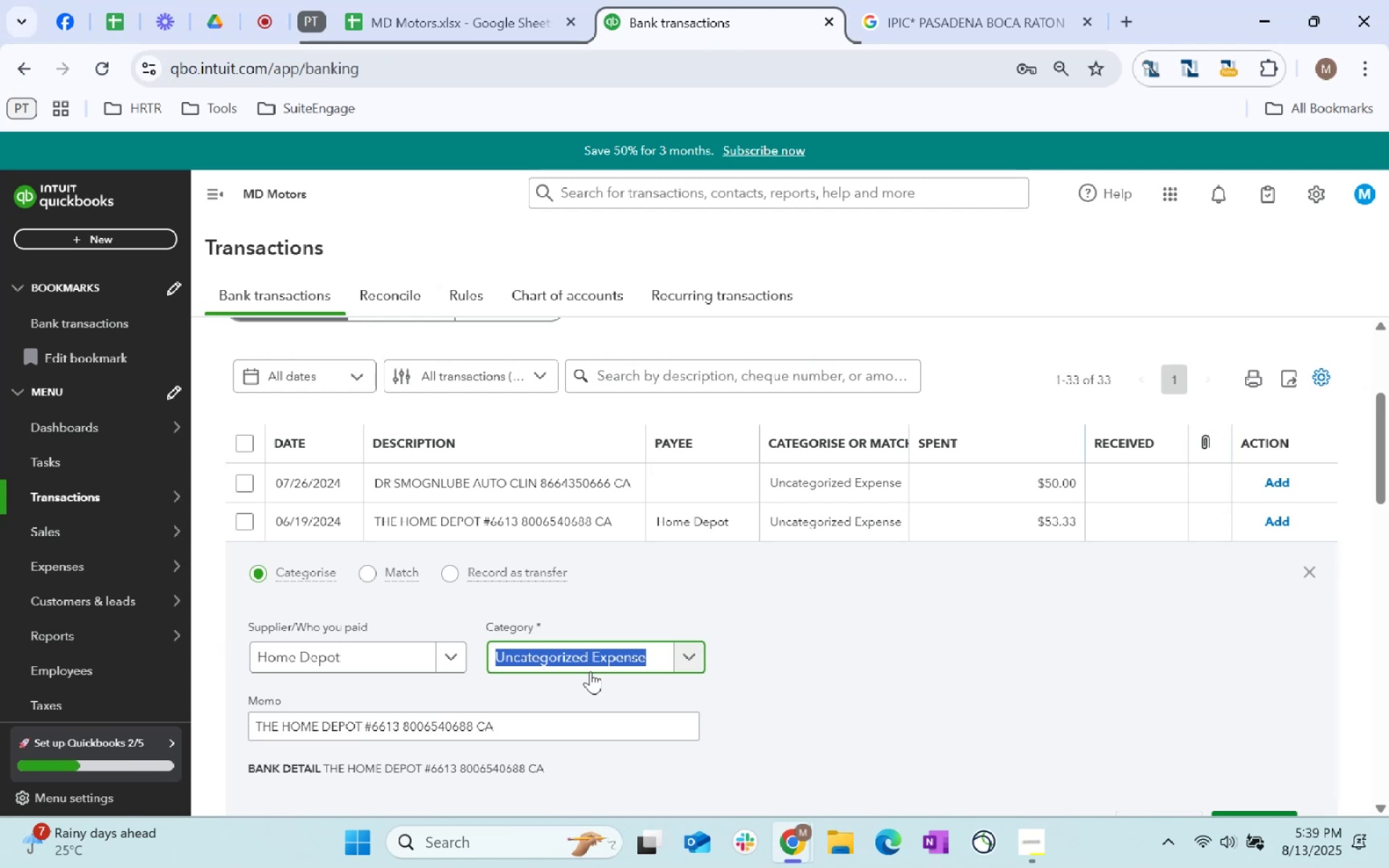 
type(supplies)
key(Tab)
 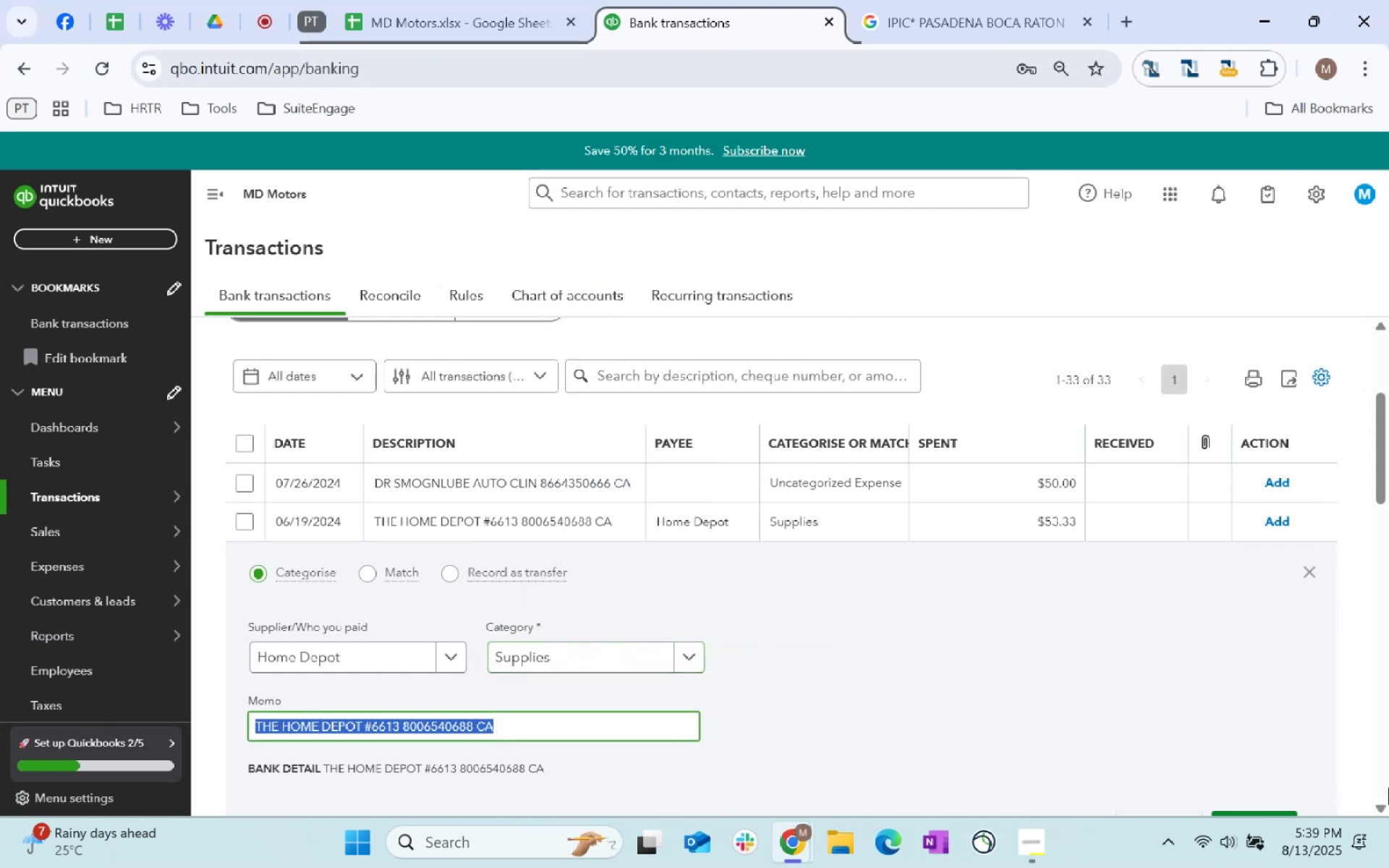 
scroll: coordinate [1357, 682], scroll_direction: down, amount: 2.0
 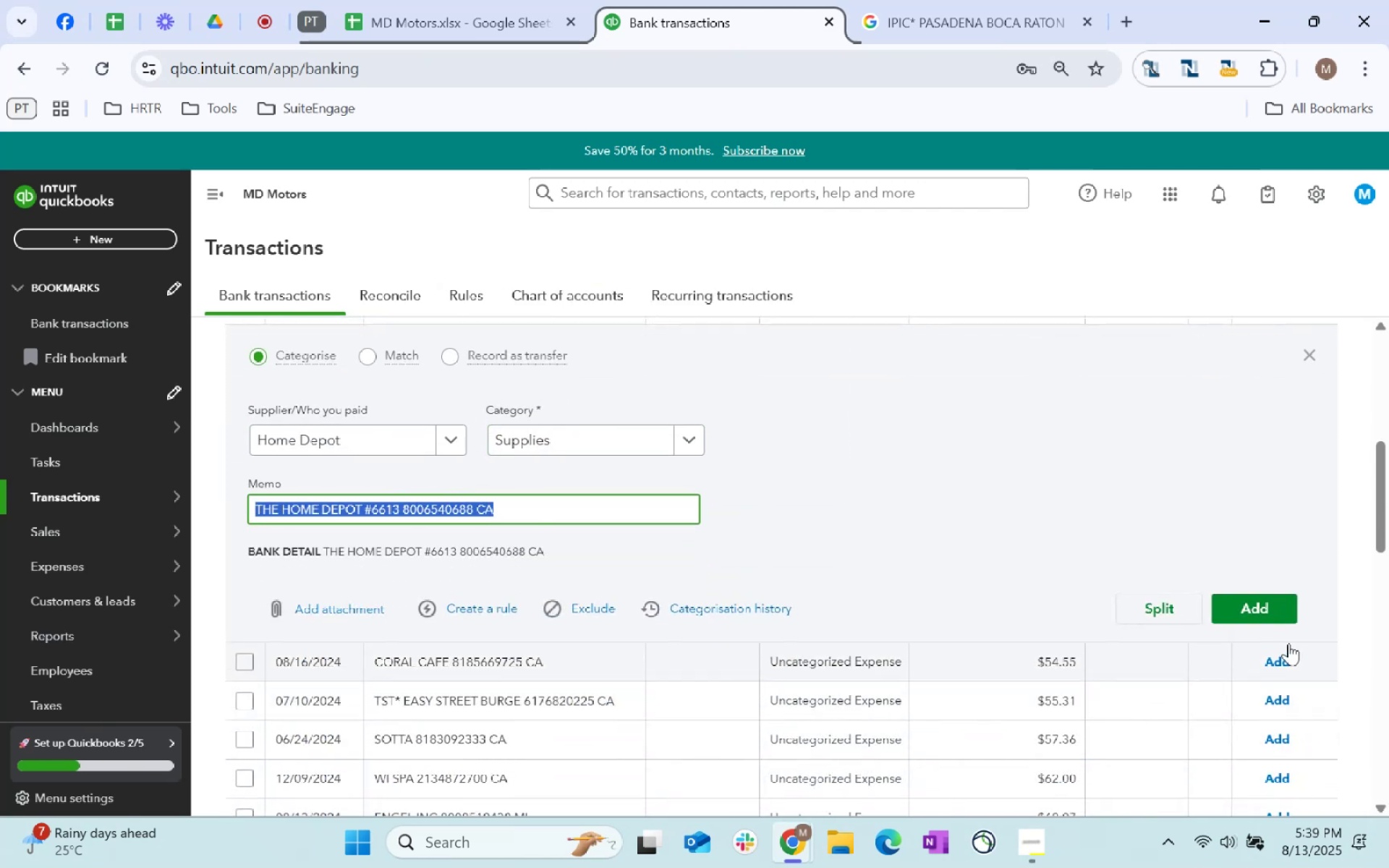 
left_click([1252, 608])
 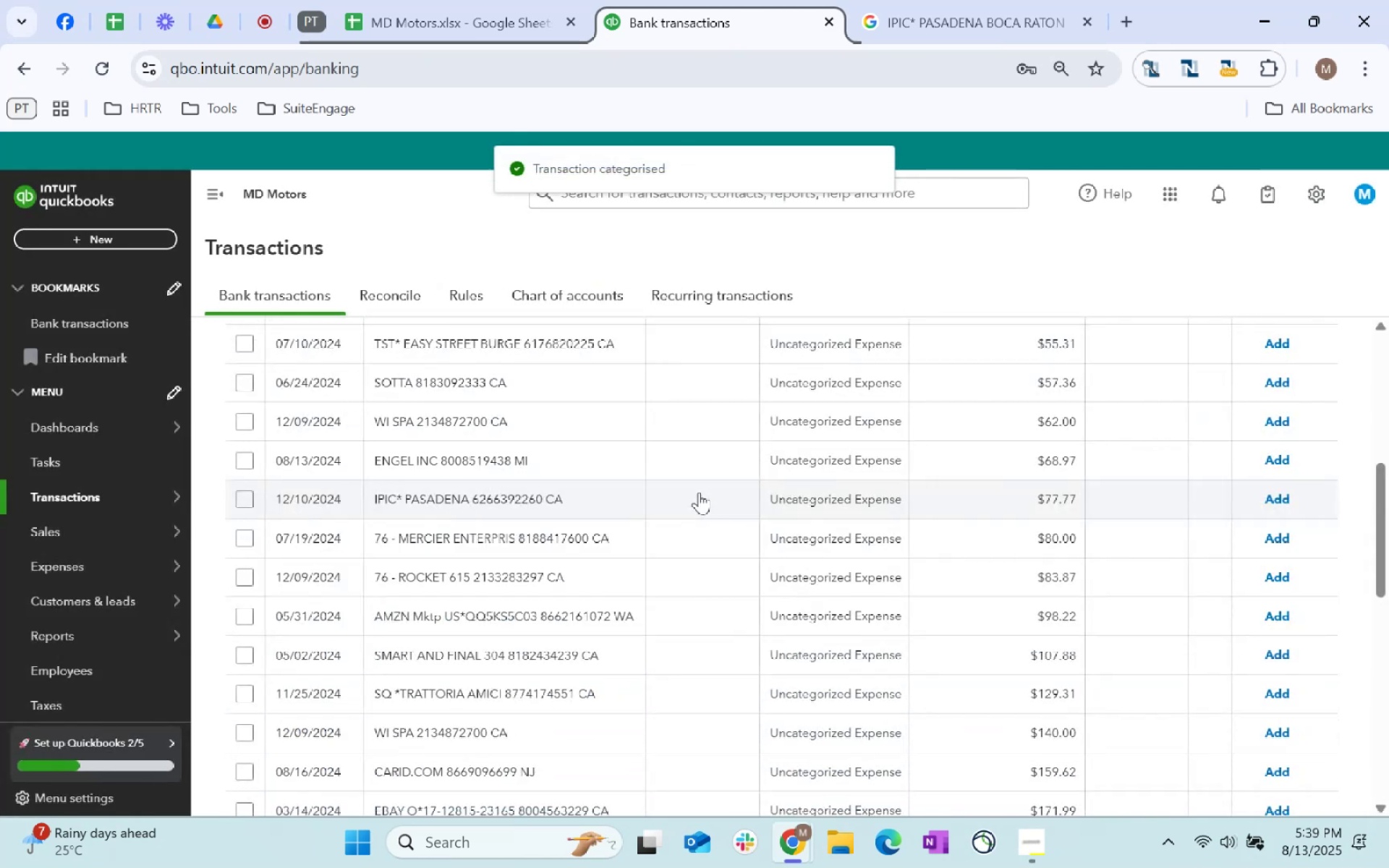 
scroll: coordinate [702, 498], scroll_direction: up, amount: 2.0
 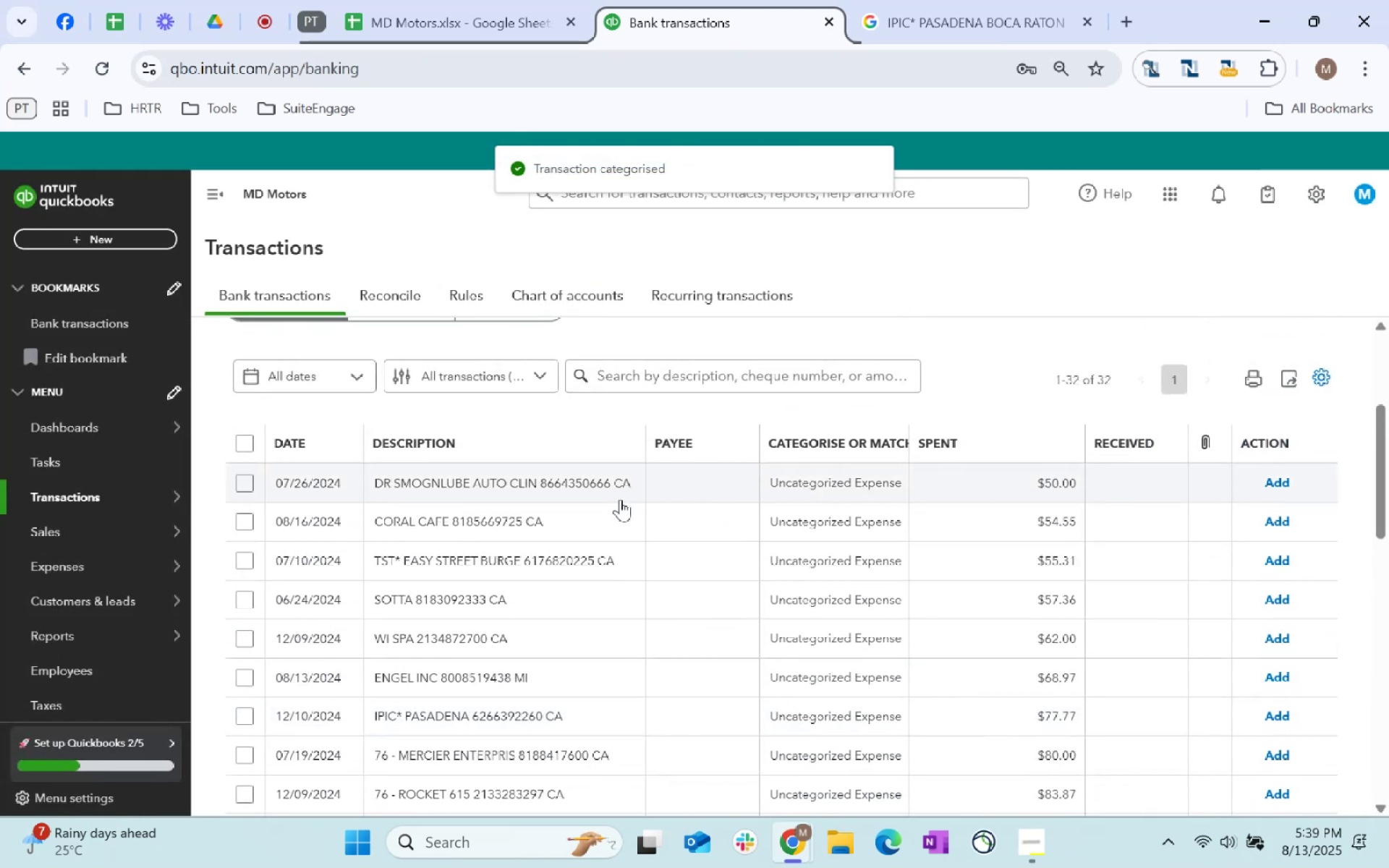 
left_click_drag(start_coordinate=[636, 485], to_coordinate=[375, 477])
 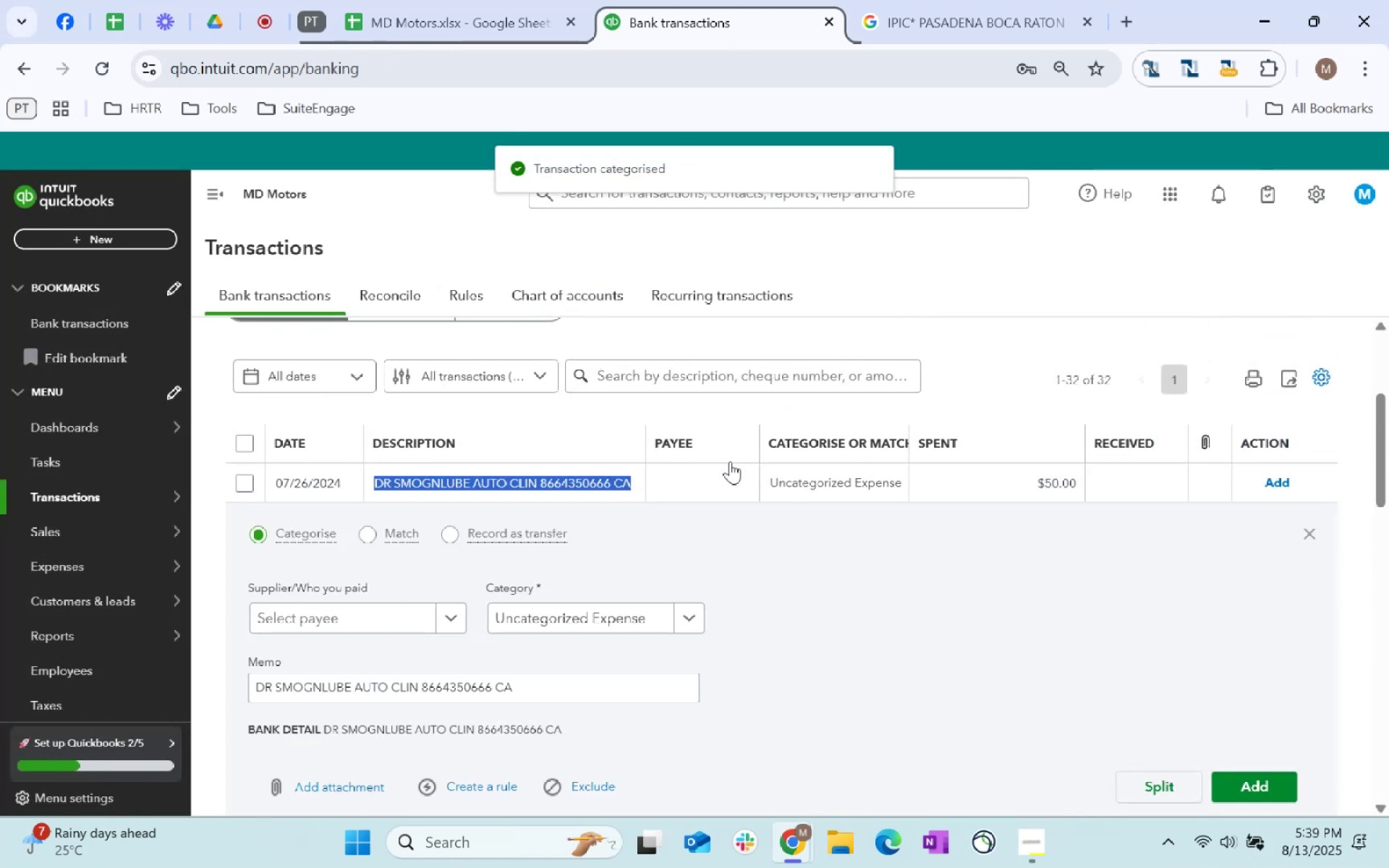 
key(Control+C)
 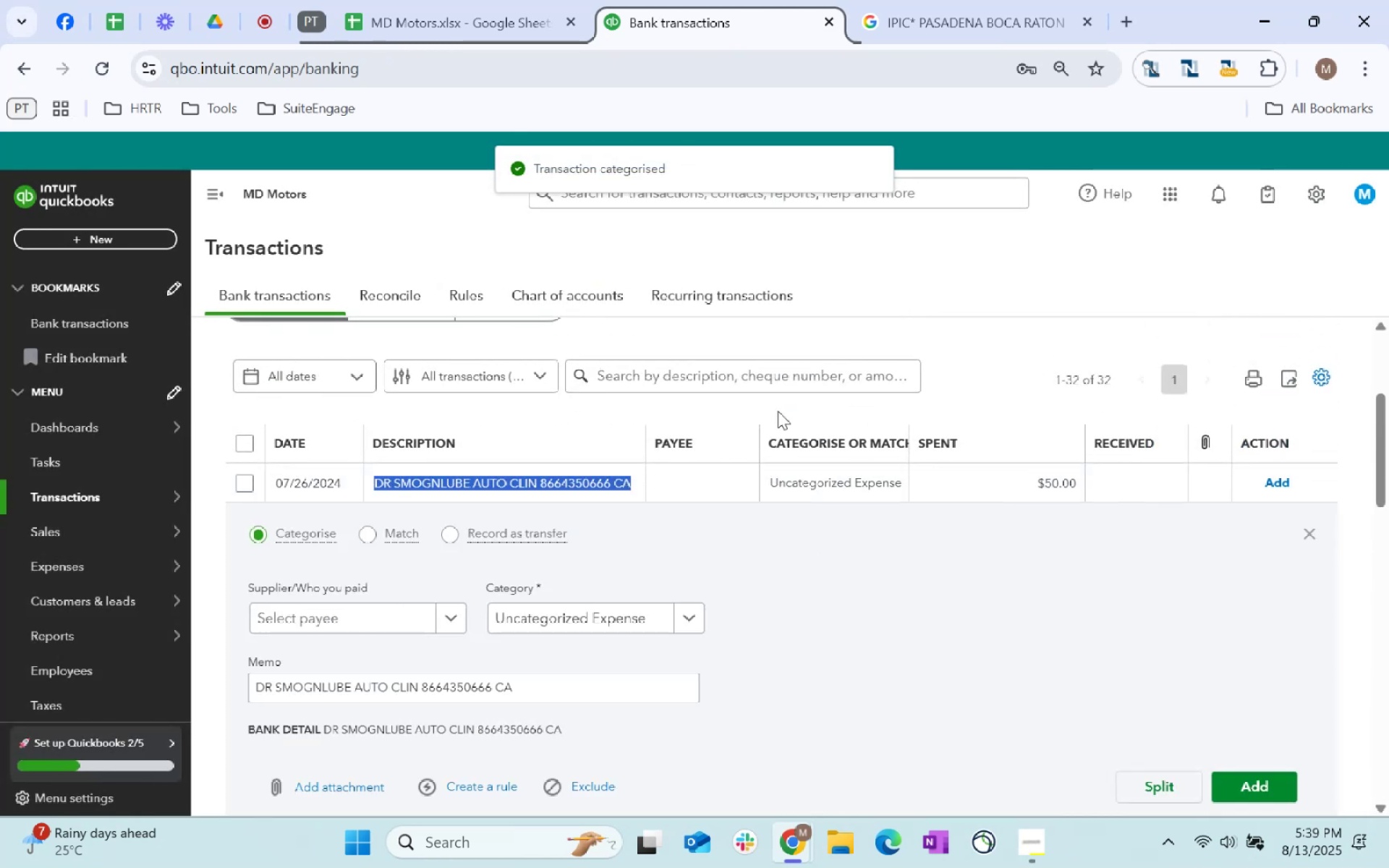 
key(Control+C)
 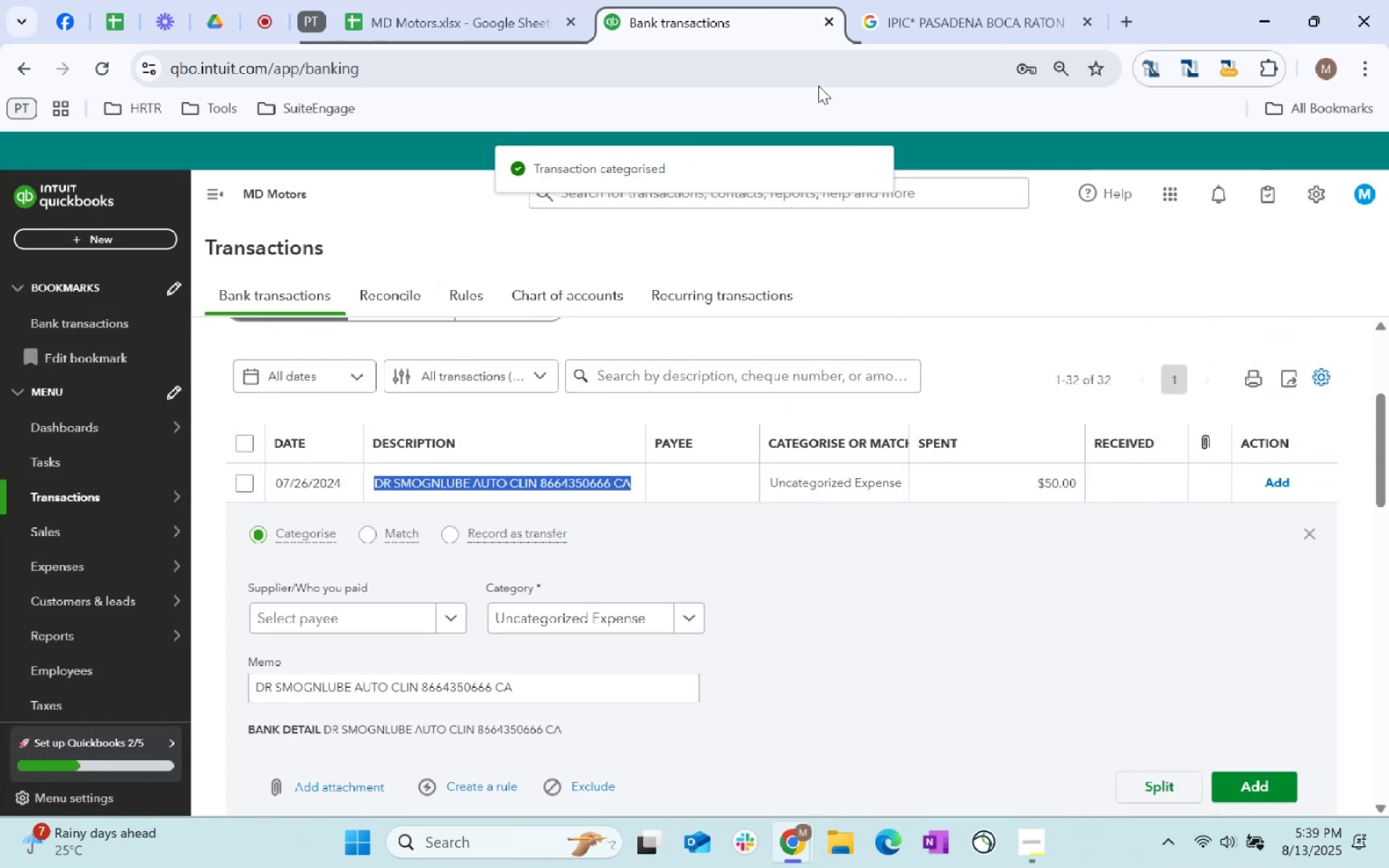 
key(Control+C)
 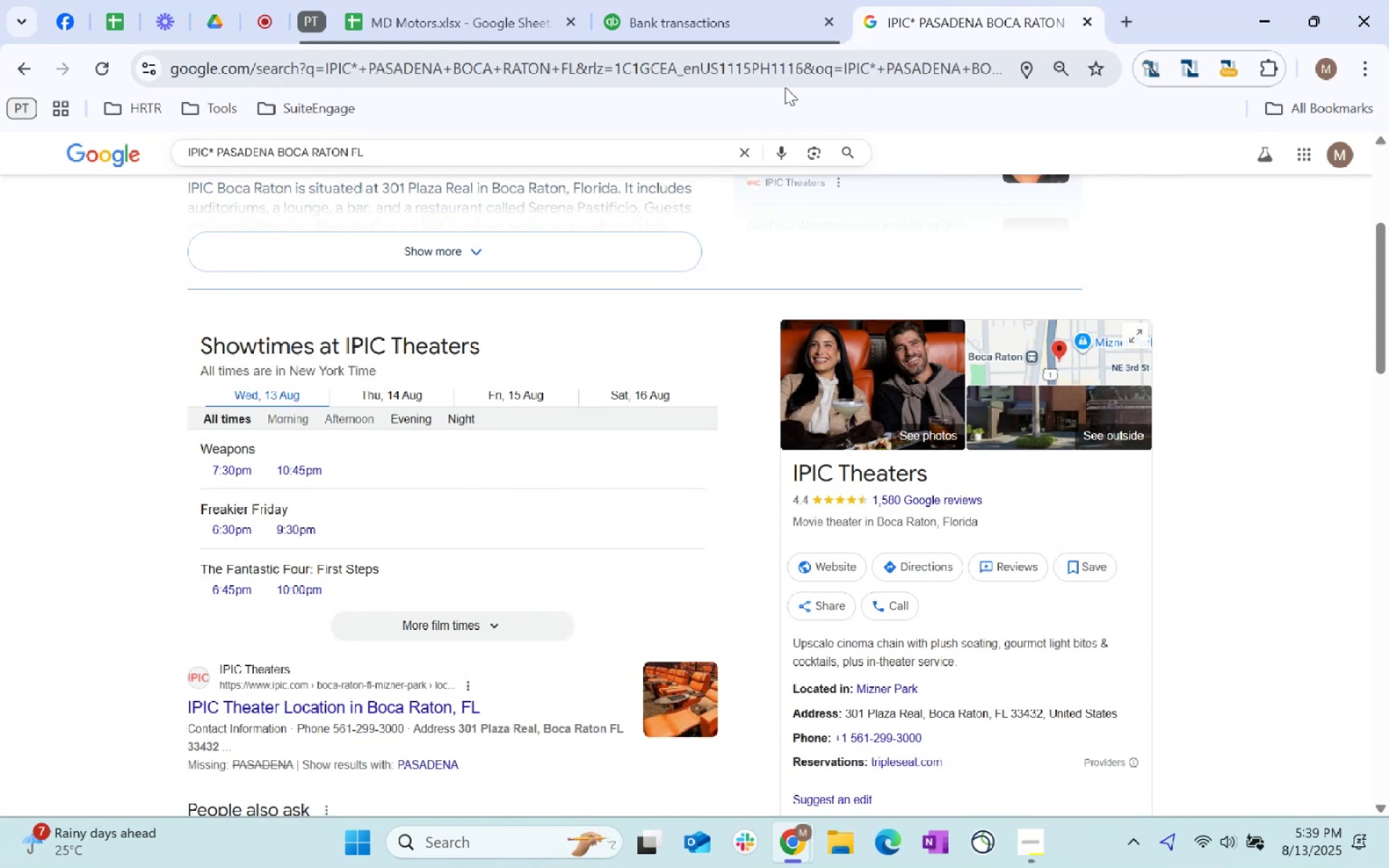 
key(Control+ControlLeft)
 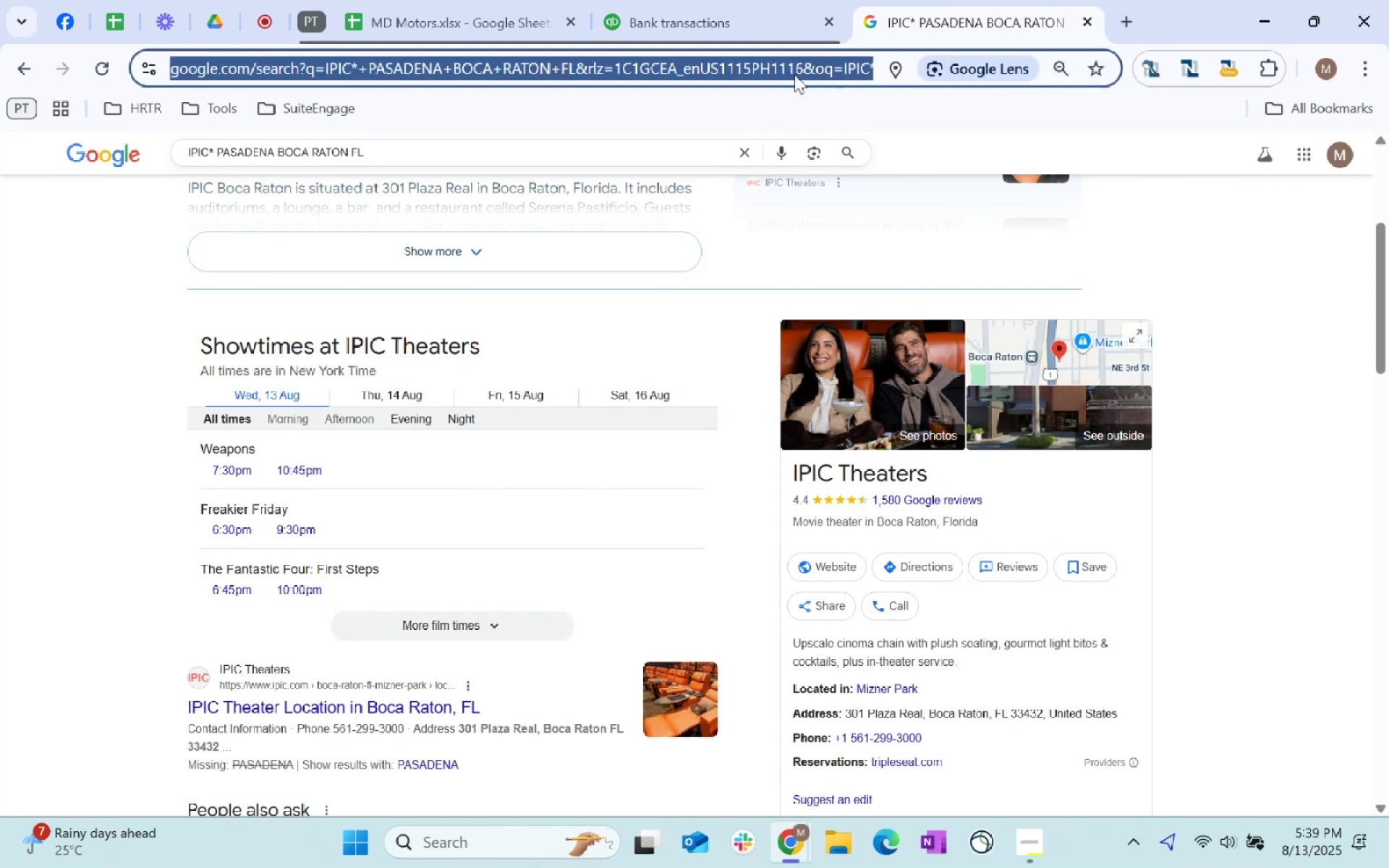 
key(Control+V)
 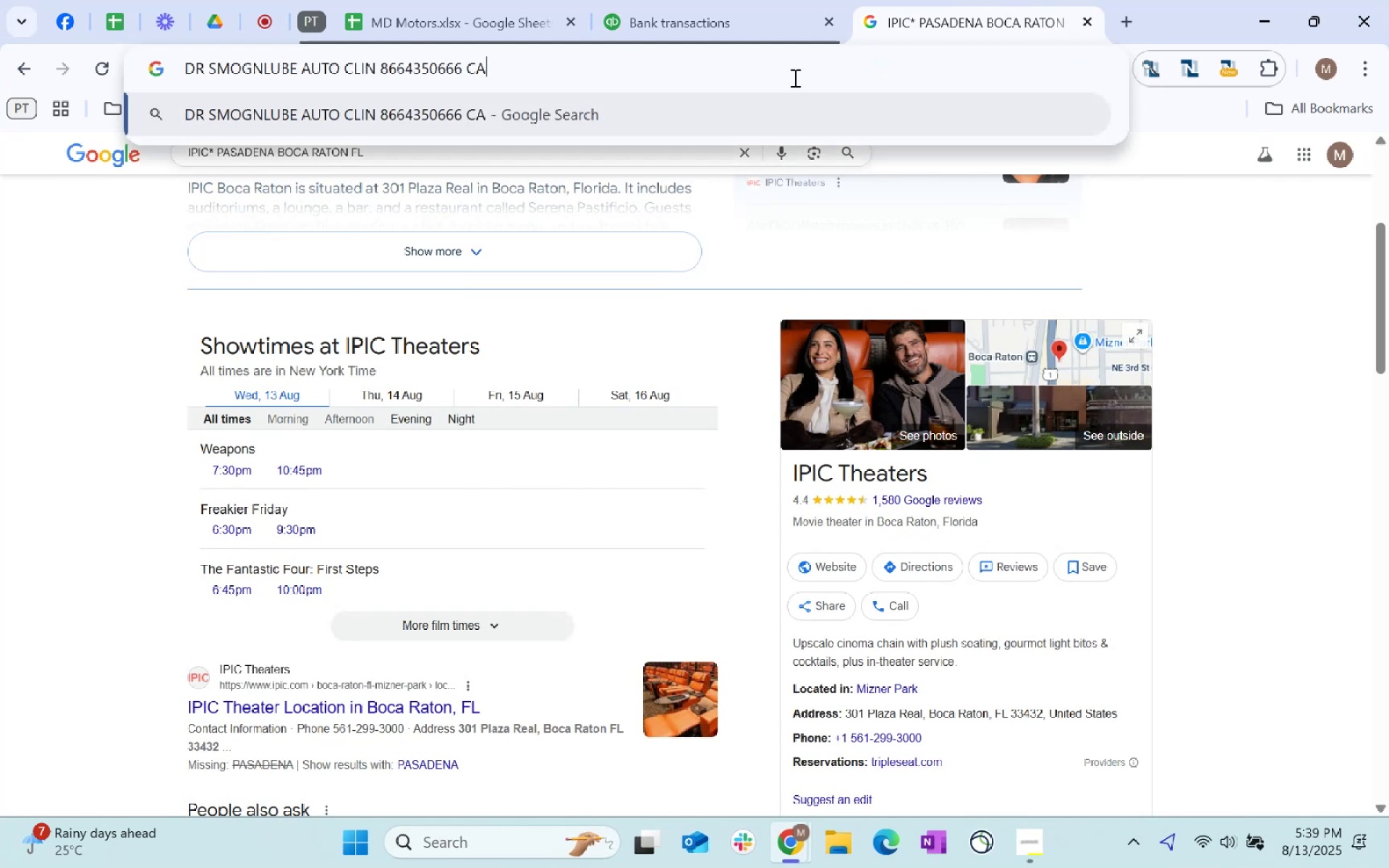 
key(Enter)
 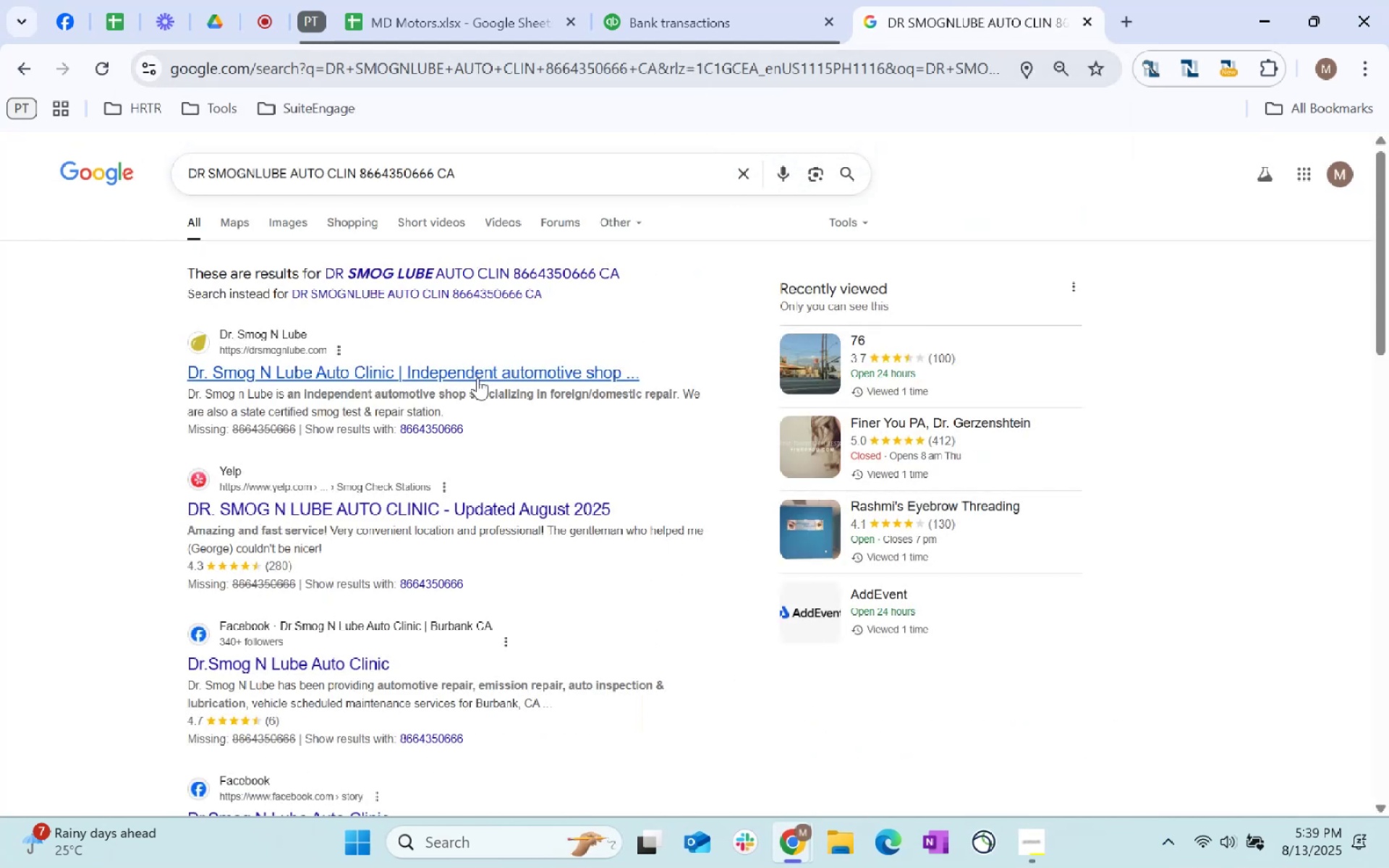 
wait(10.76)
 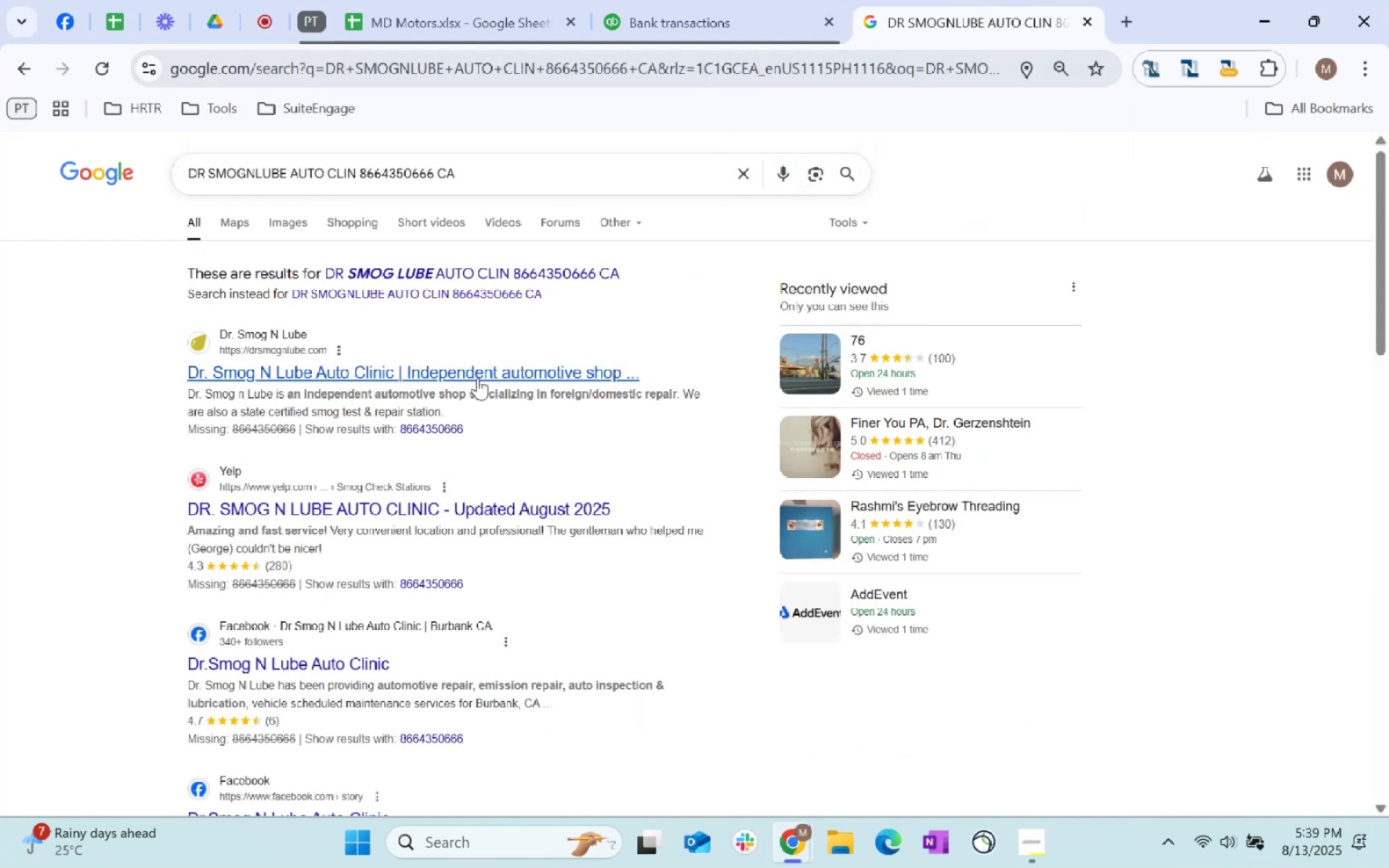 
left_click([434, 616])
 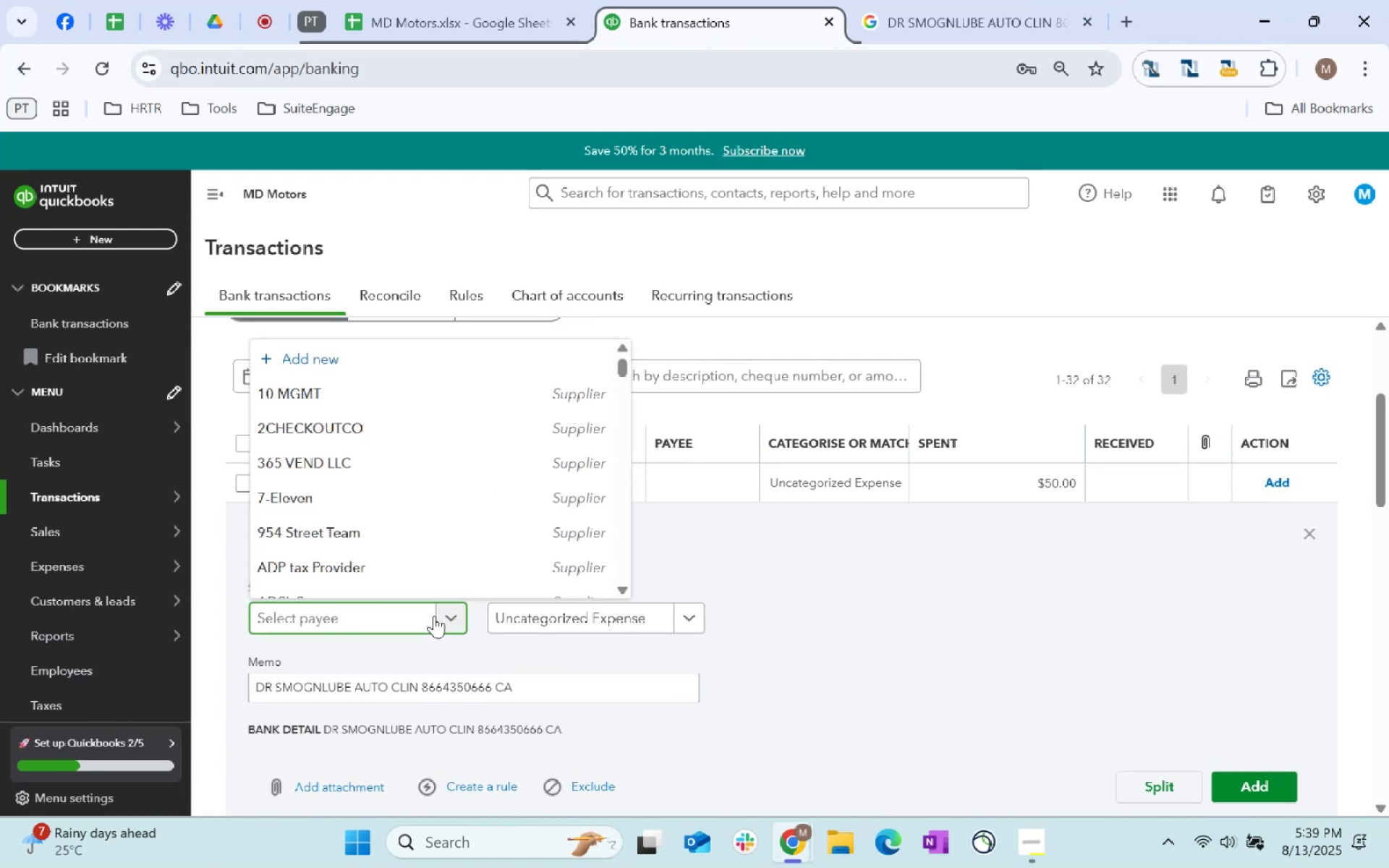 
type(other)
key(Tab)
type(repair)
 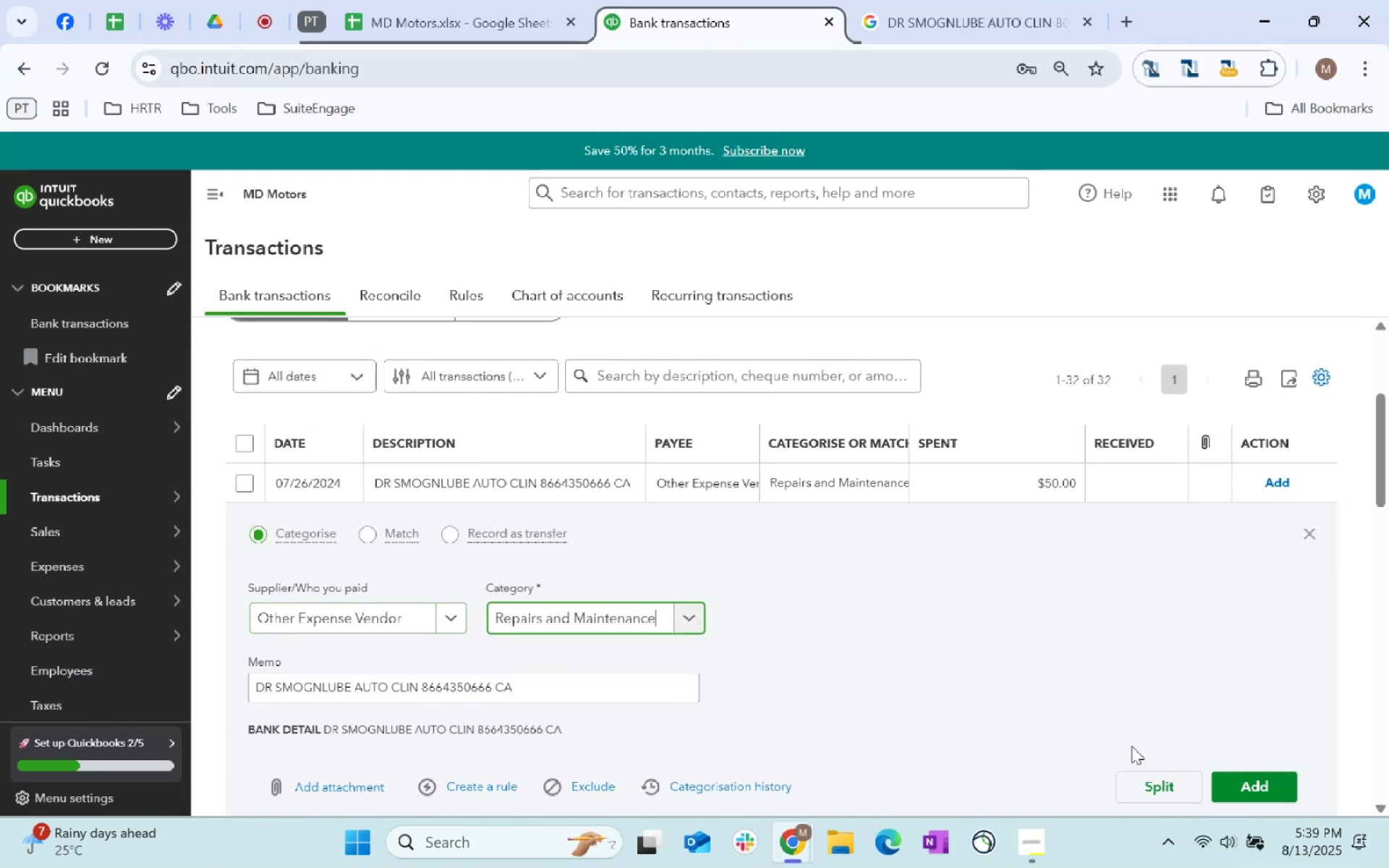 
left_click([1254, 785])
 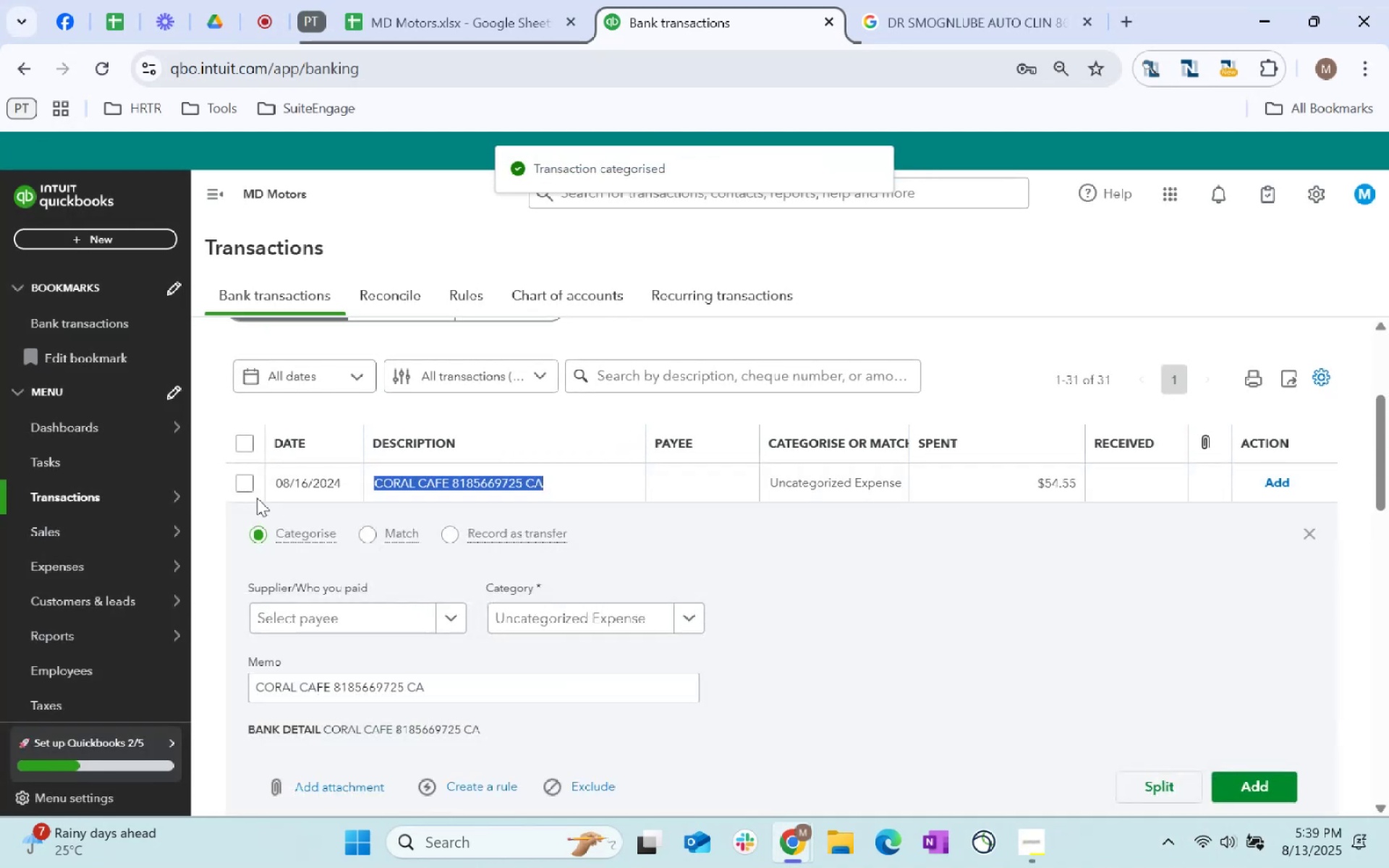 
scroll: coordinate [883, 587], scroll_direction: down, amount: 2.0
 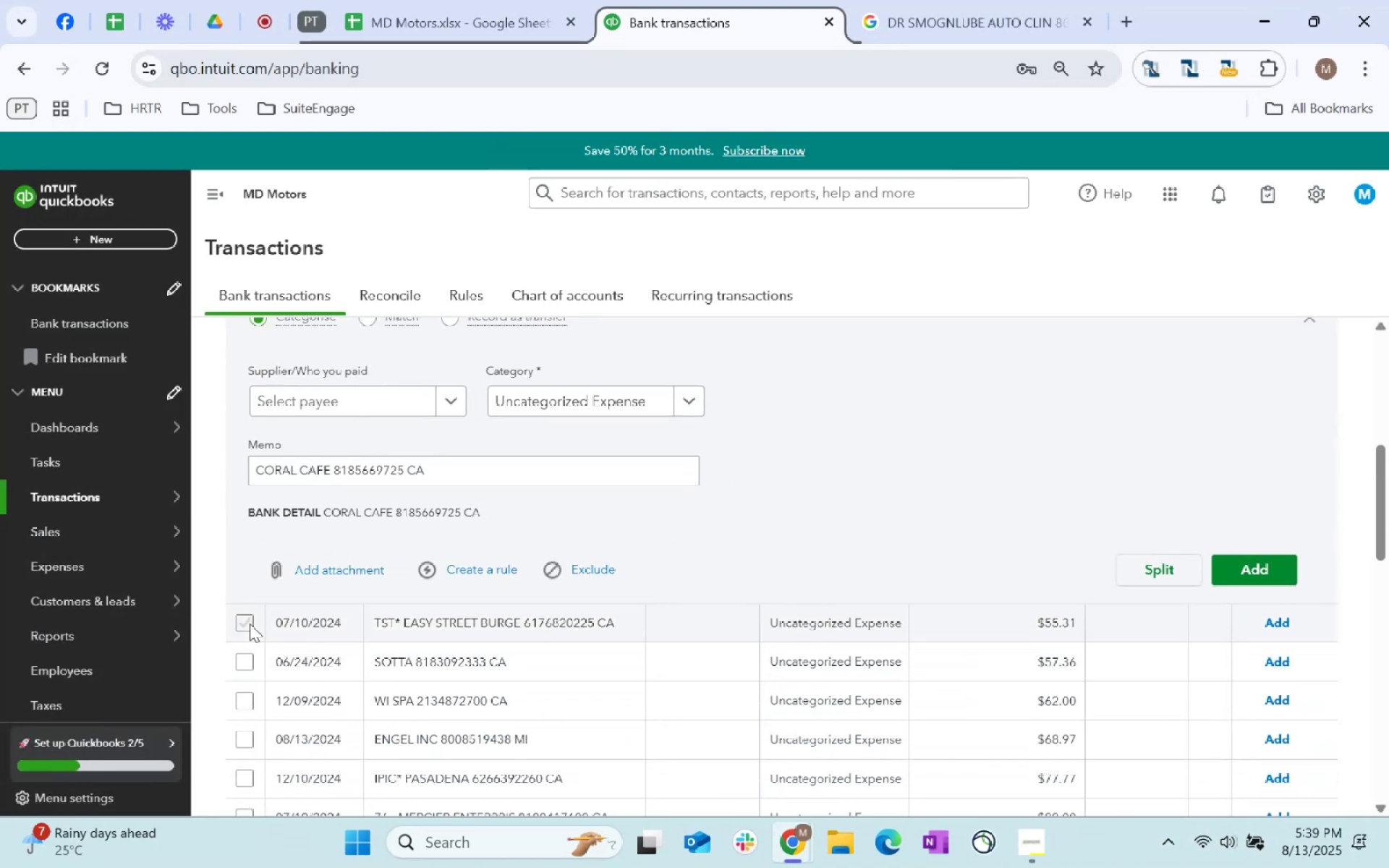 
left_click([245, 621])
 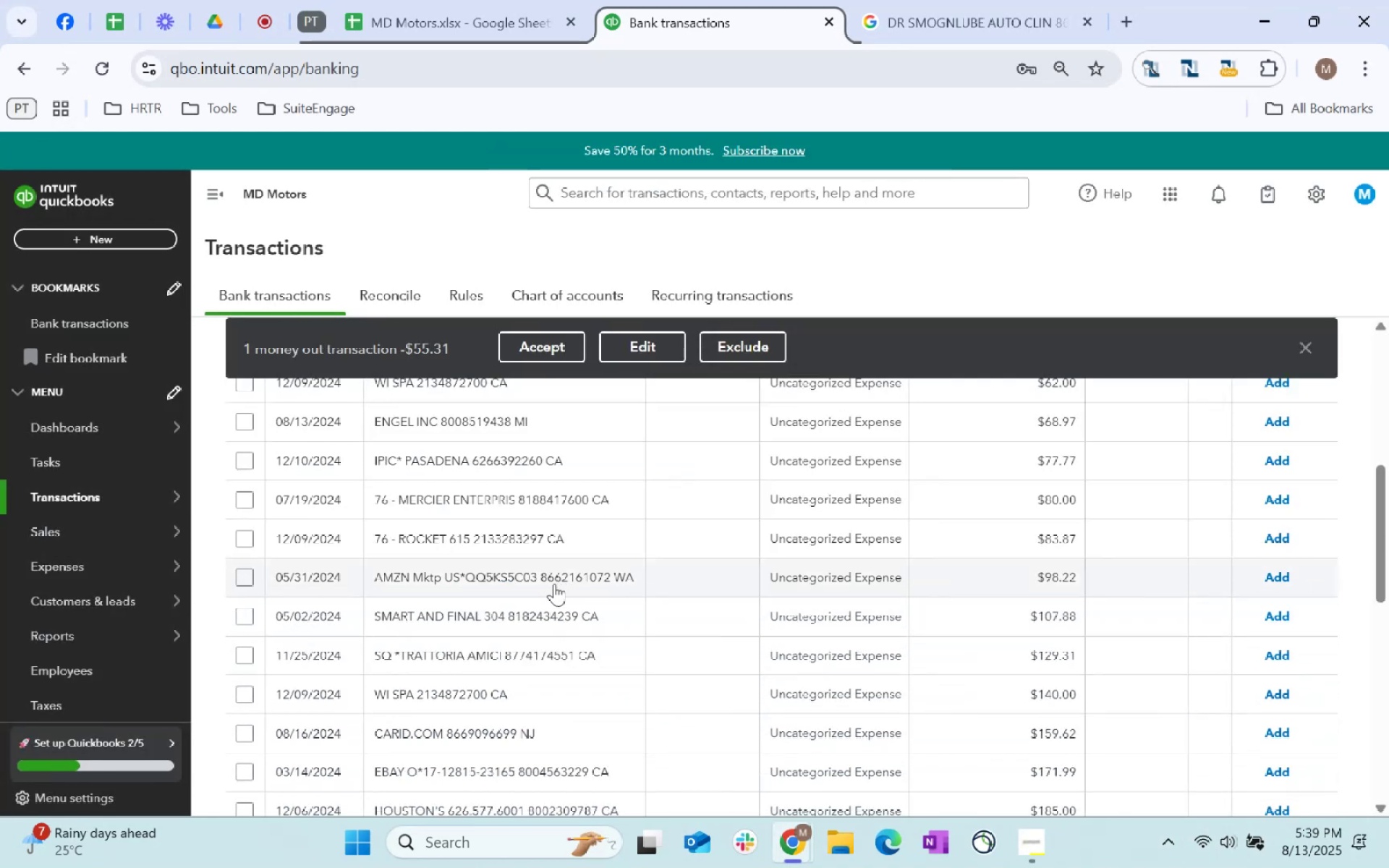 
scroll: coordinate [522, 616], scroll_direction: up, amount: 1.0
 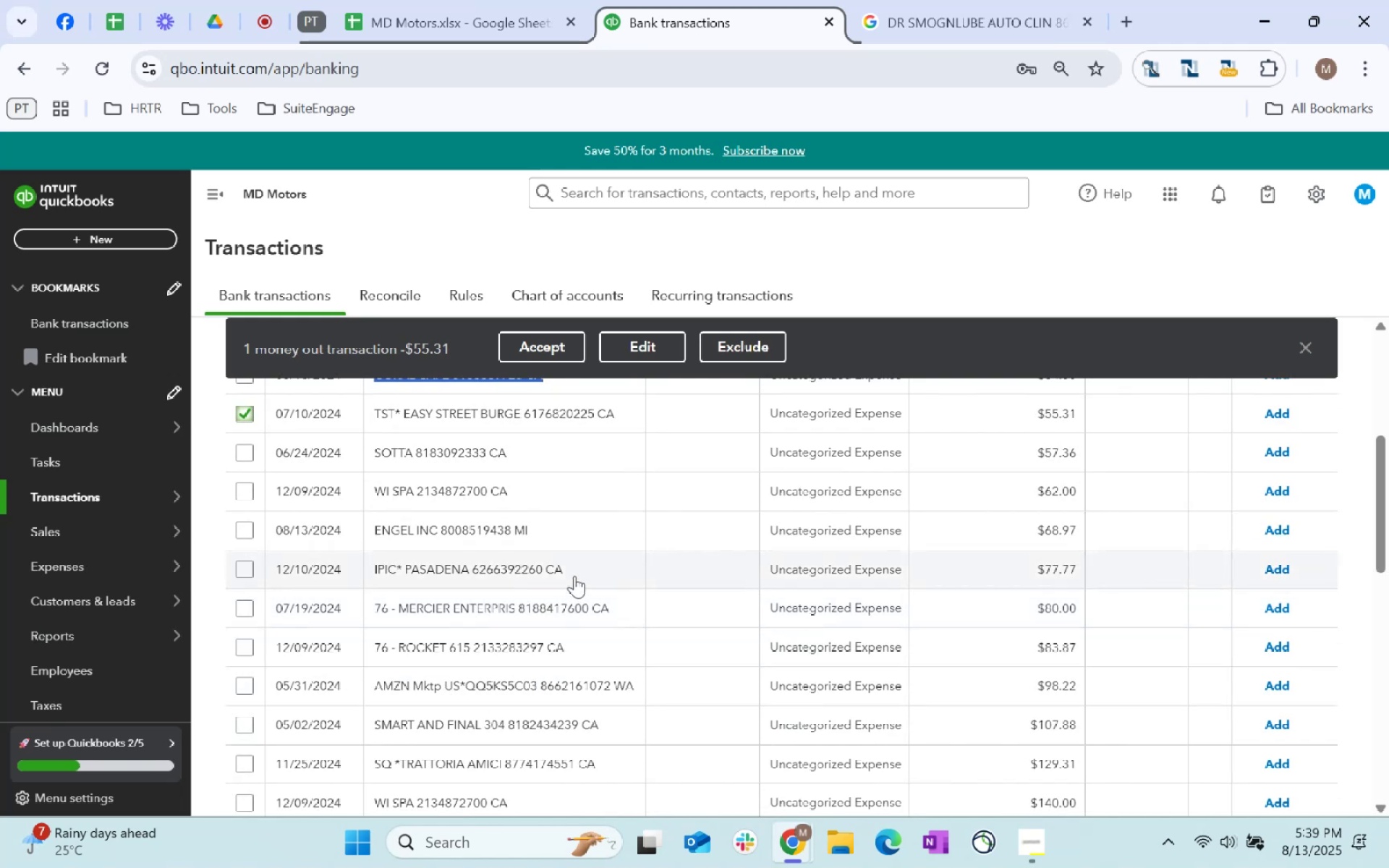 
key(Control+C)
 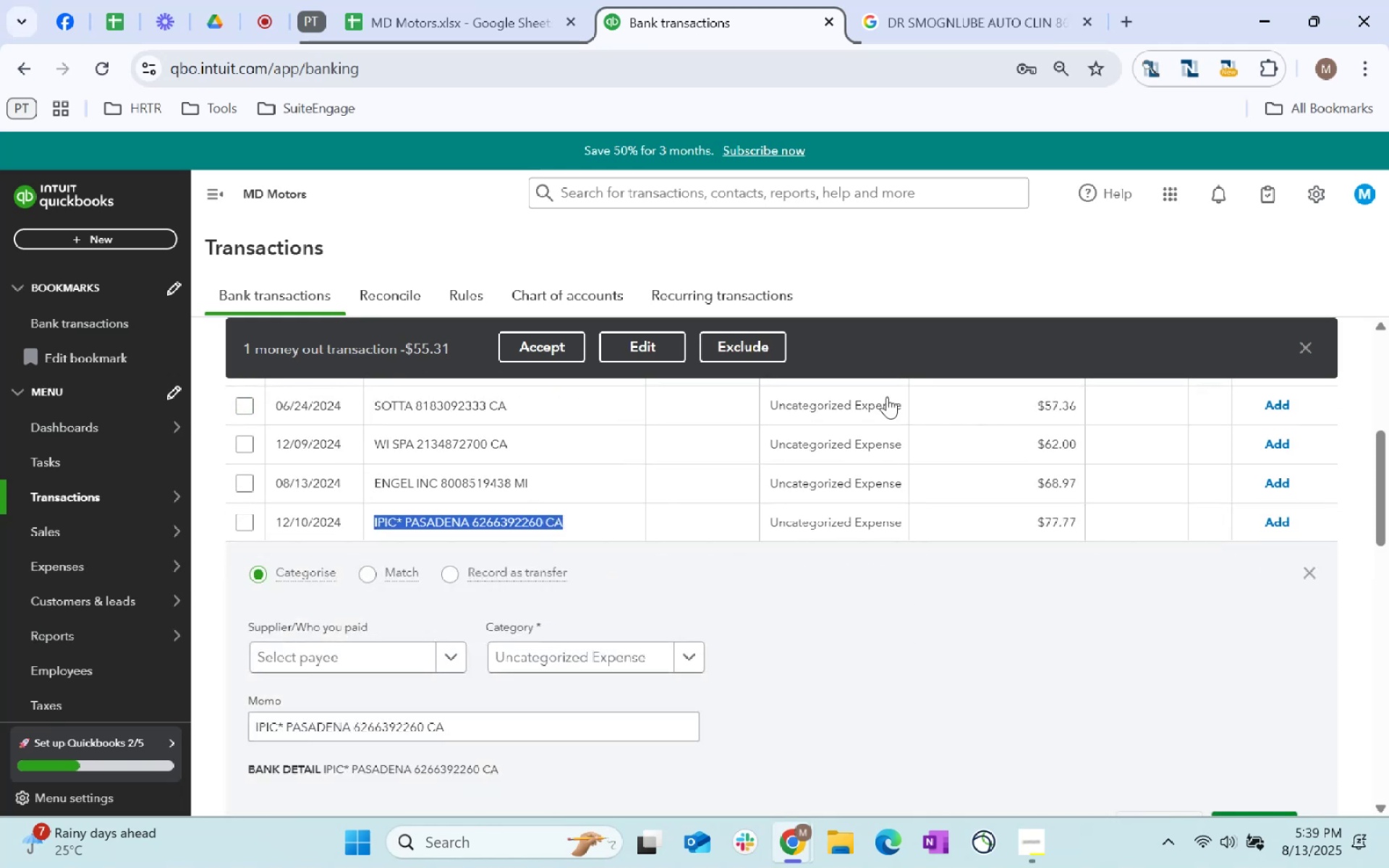 
key(Control+C)
 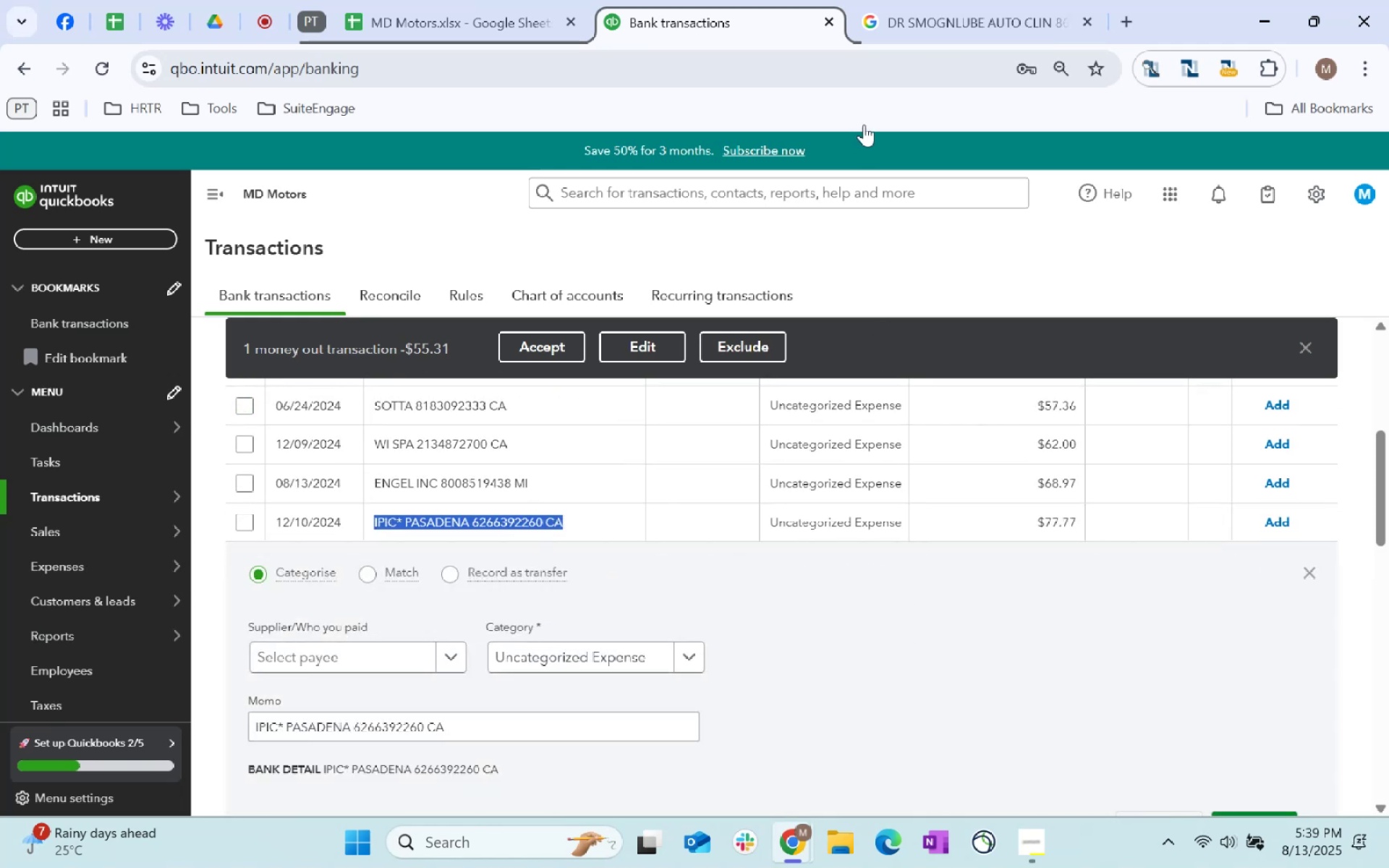 
key(Control+C)
 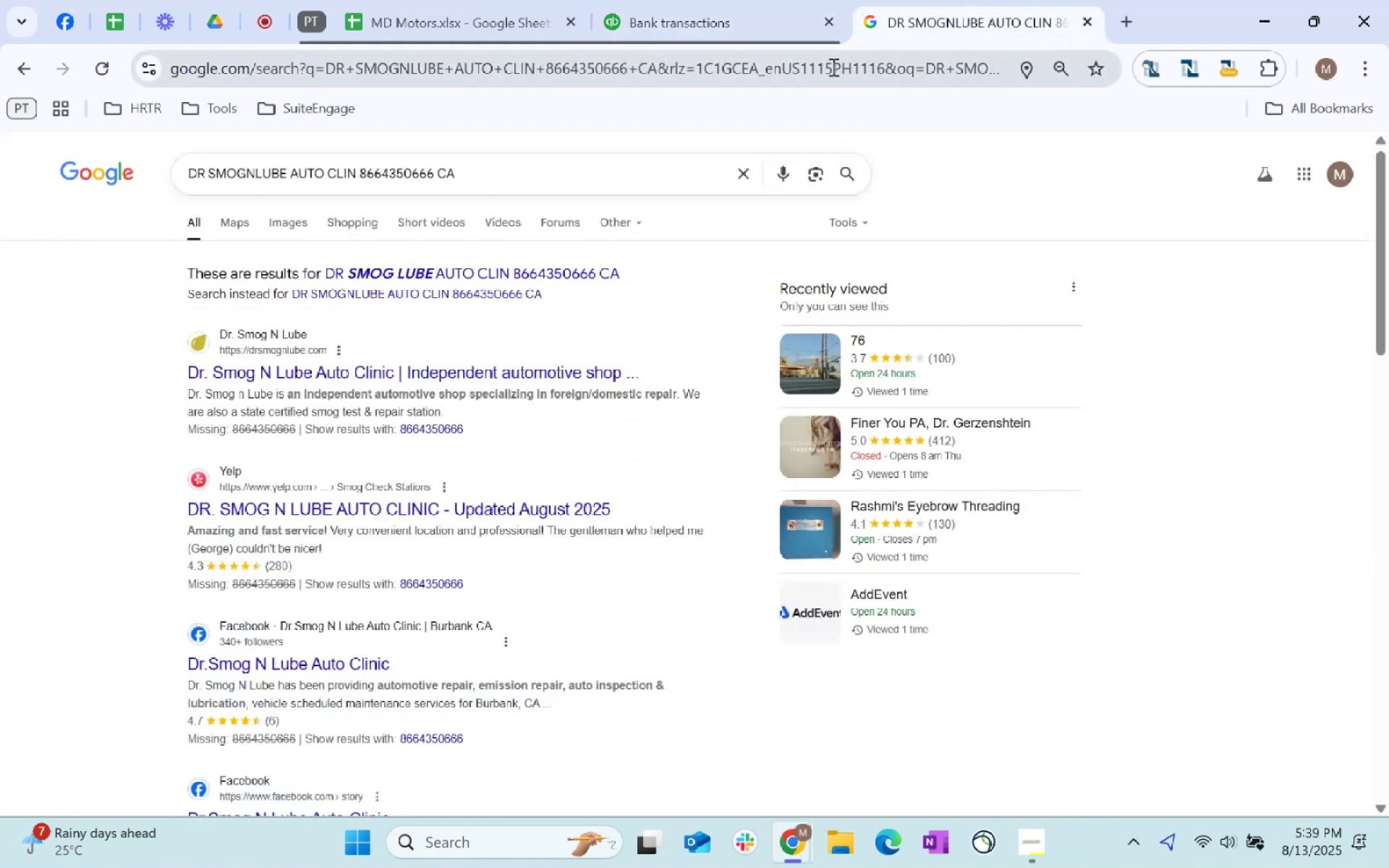 
double_click([835, 66])
 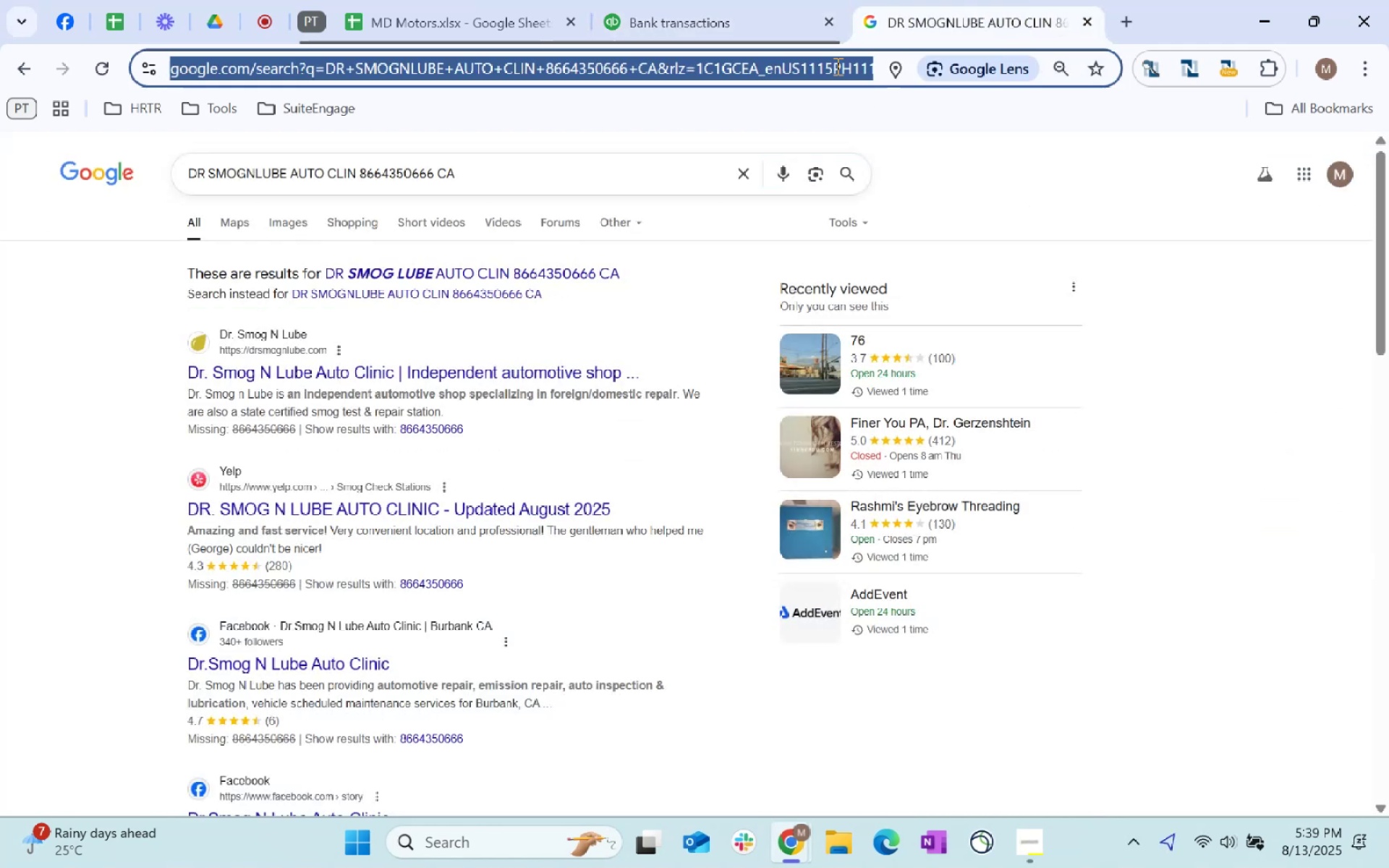 
key(Control+ControlLeft)
 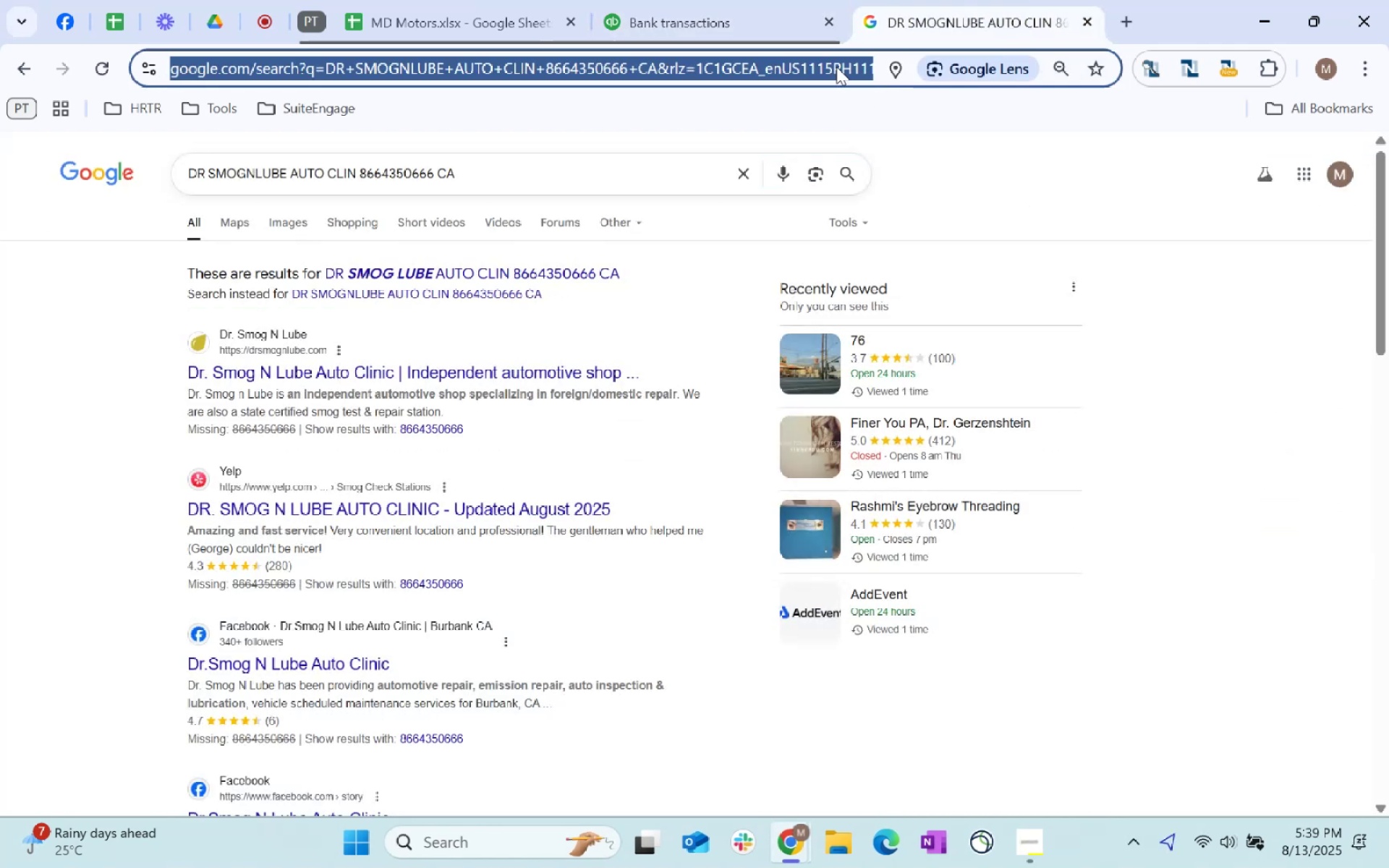 
key(Control+V)
 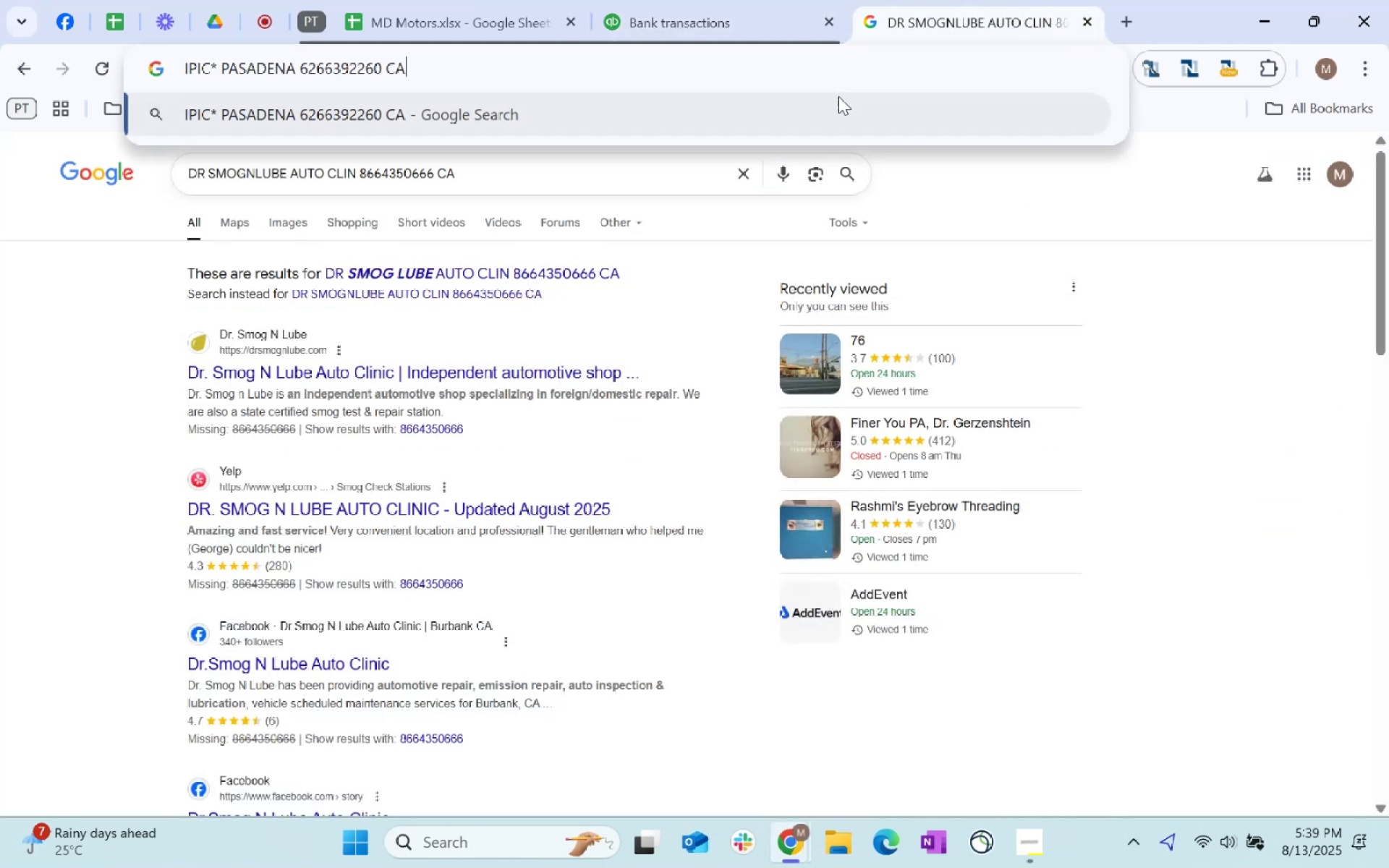 
key(Enter)
 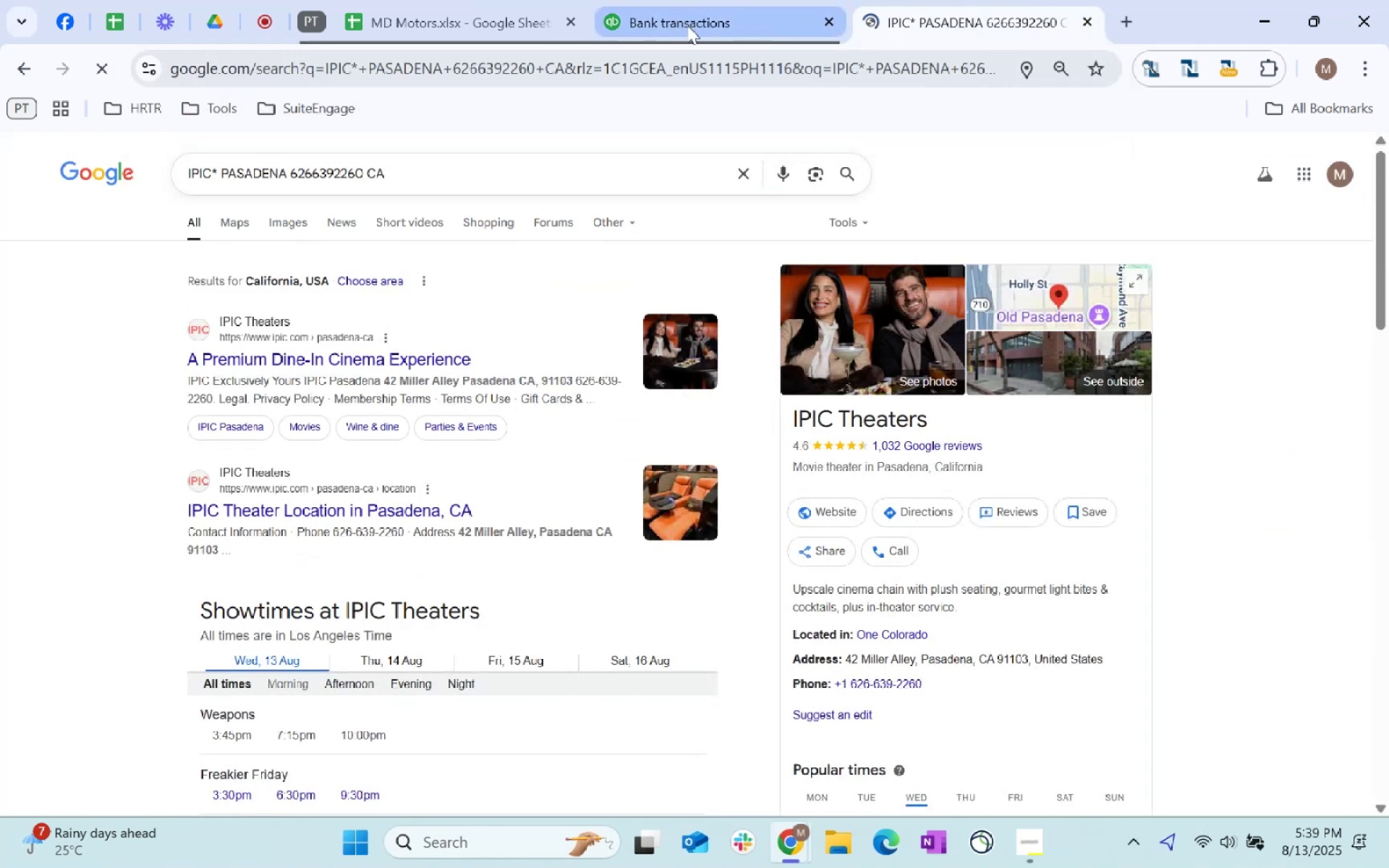 
left_click([681, 0])
 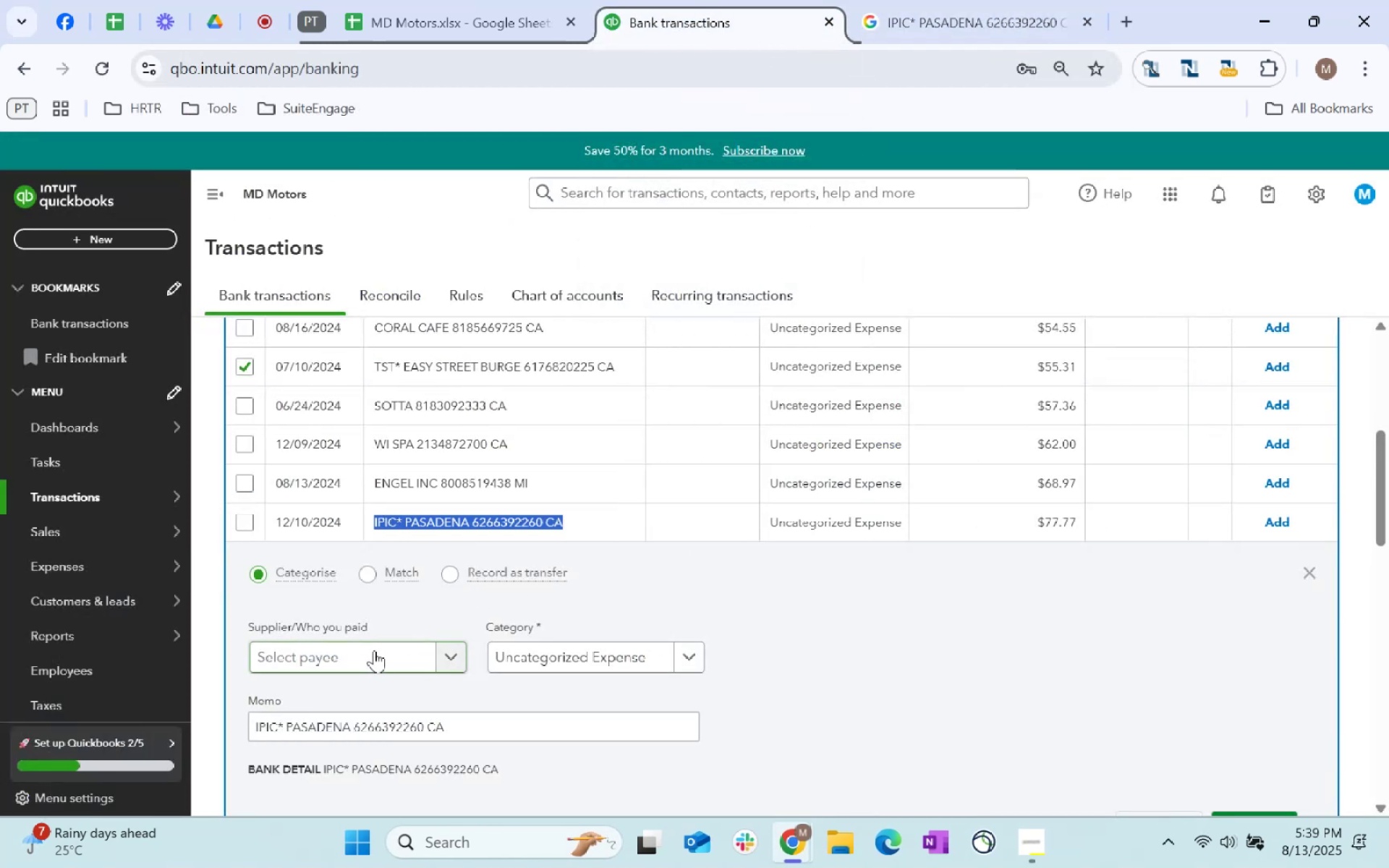 
left_click([377, 650])
 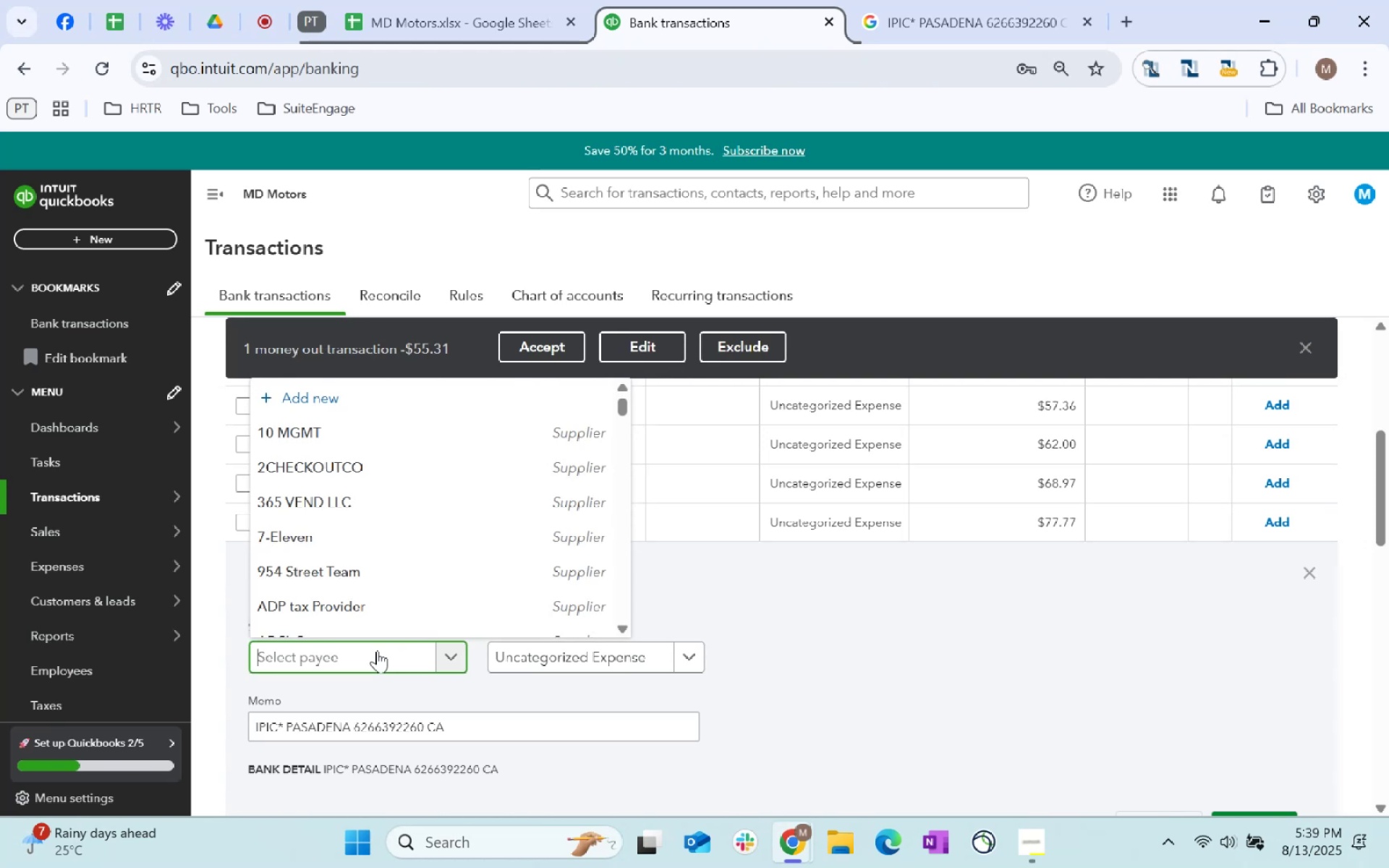 
type(toher)
key(Backspace)
key(Backspace)
key(Backspace)
key(Backspace)
key(Backspace)
key(Backspace)
type(other)
key(Tab)
 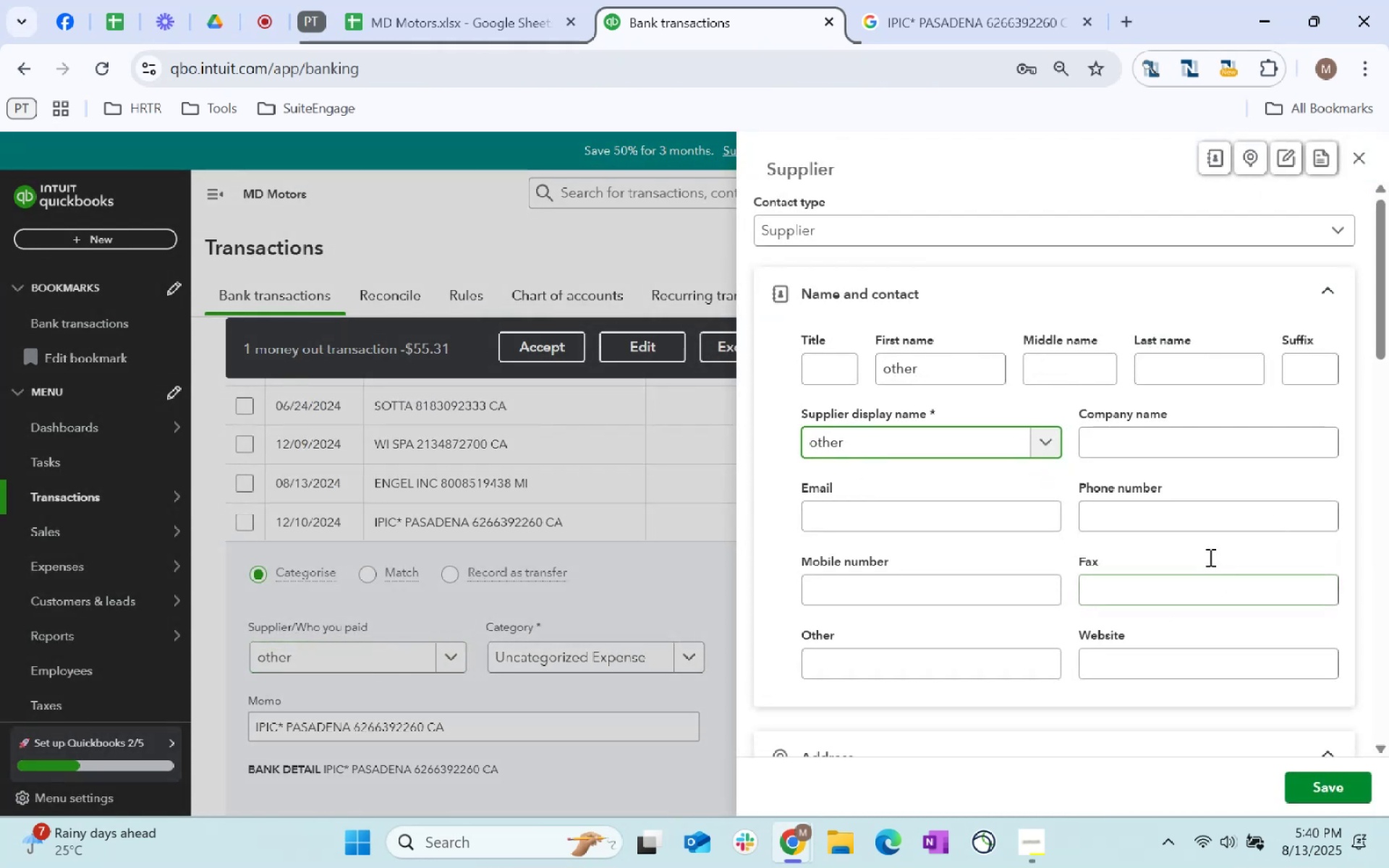 
left_click([1356, 157])
 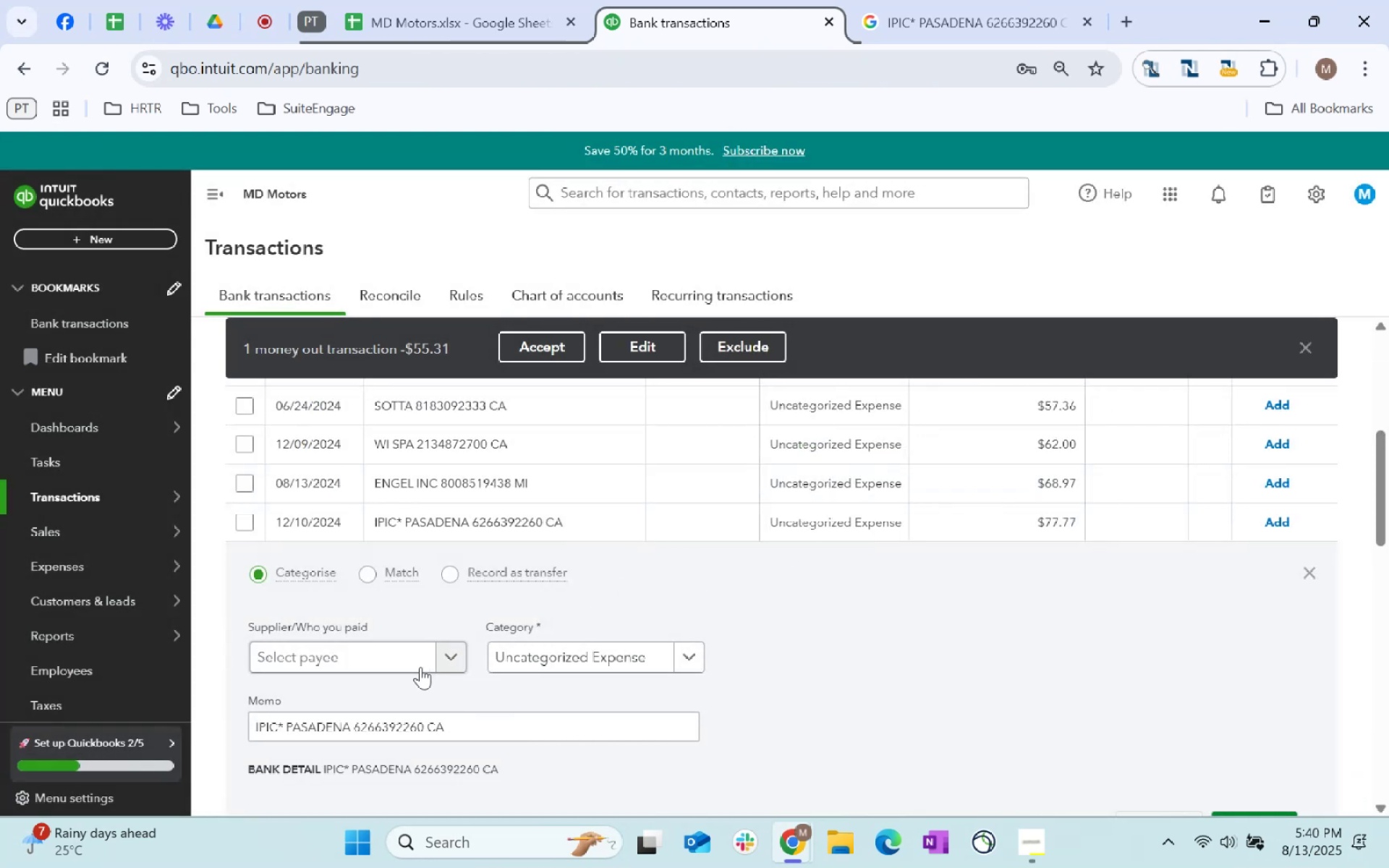 
left_click([371, 671])
 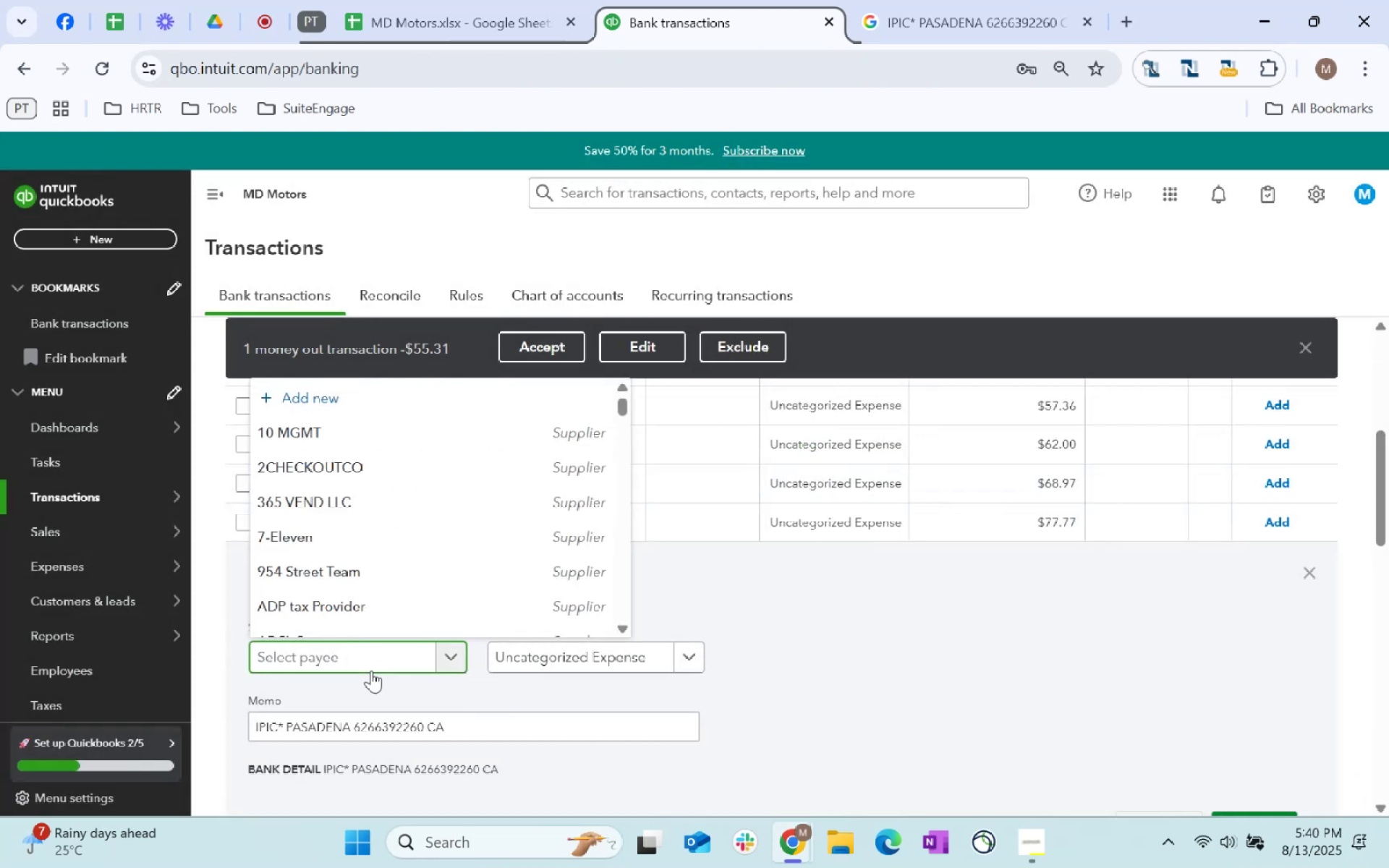 
type(other)
key(Tab)
type(enter)
 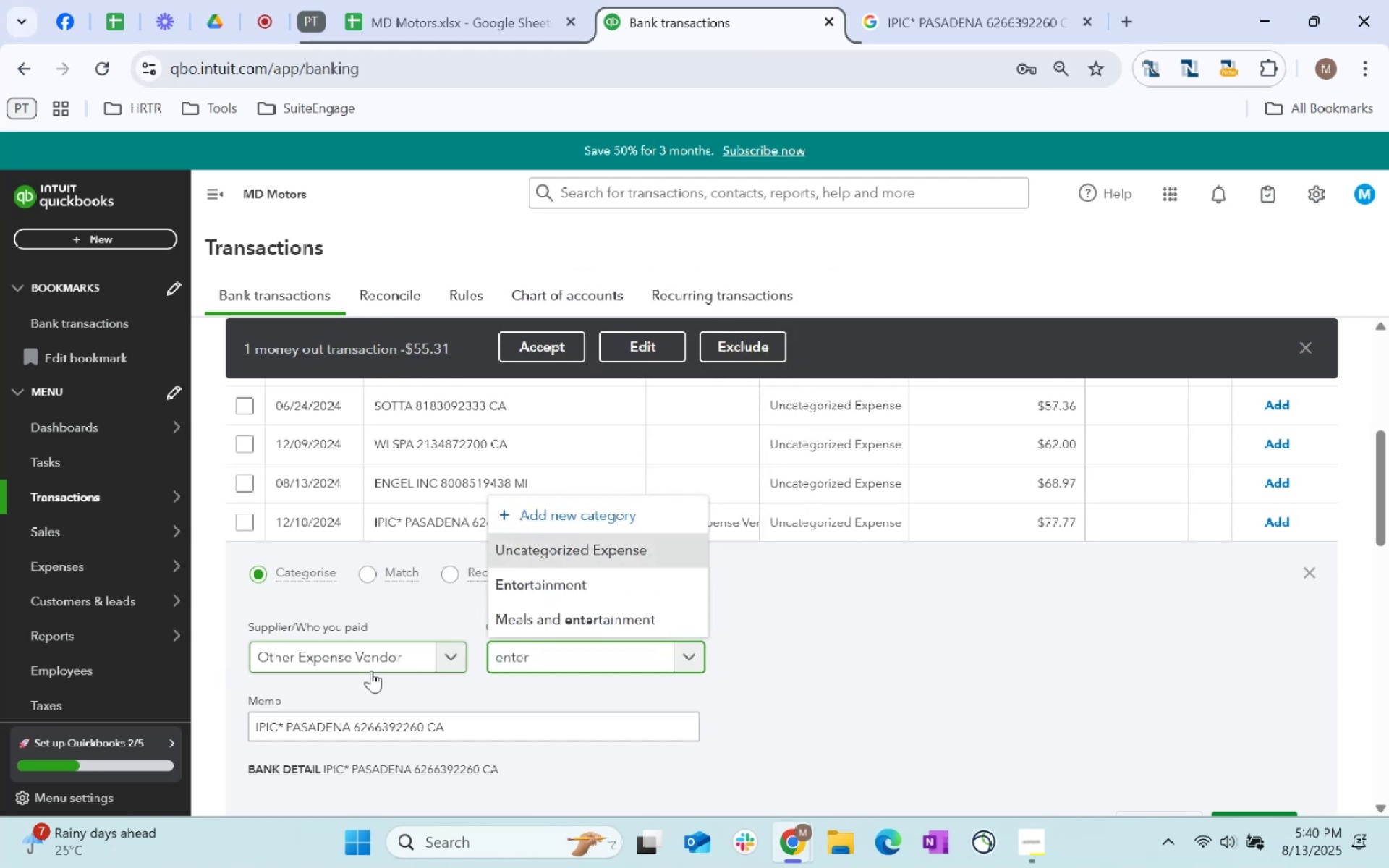 
key(ArrowDown)
 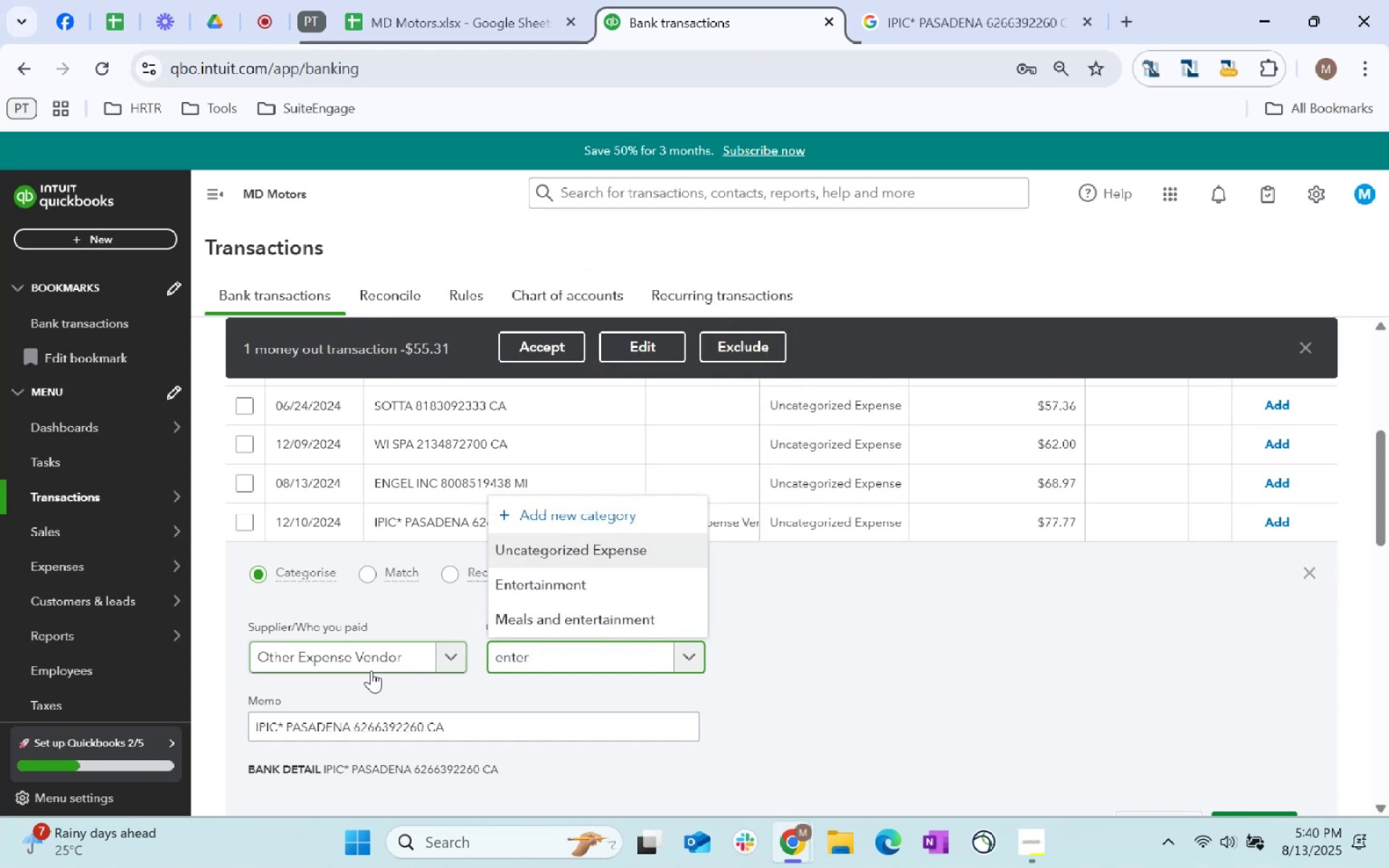 
key(ArrowDown)
 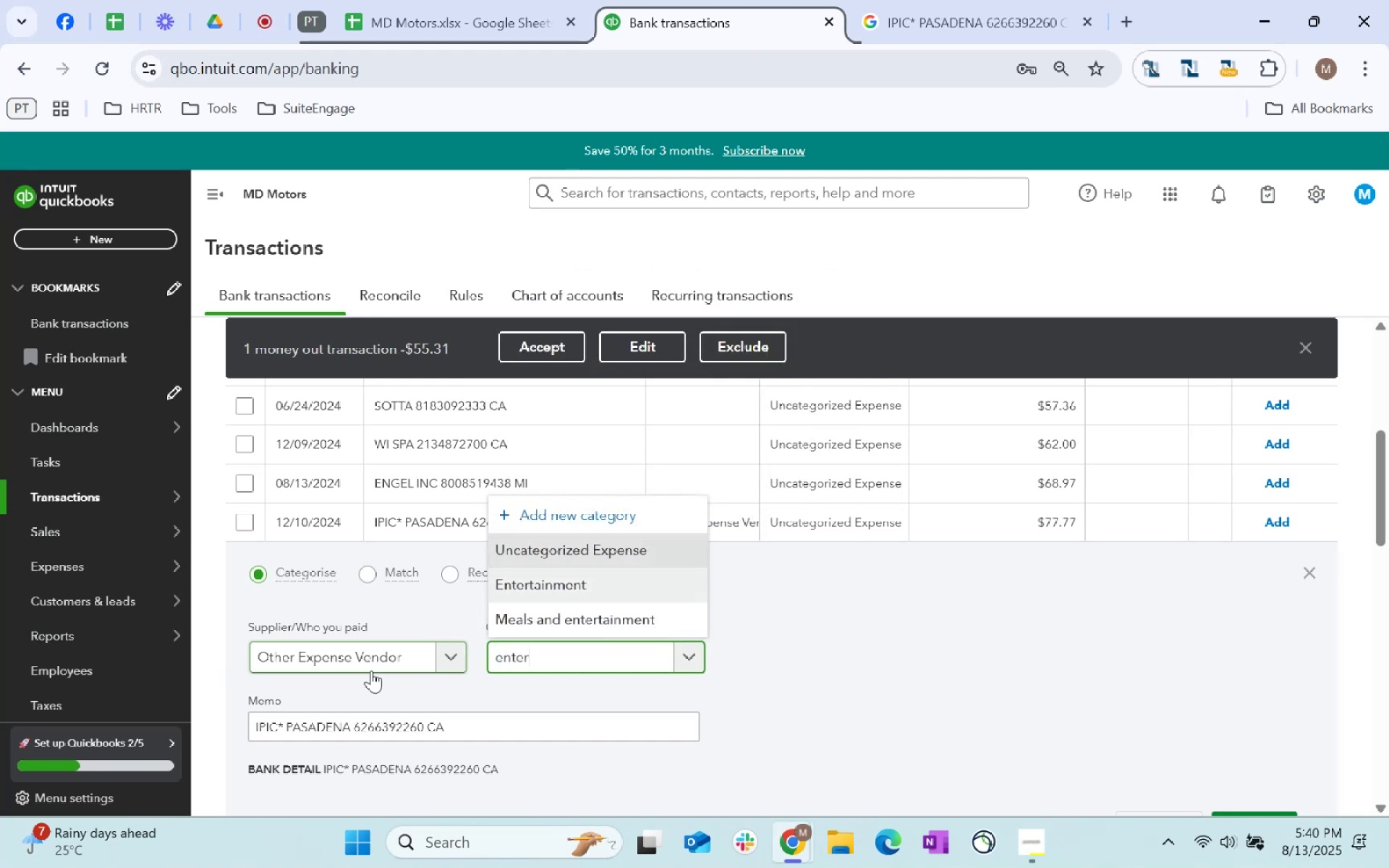 
key(Tab)
 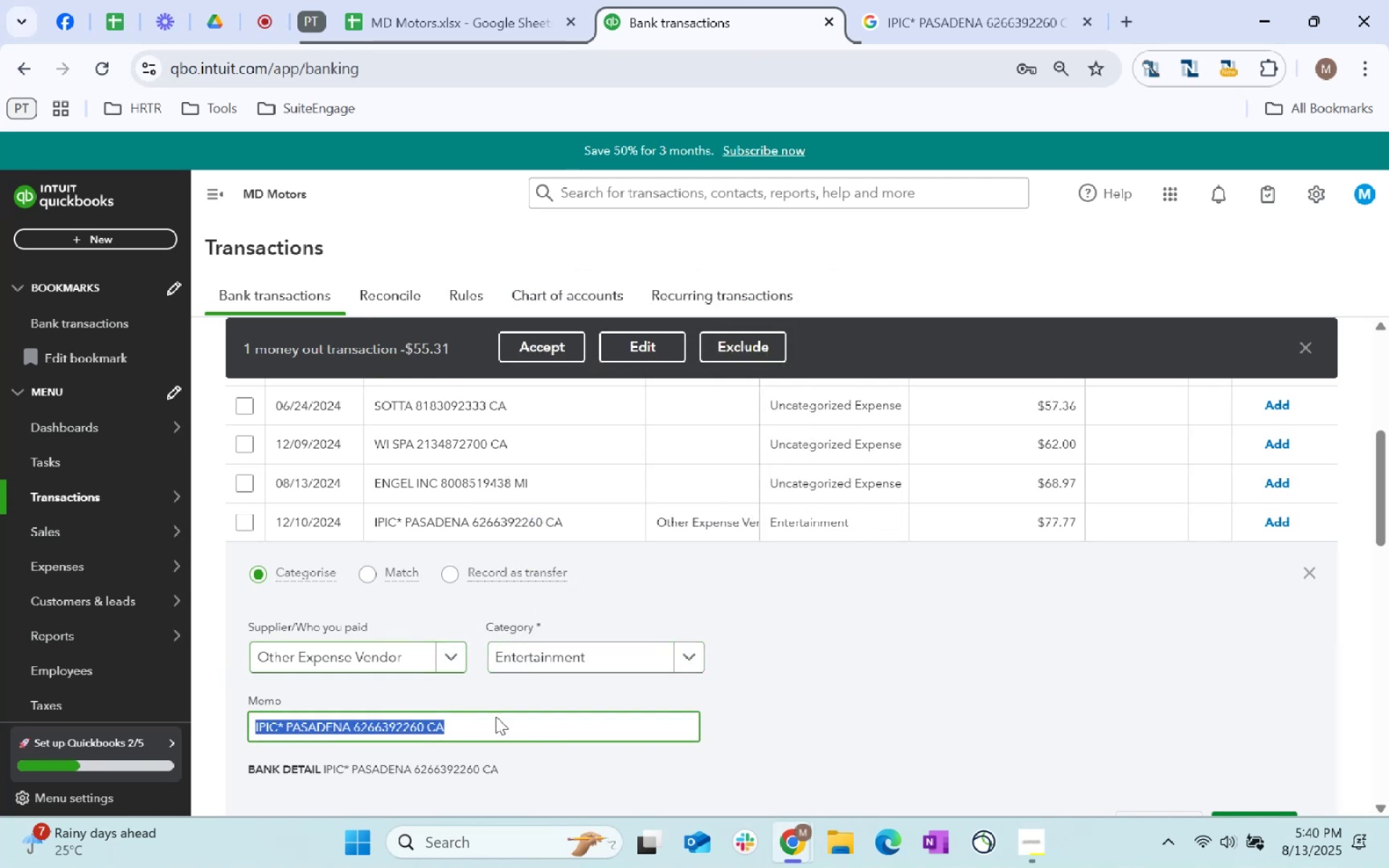 
scroll: coordinate [1077, 752], scroll_direction: down, amount: 1.0
 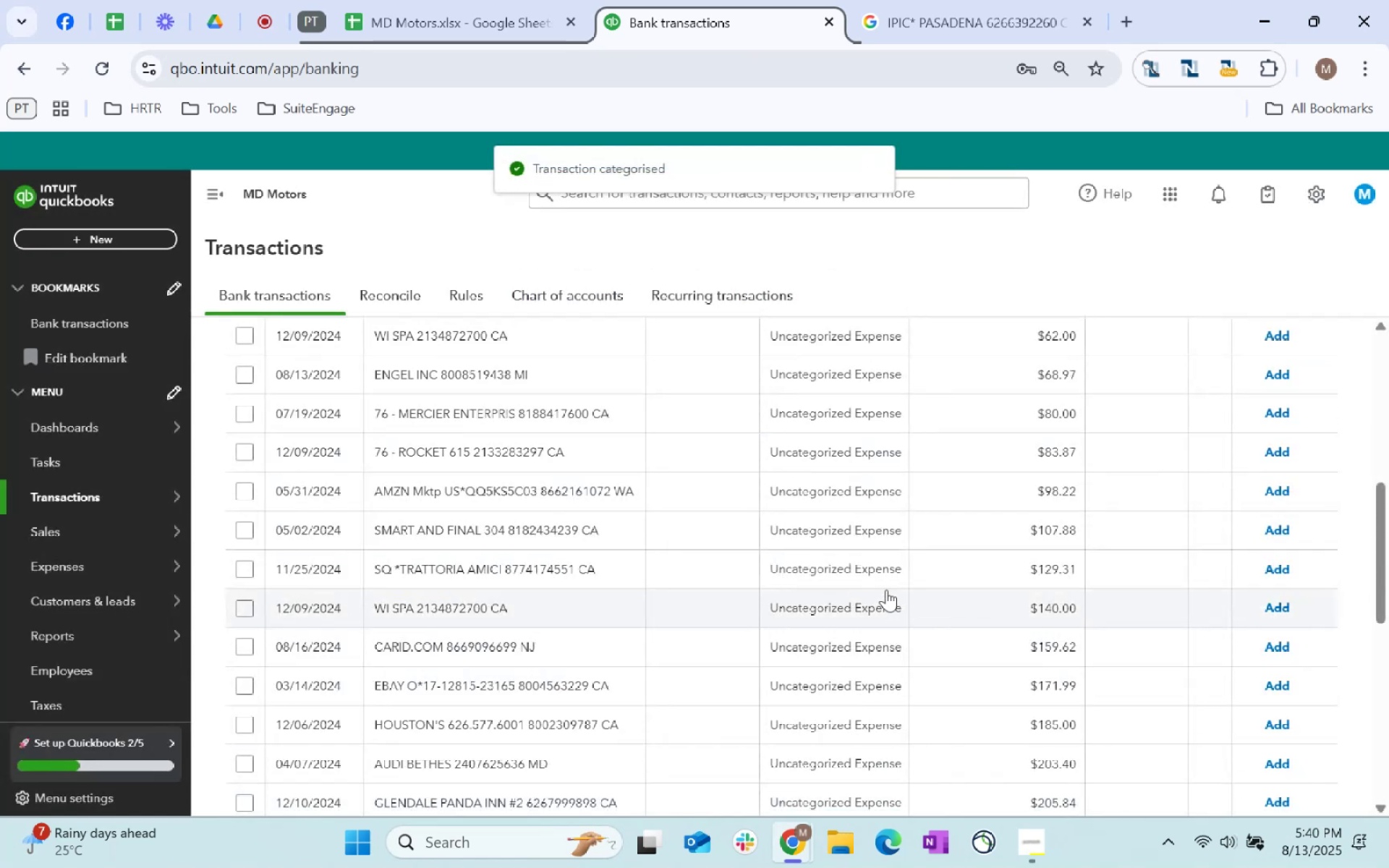 
scroll: coordinate [540, 547], scroll_direction: up, amount: 3.0
 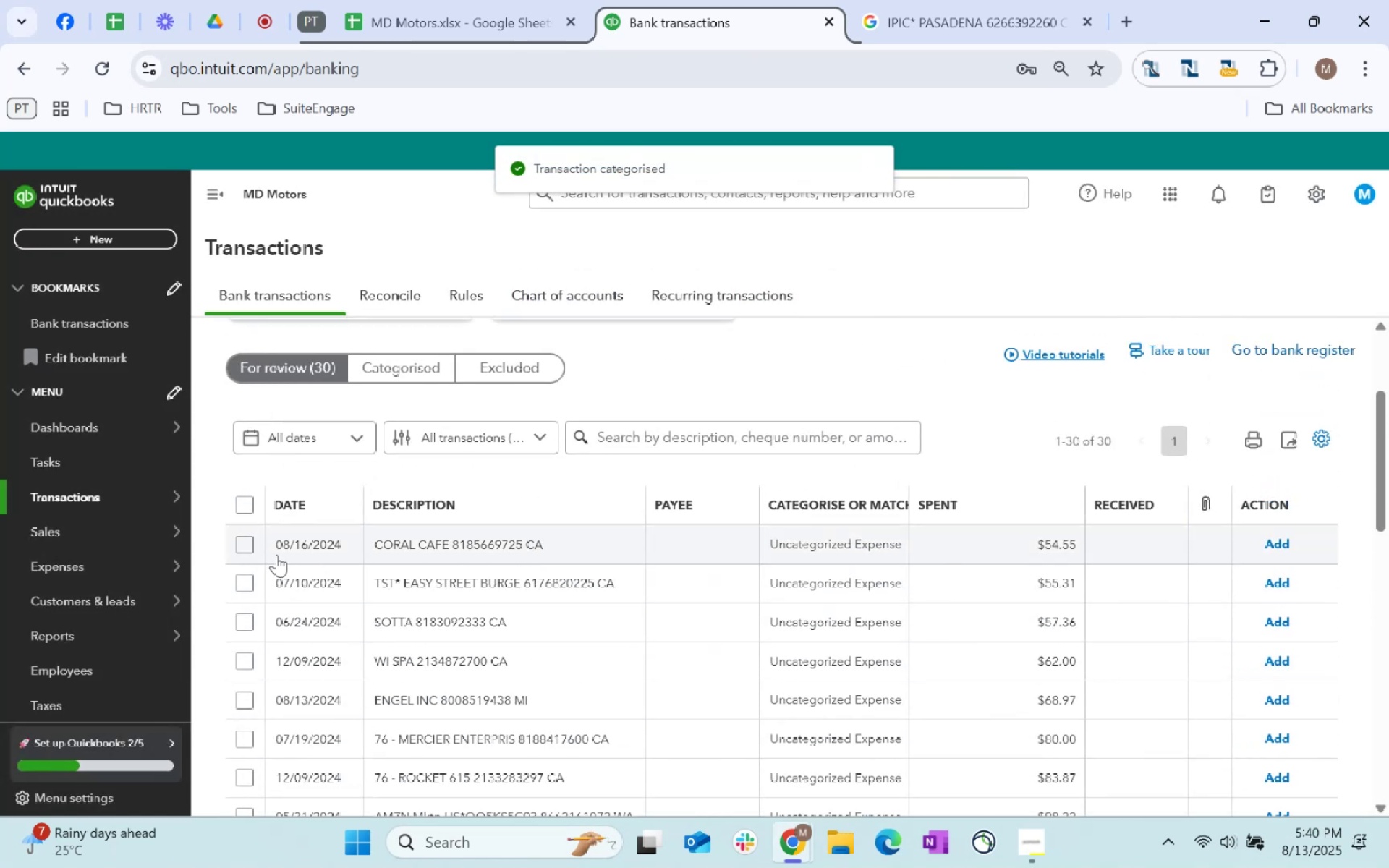 
left_click([239, 540])
 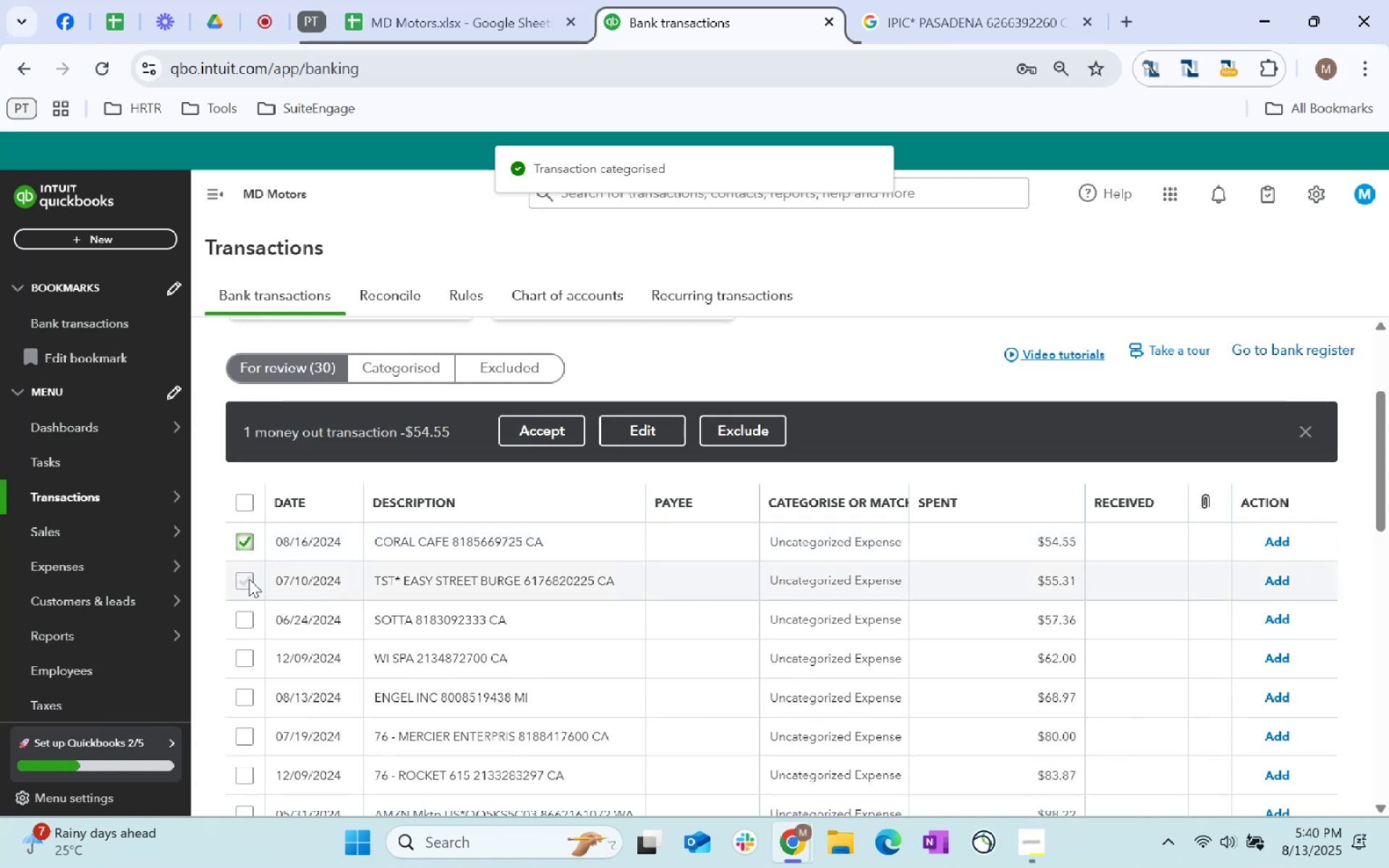 
left_click([249, 579])
 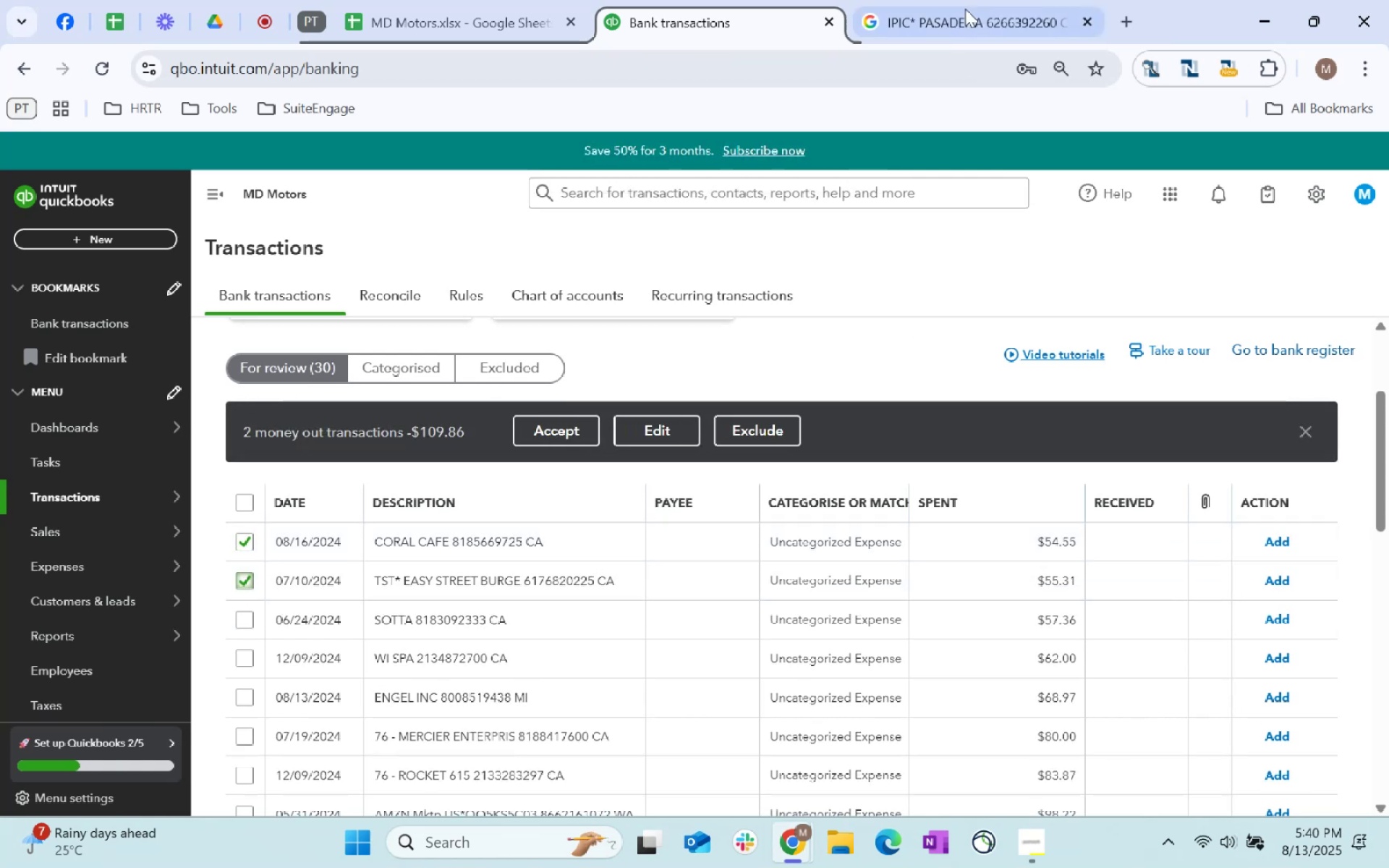 
left_click([1024, 0])
 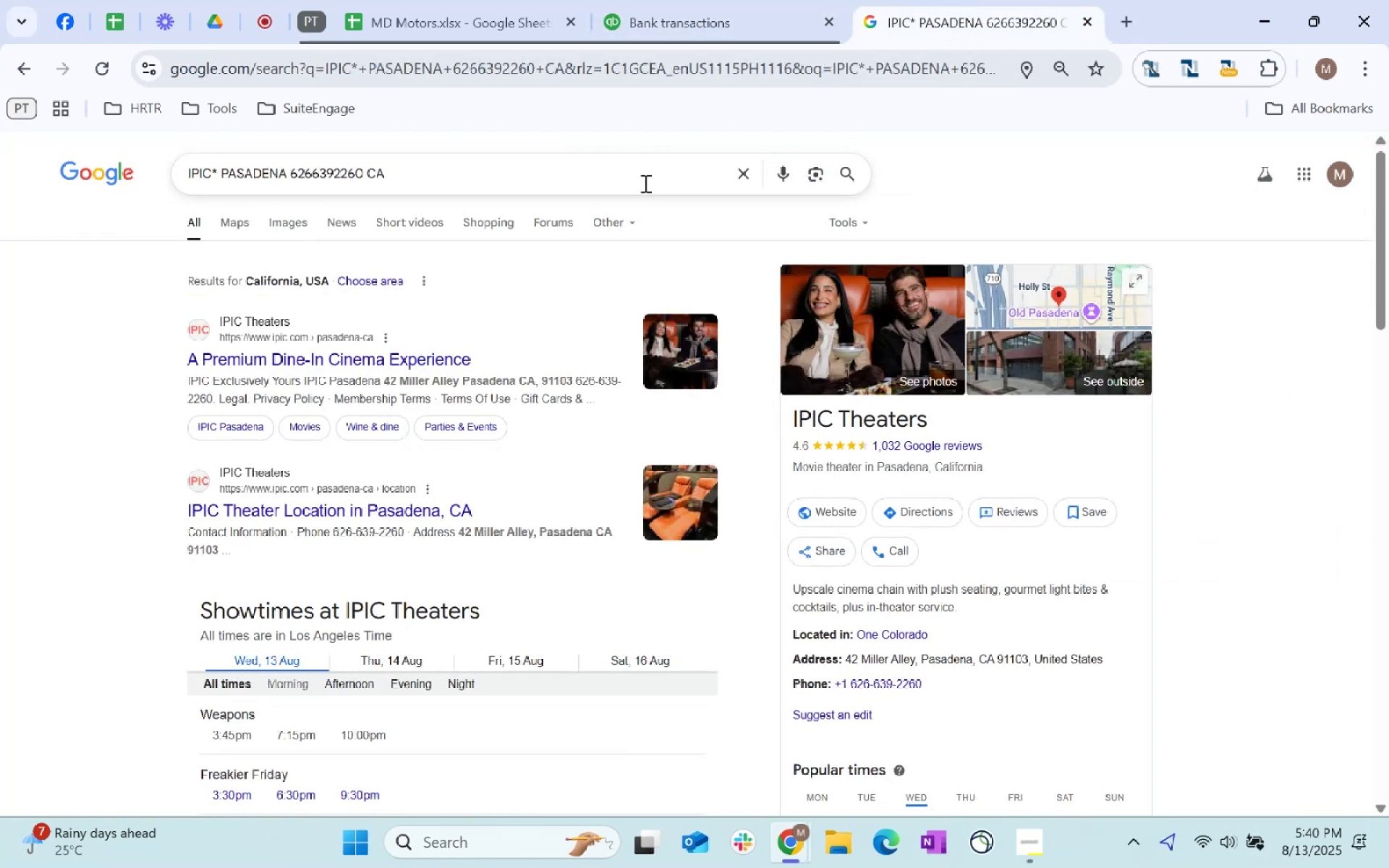 
type(Sott)
 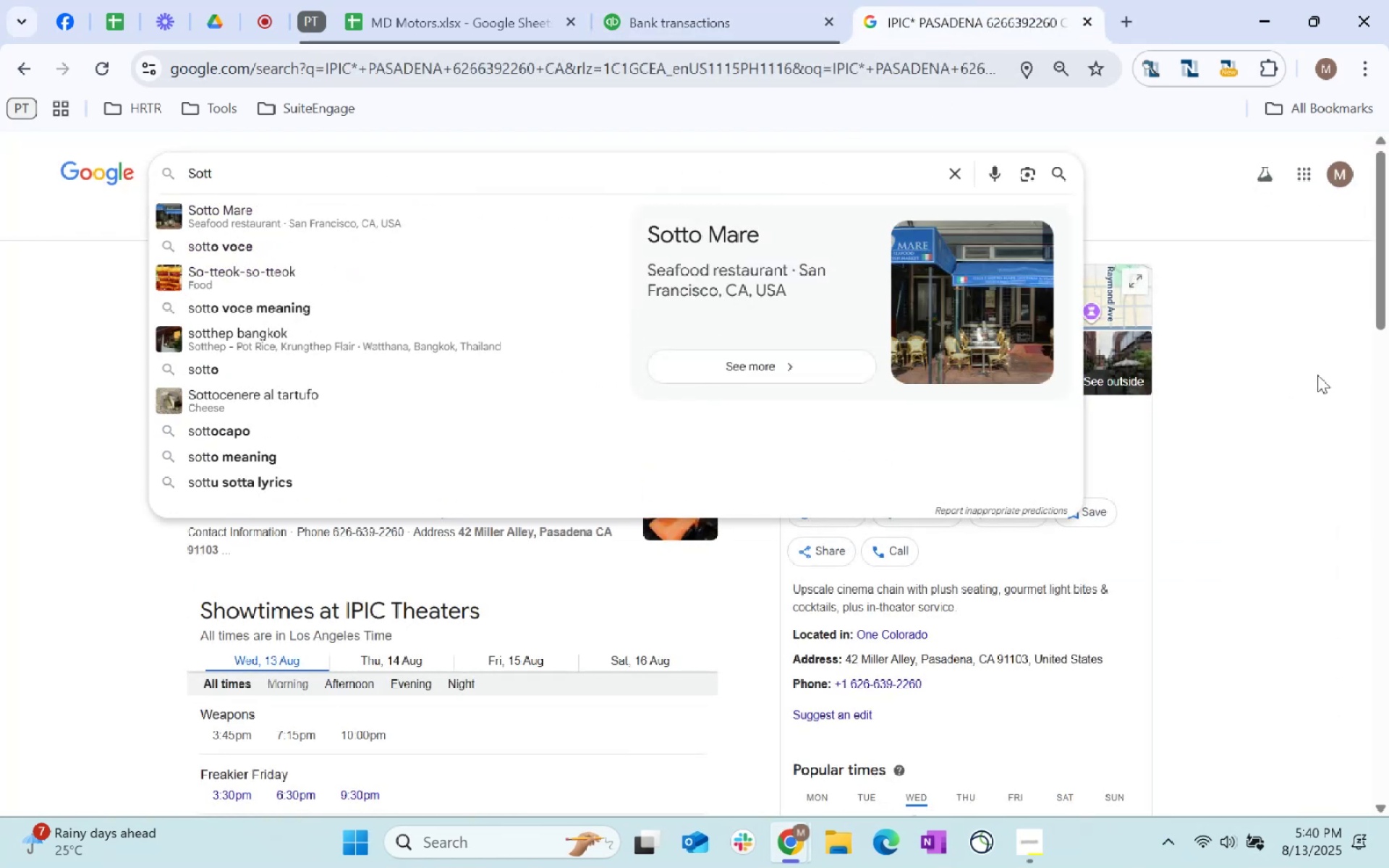 
key(A)
 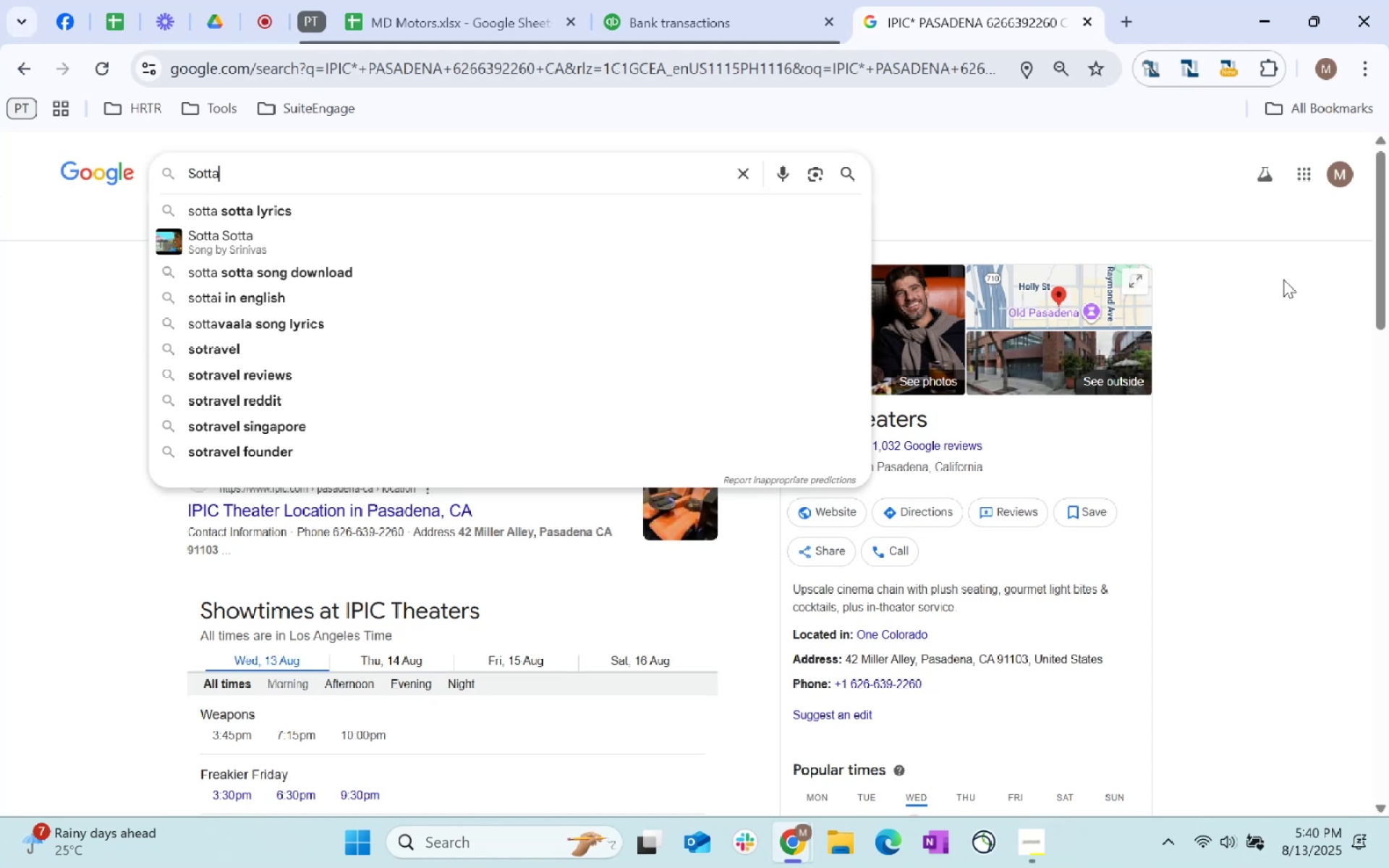 
wait(6.47)
 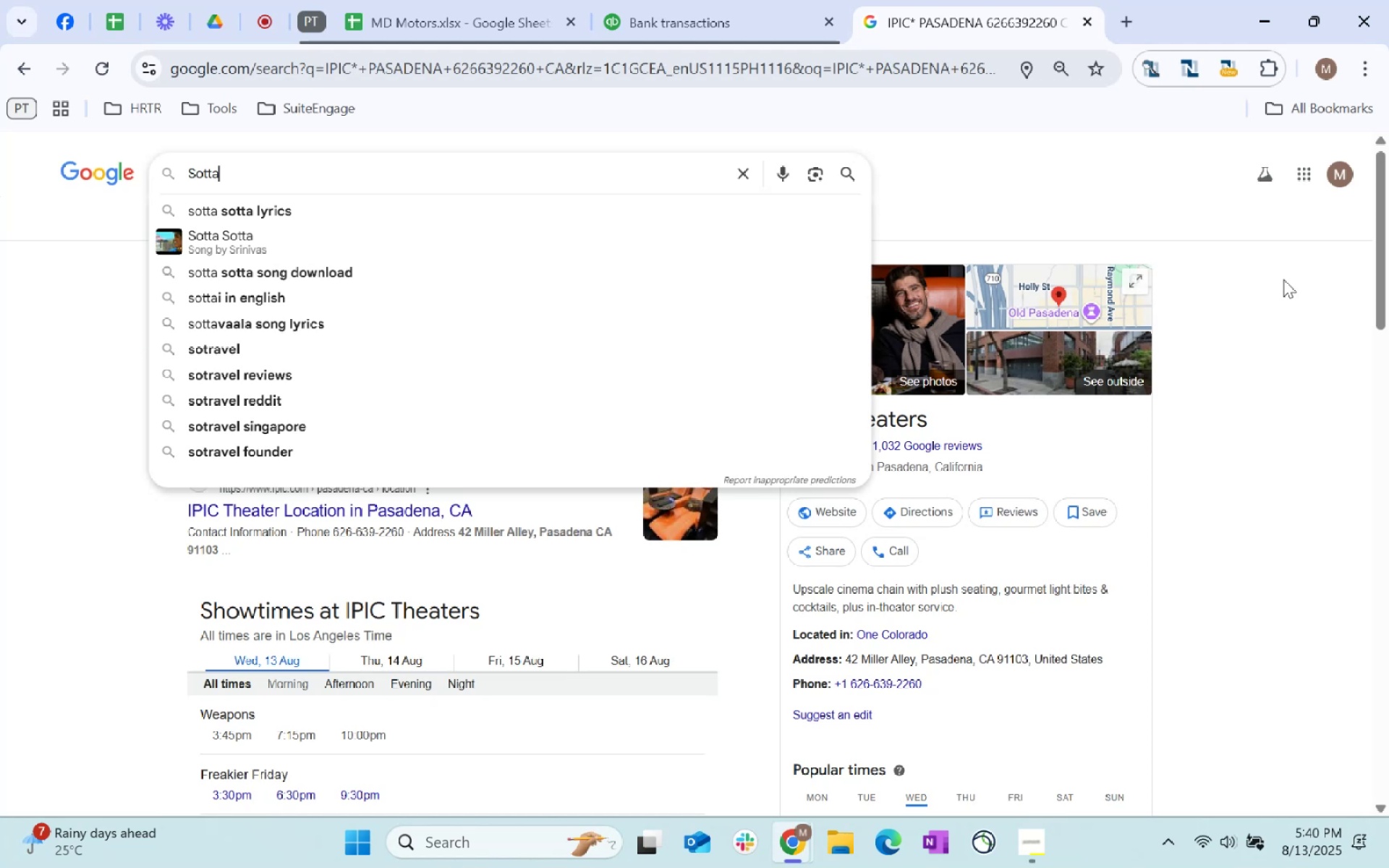 
left_click([747, 1])
 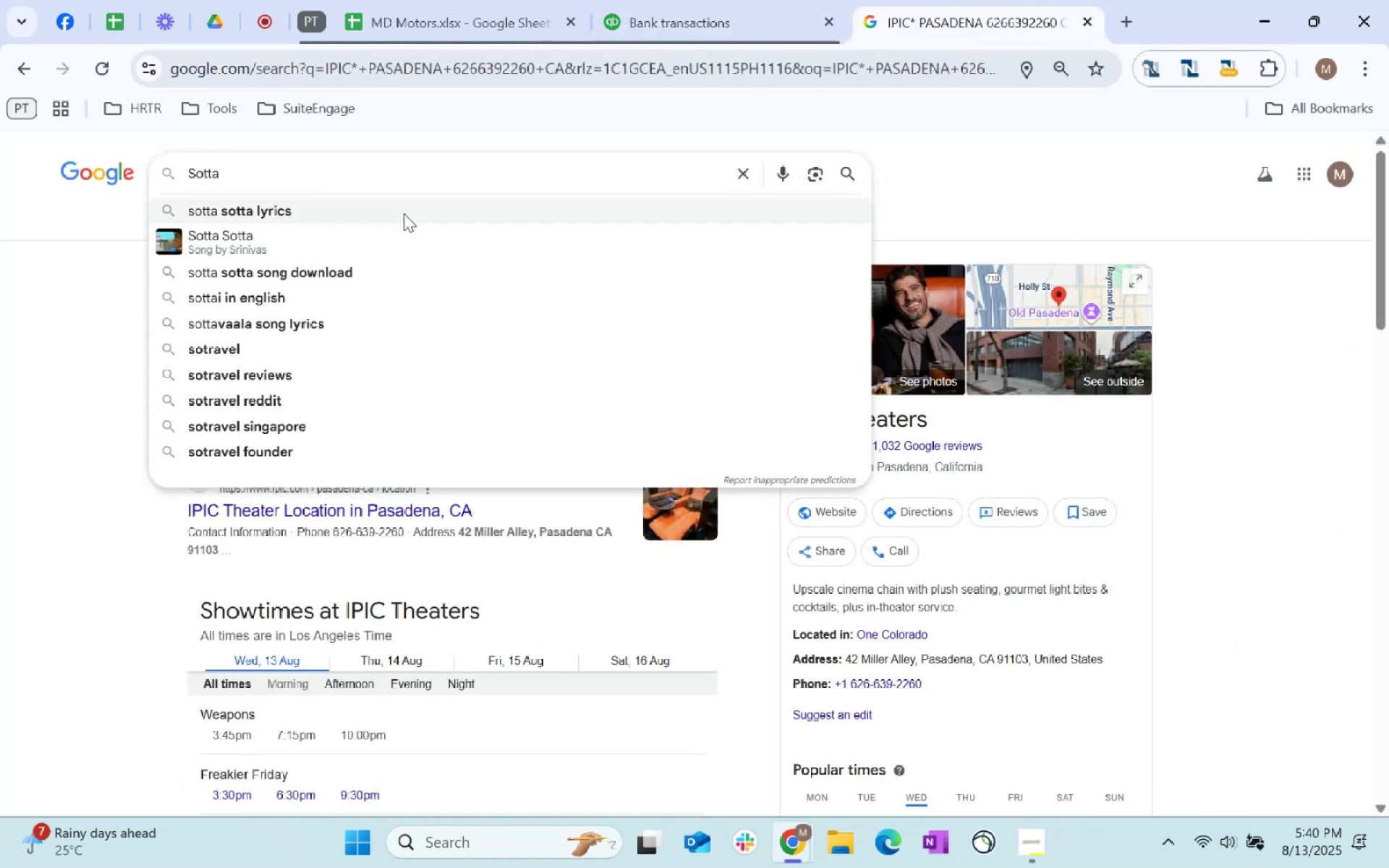 
type( cal)
 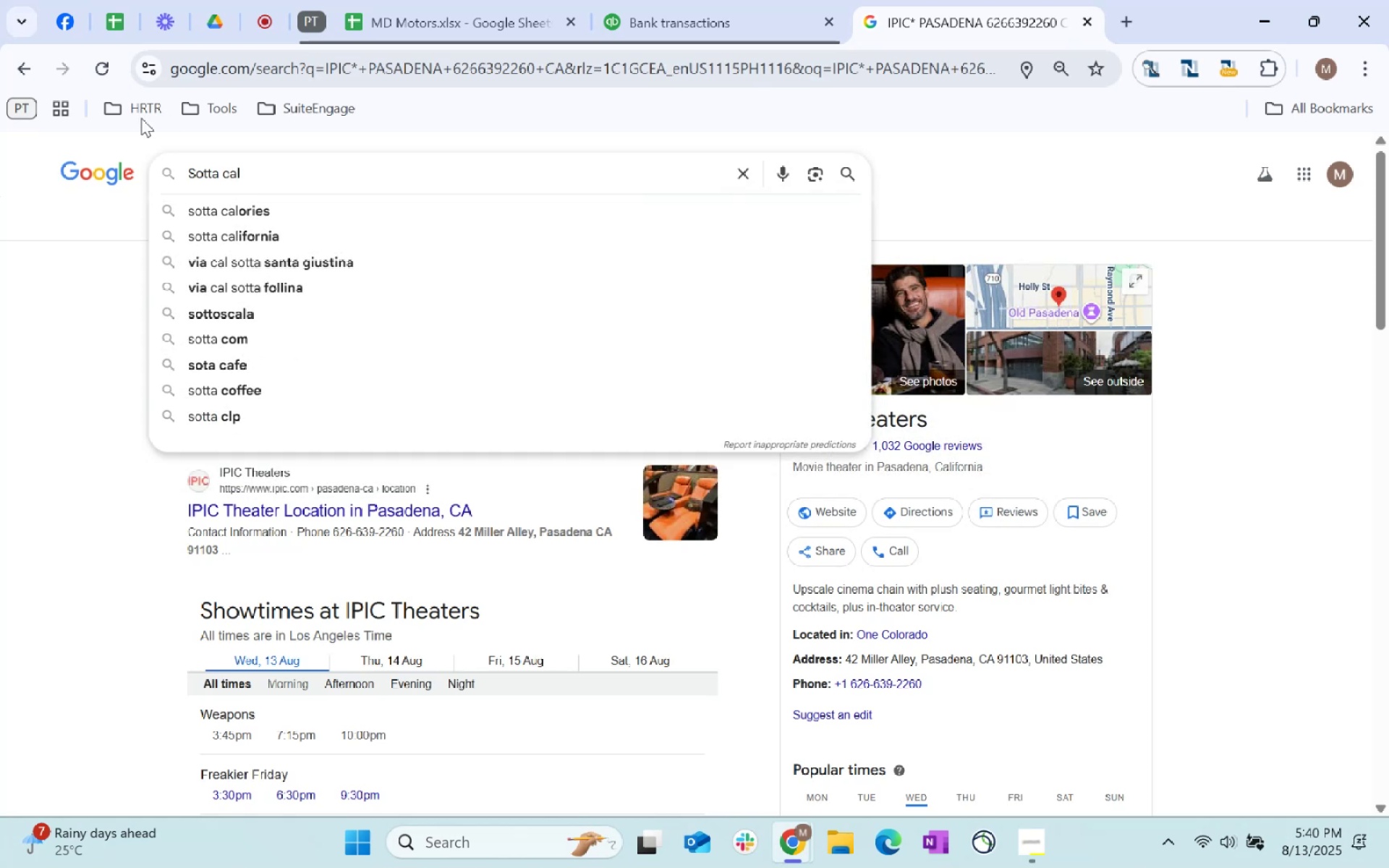 
left_click([294, 242])
 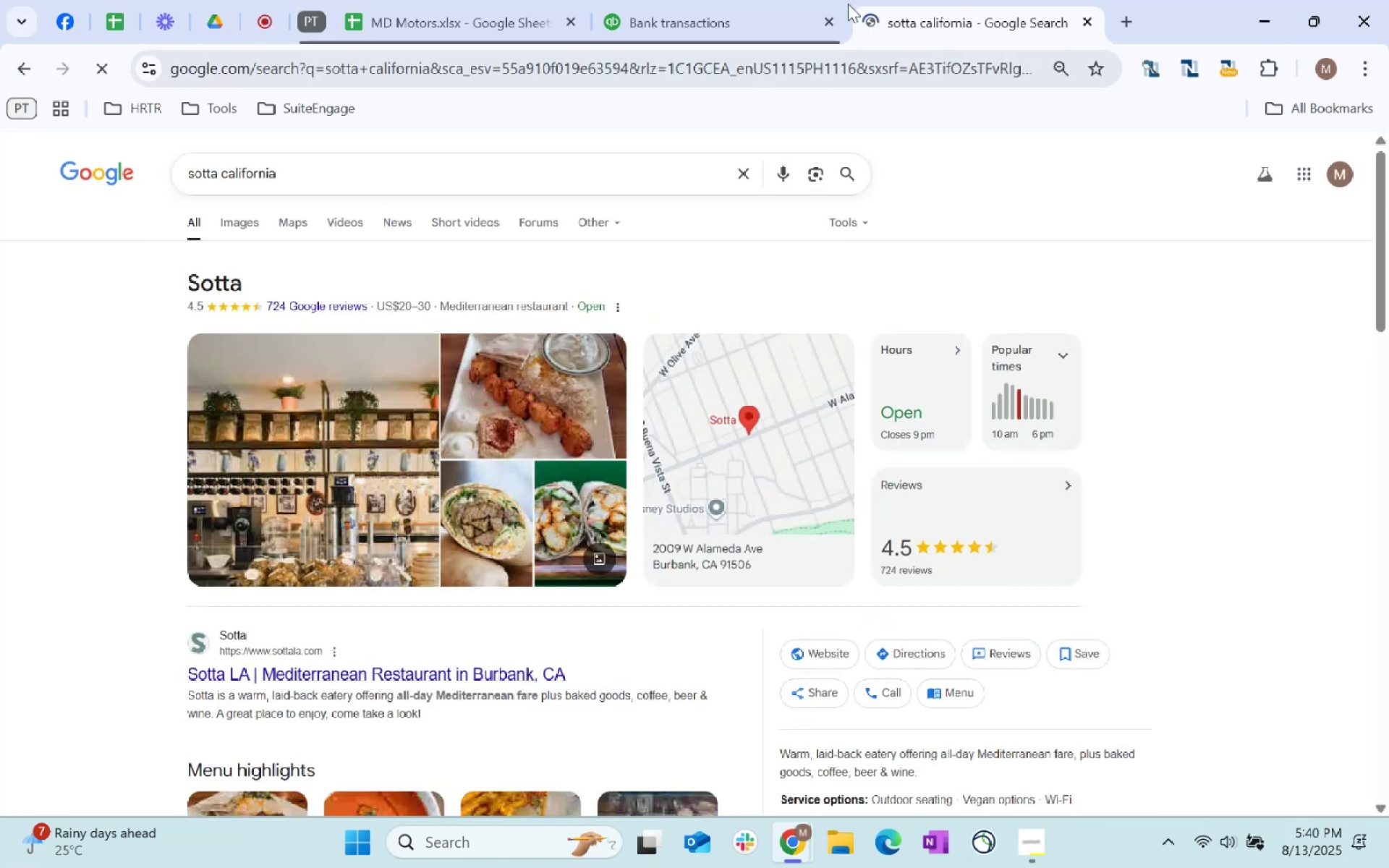 
left_click([713, 0])
 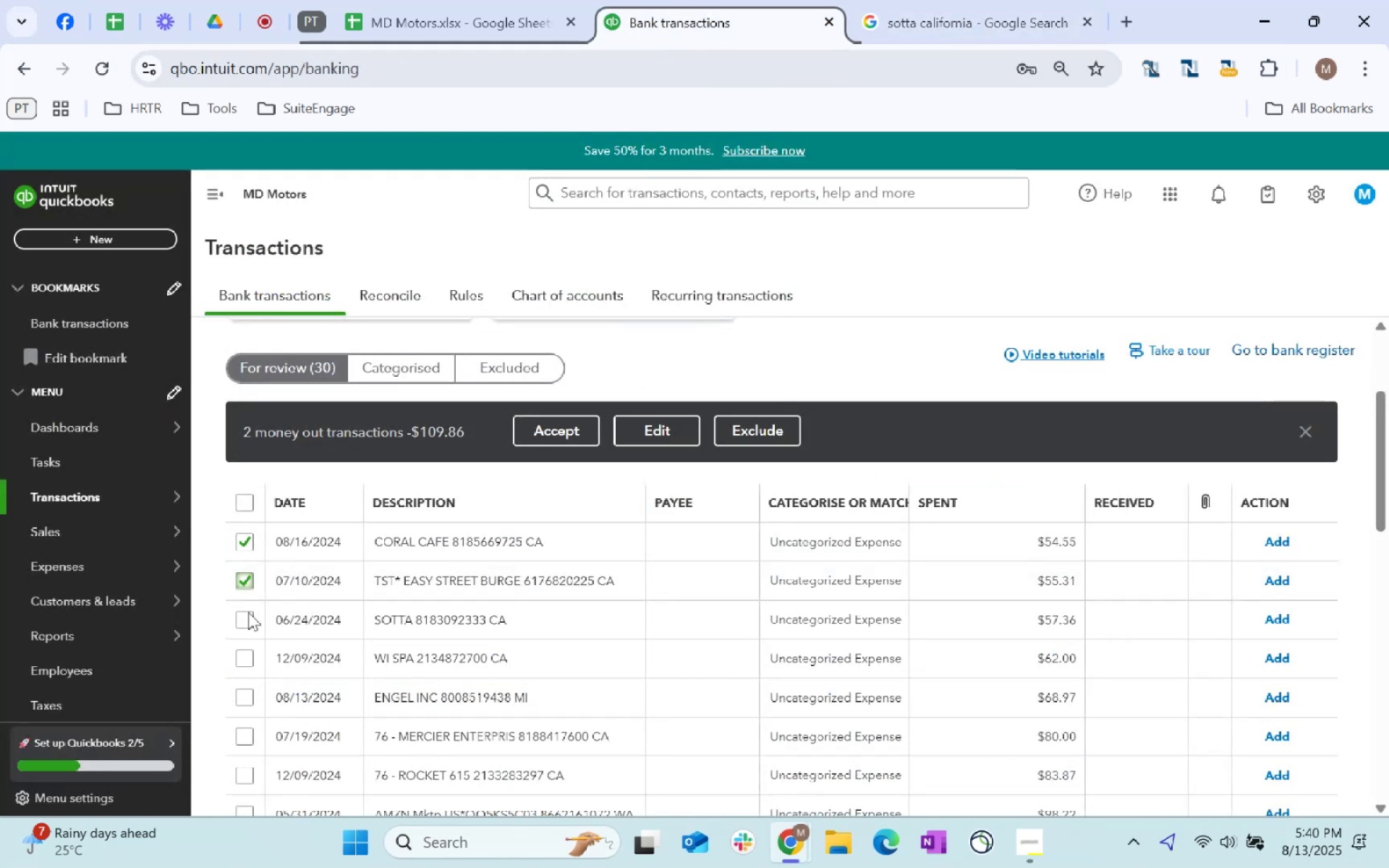 
left_click([243, 616])
 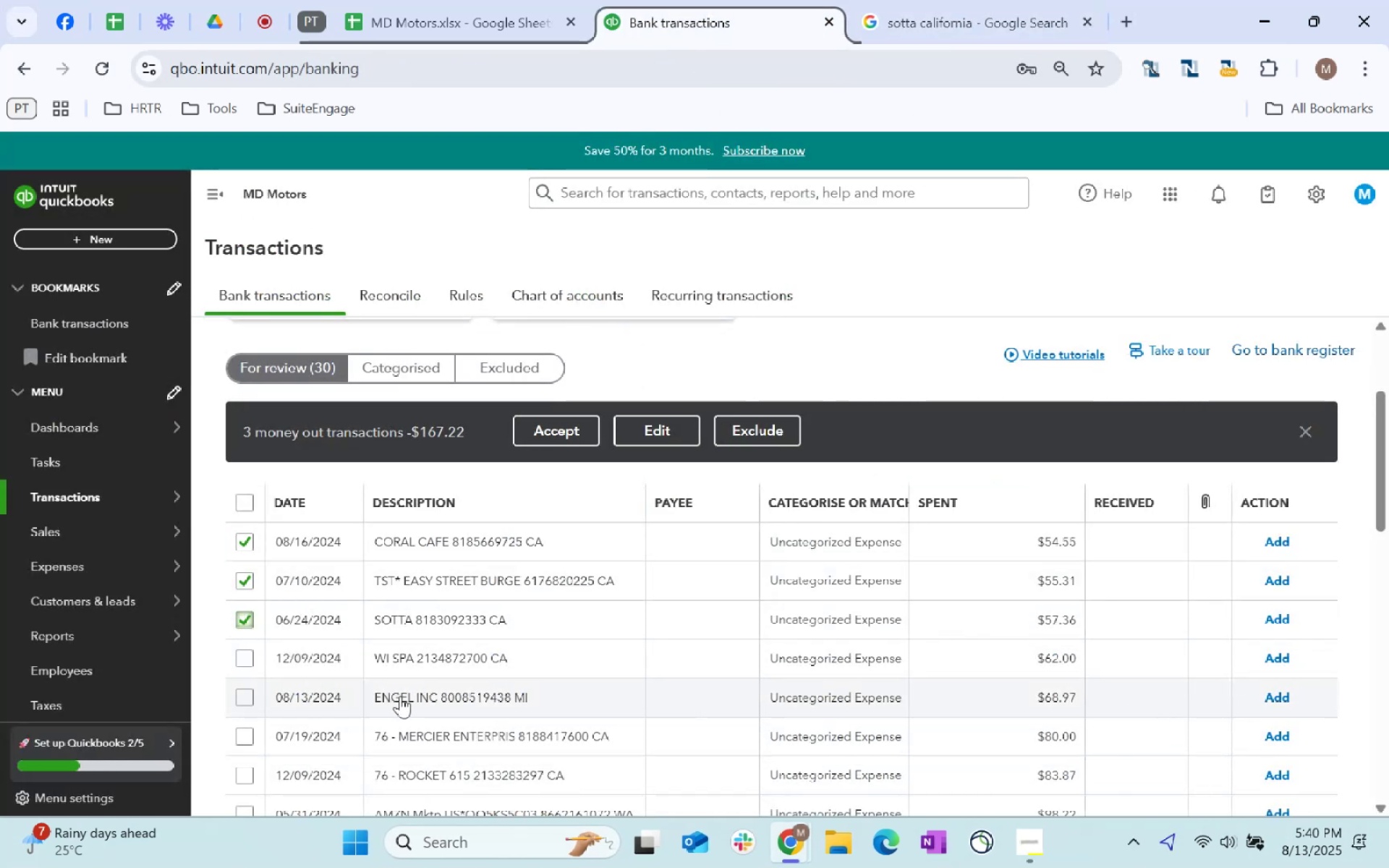 
left_click([890, 0])
 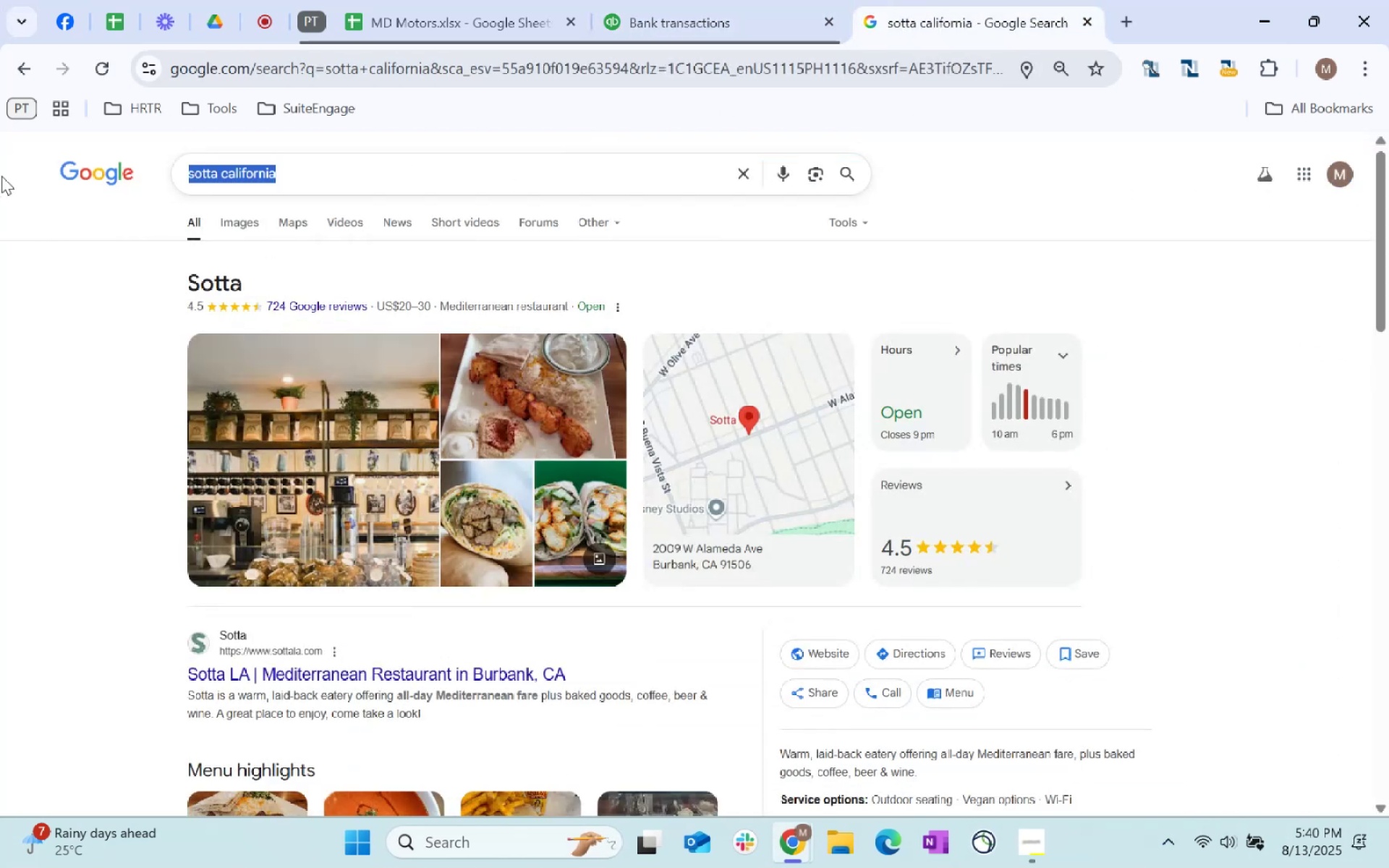 
type(engel INC)
 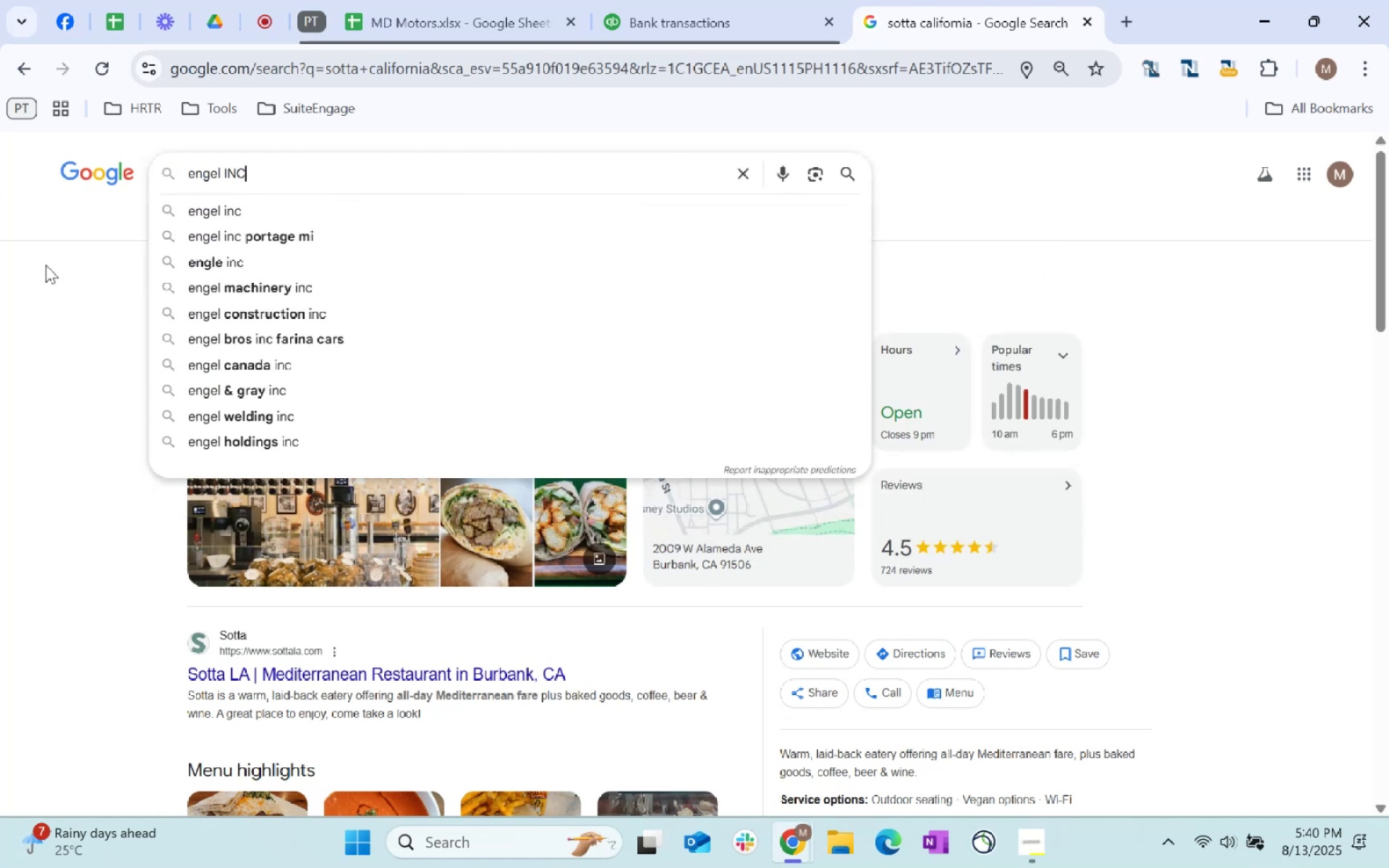 
 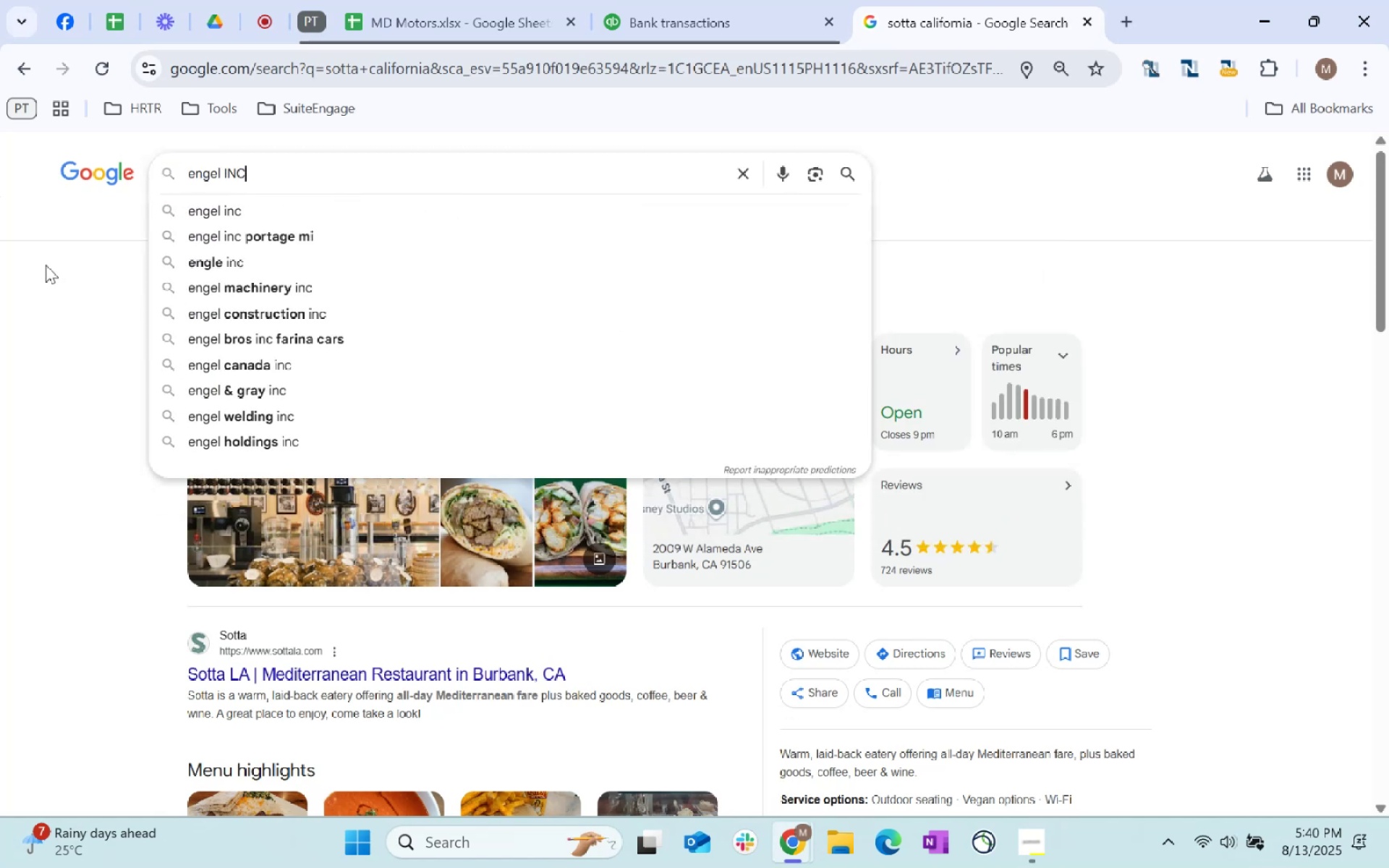 
key(Enter)
 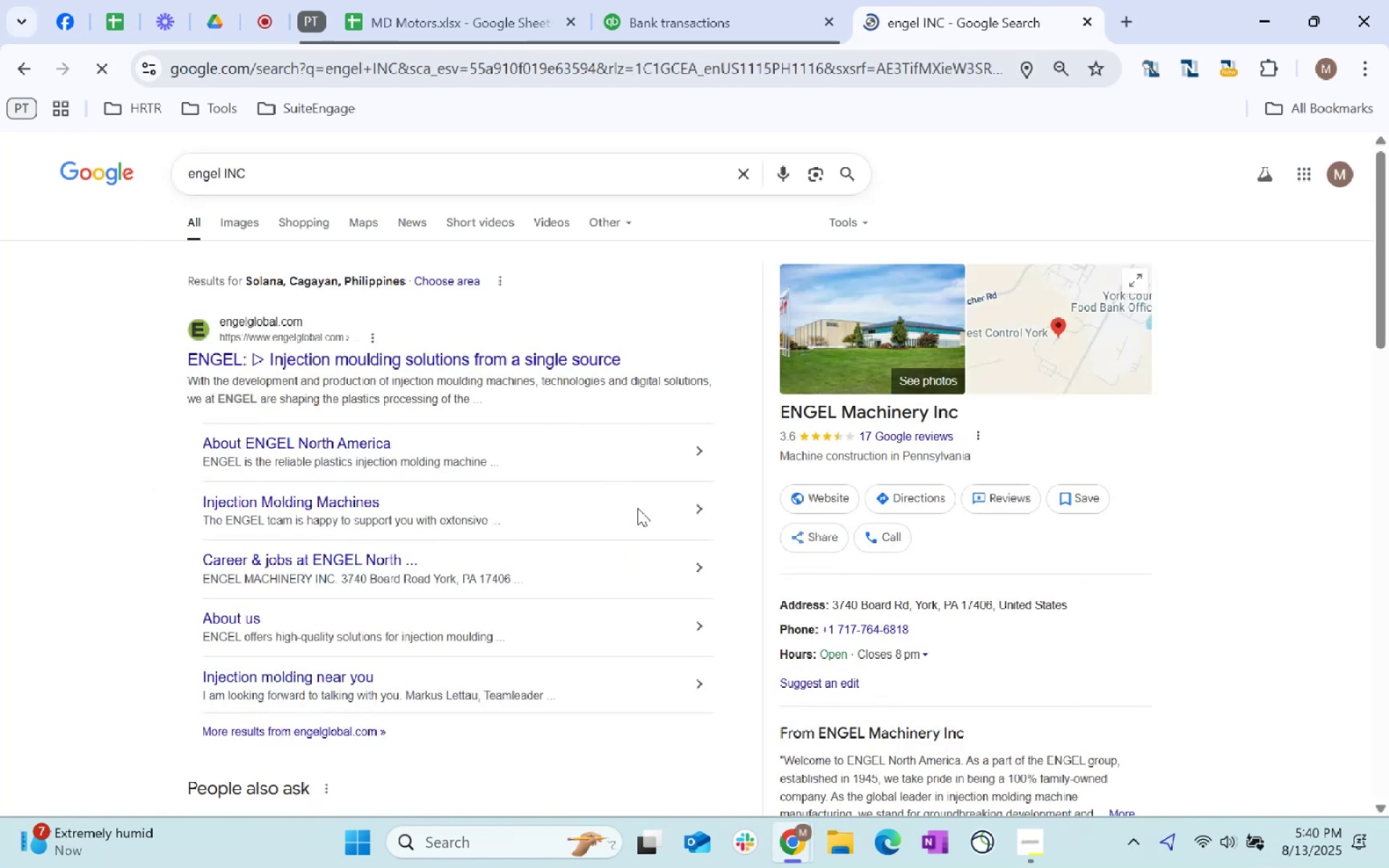 
scroll: coordinate [643, 584], scroll_direction: down, amount: 2.0
 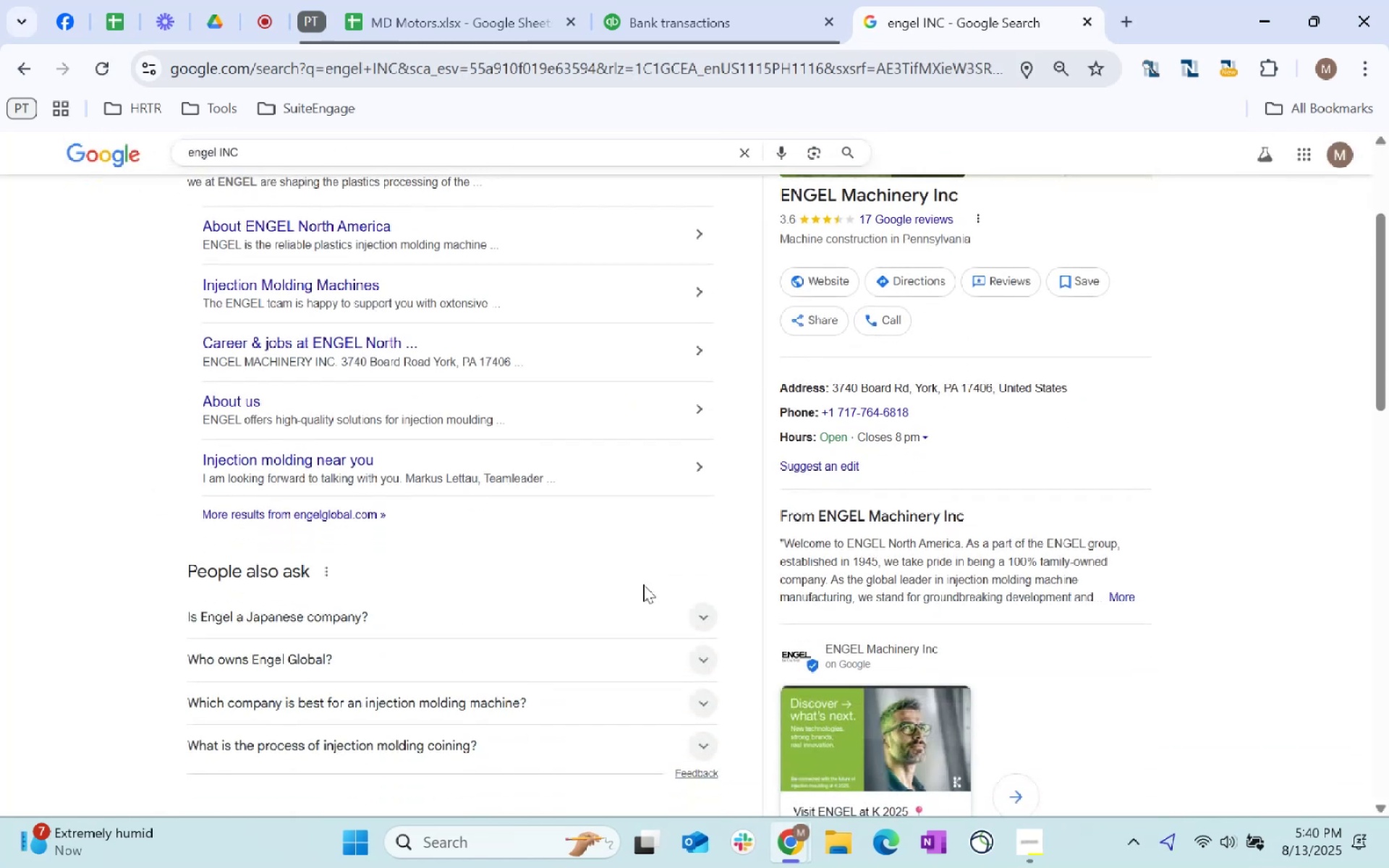 
scroll: coordinate [561, 17], scroll_direction: up, amount: 7.0
 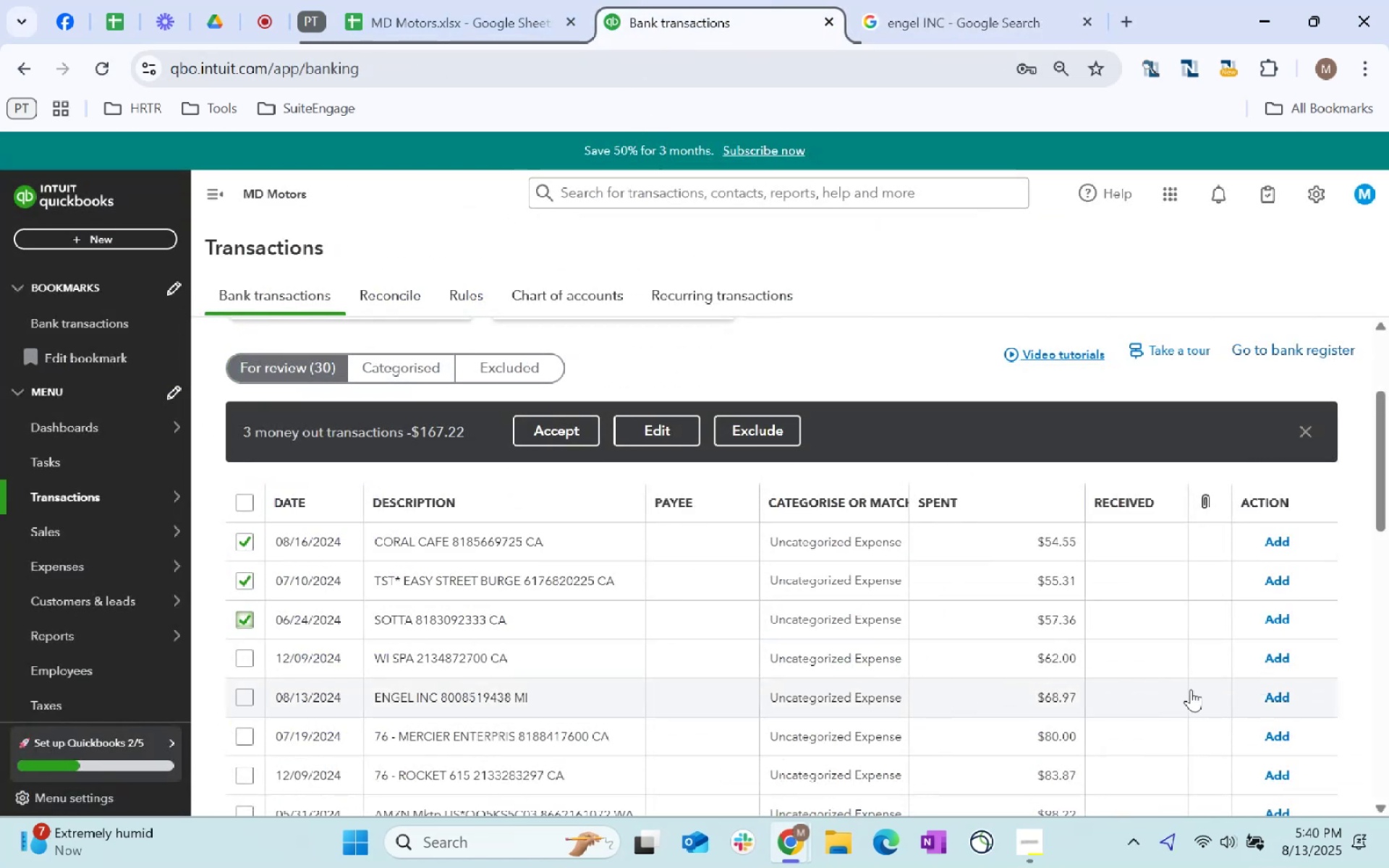 
scroll: coordinate [1125, 644], scroll_direction: down, amount: 1.0
 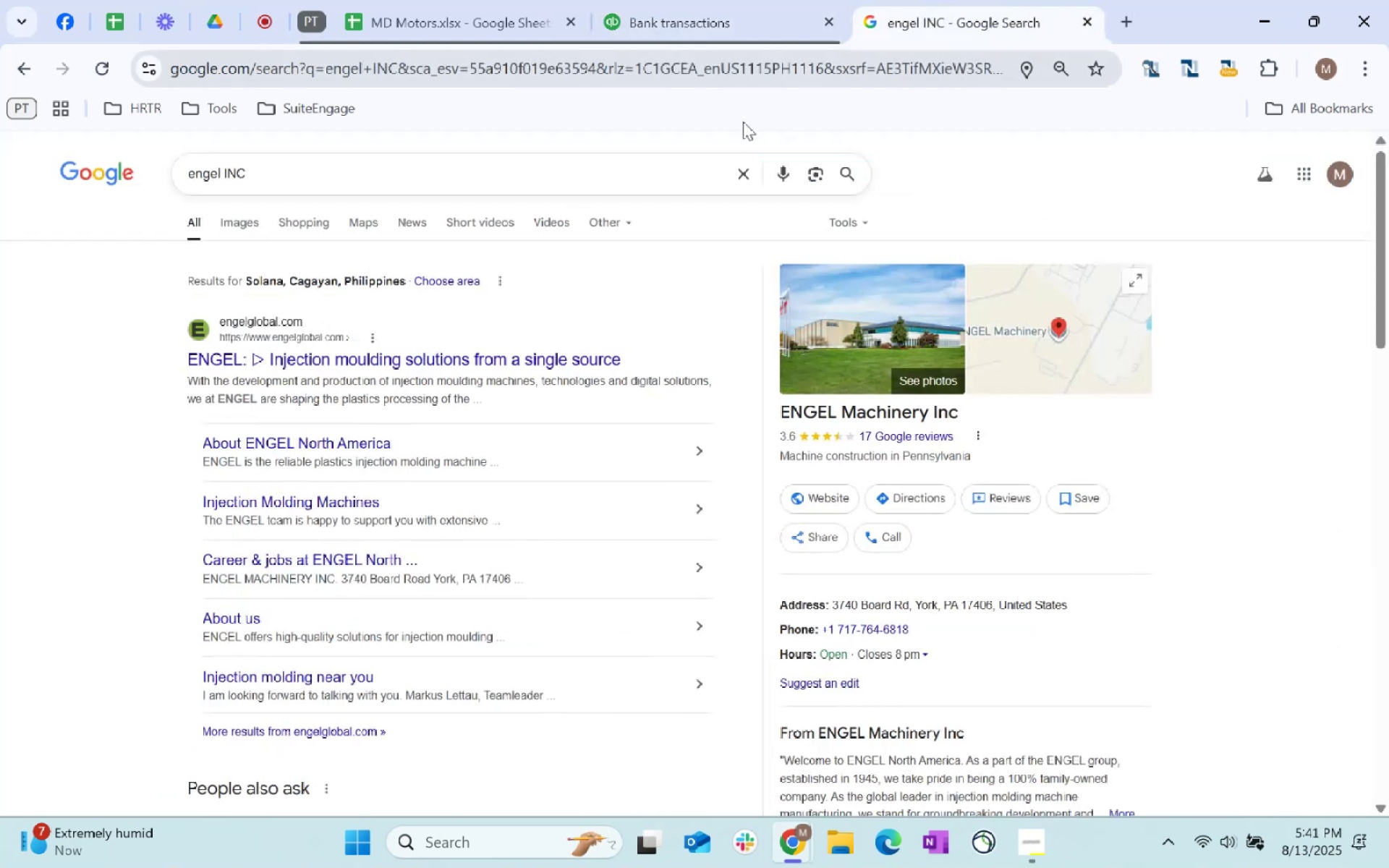 
wait(5.2)
 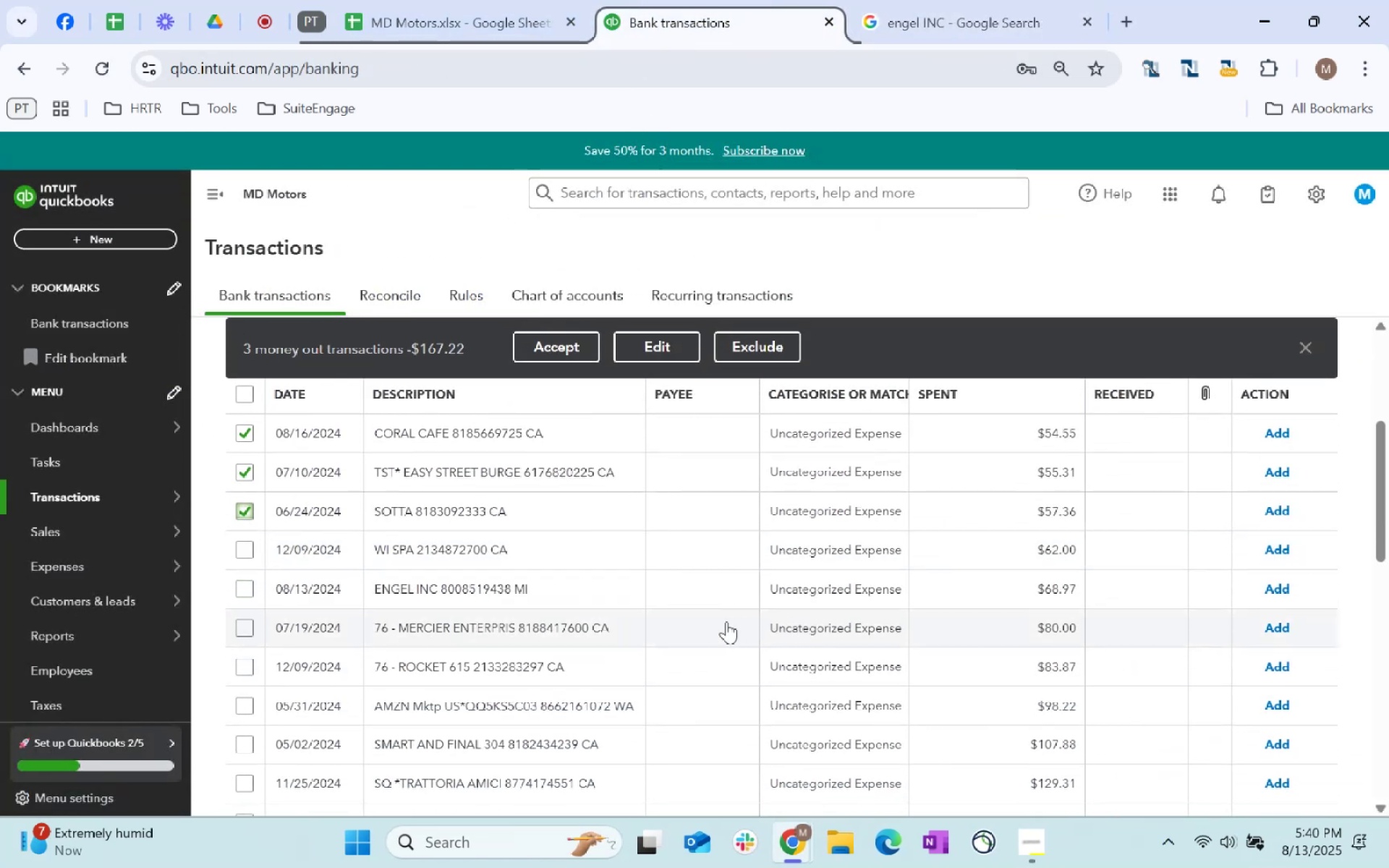 
type(mercier)
 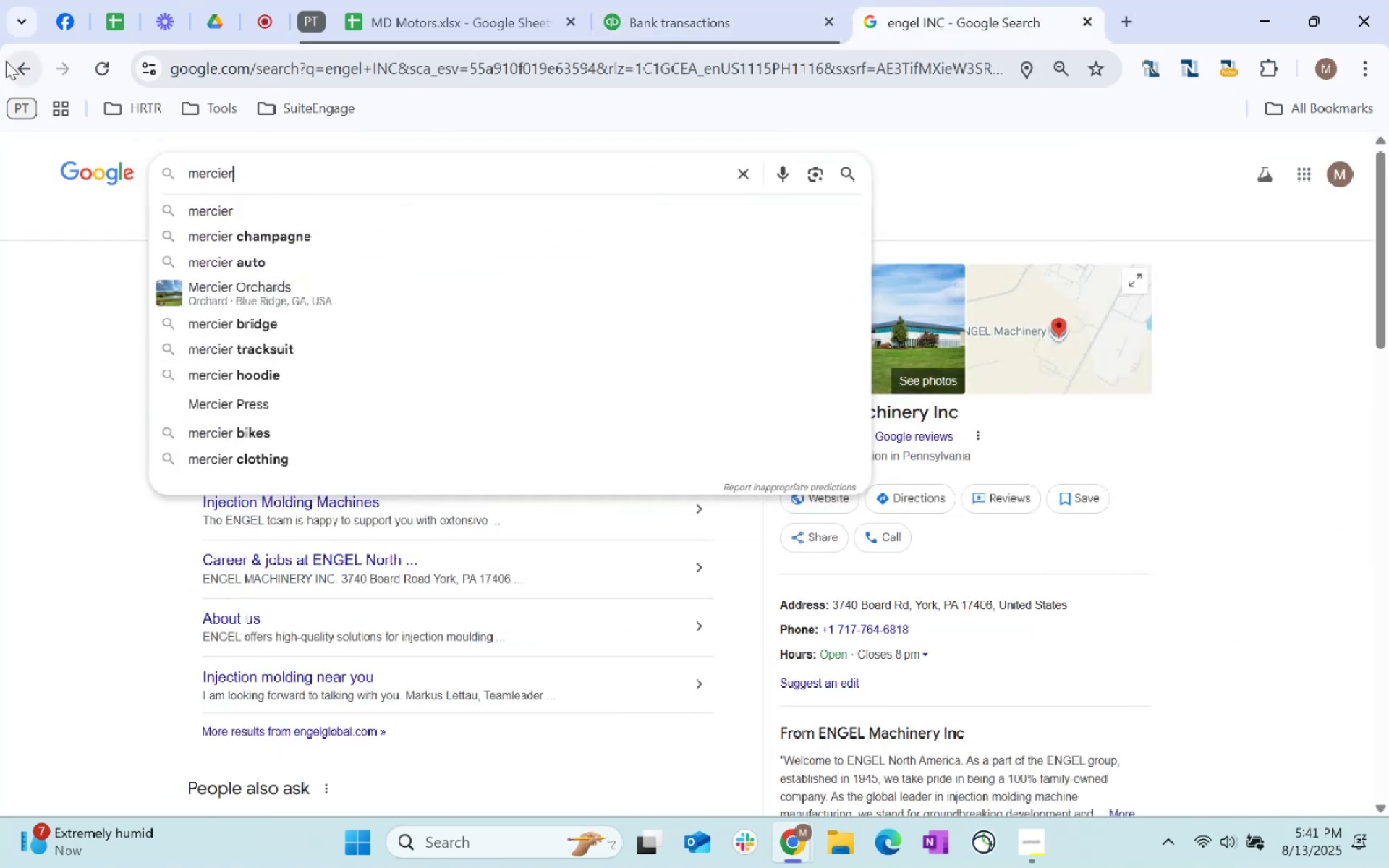 
key(Enter)
 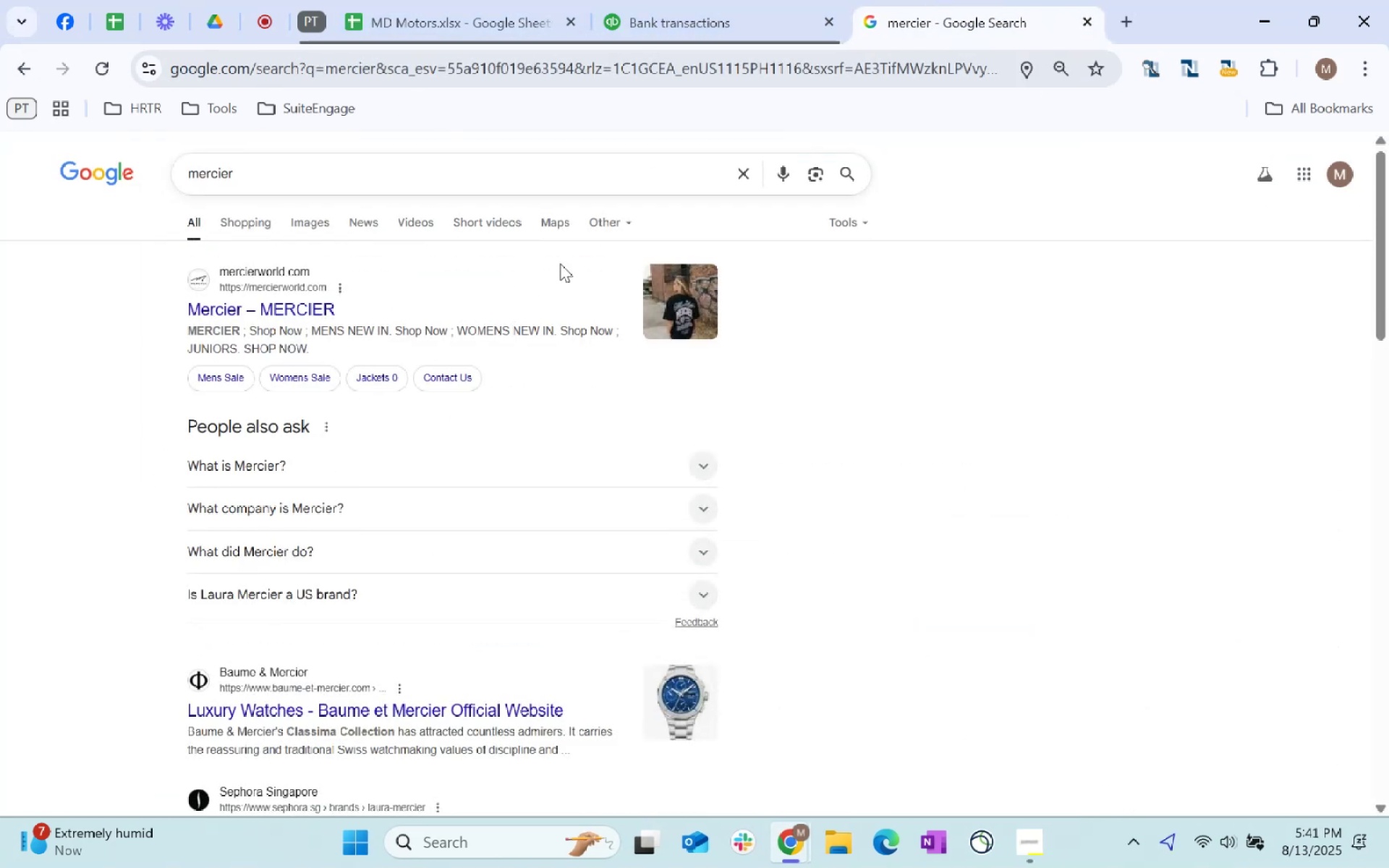 
left_click([715, 8])
 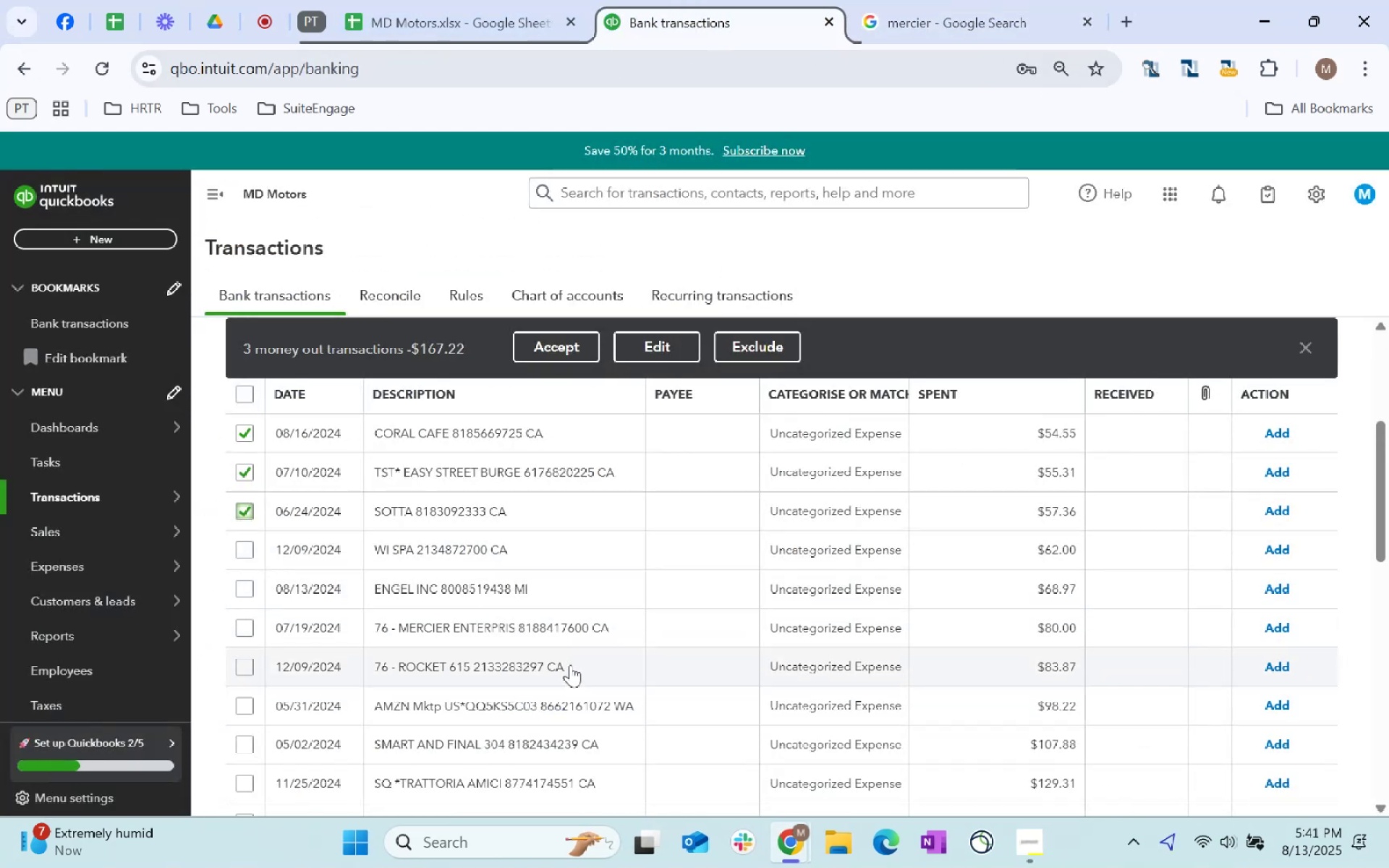 
scroll: coordinate [620, 609], scroll_direction: down, amount: 5.0
 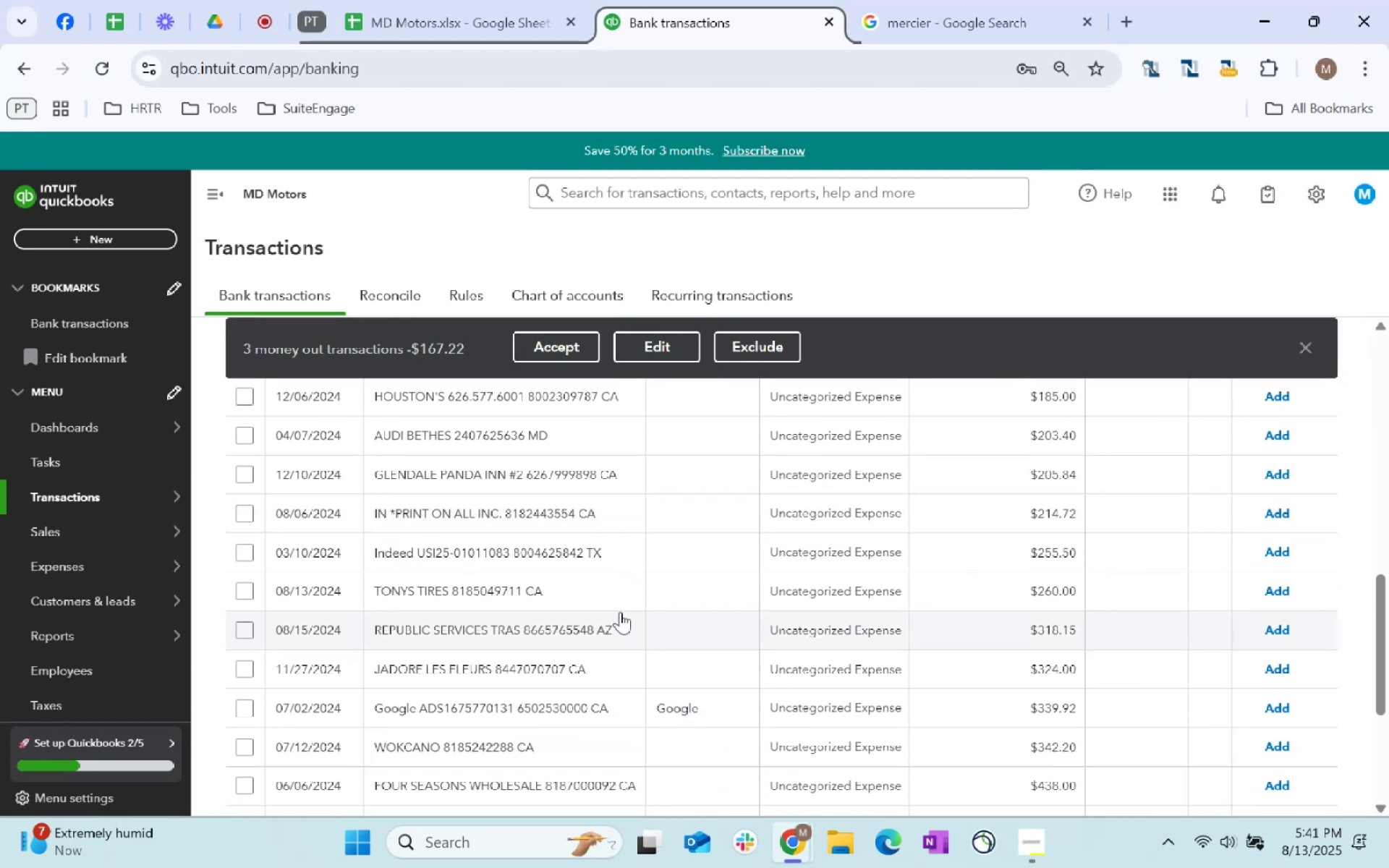 
scroll: coordinate [622, 600], scroll_direction: down, amount: 2.0
 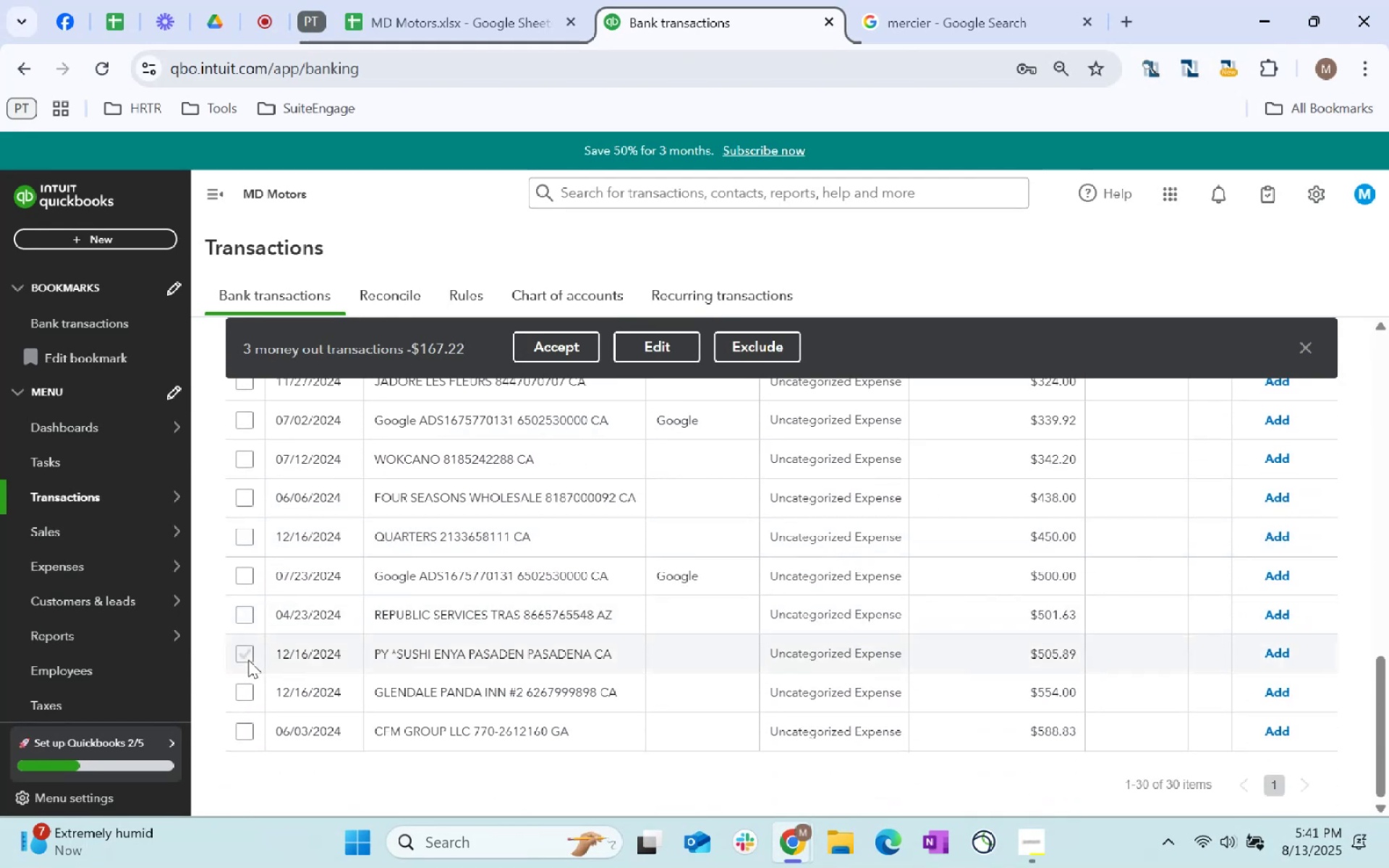 
left_click([243, 657])
 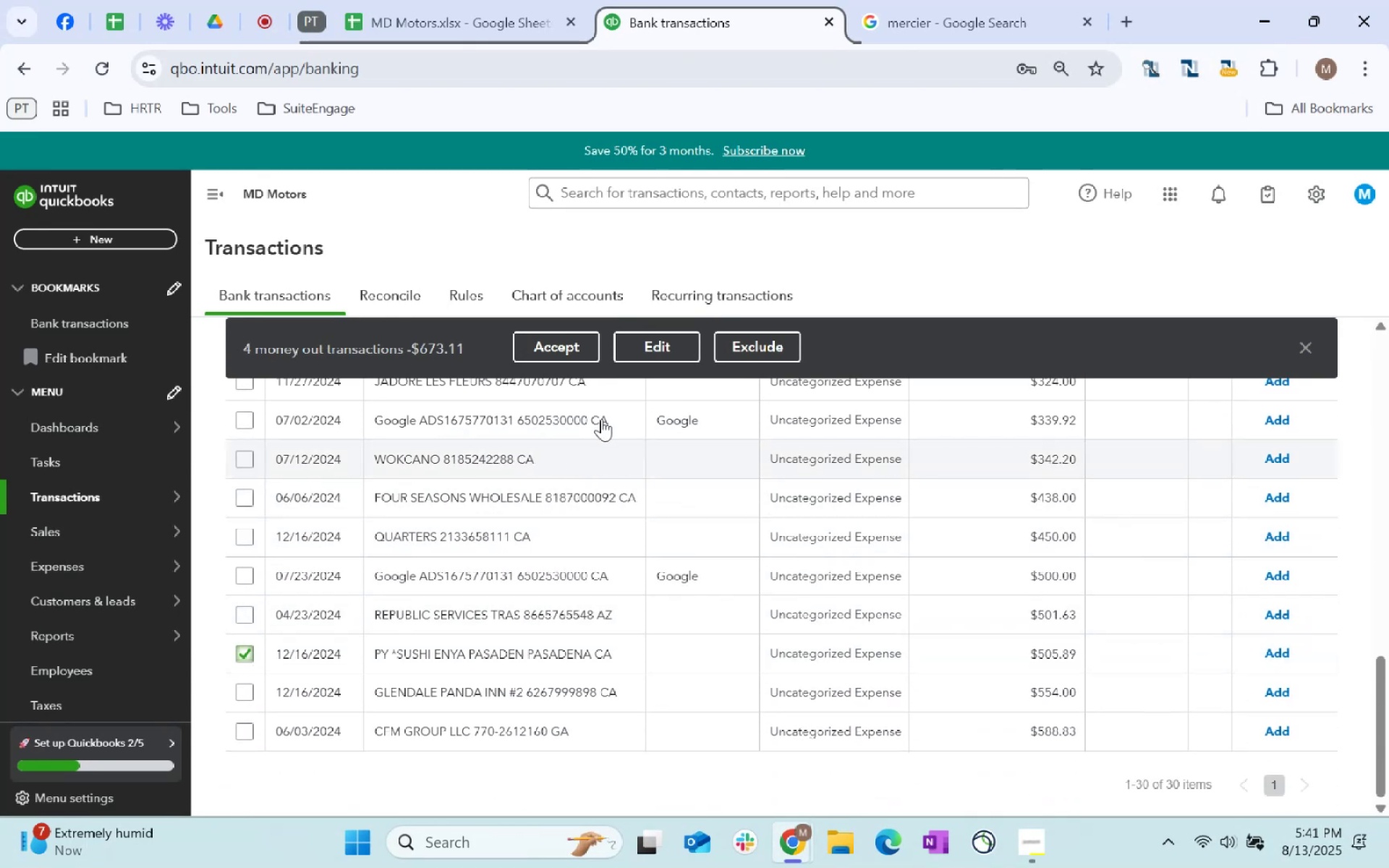 
left_click([655, 334])
 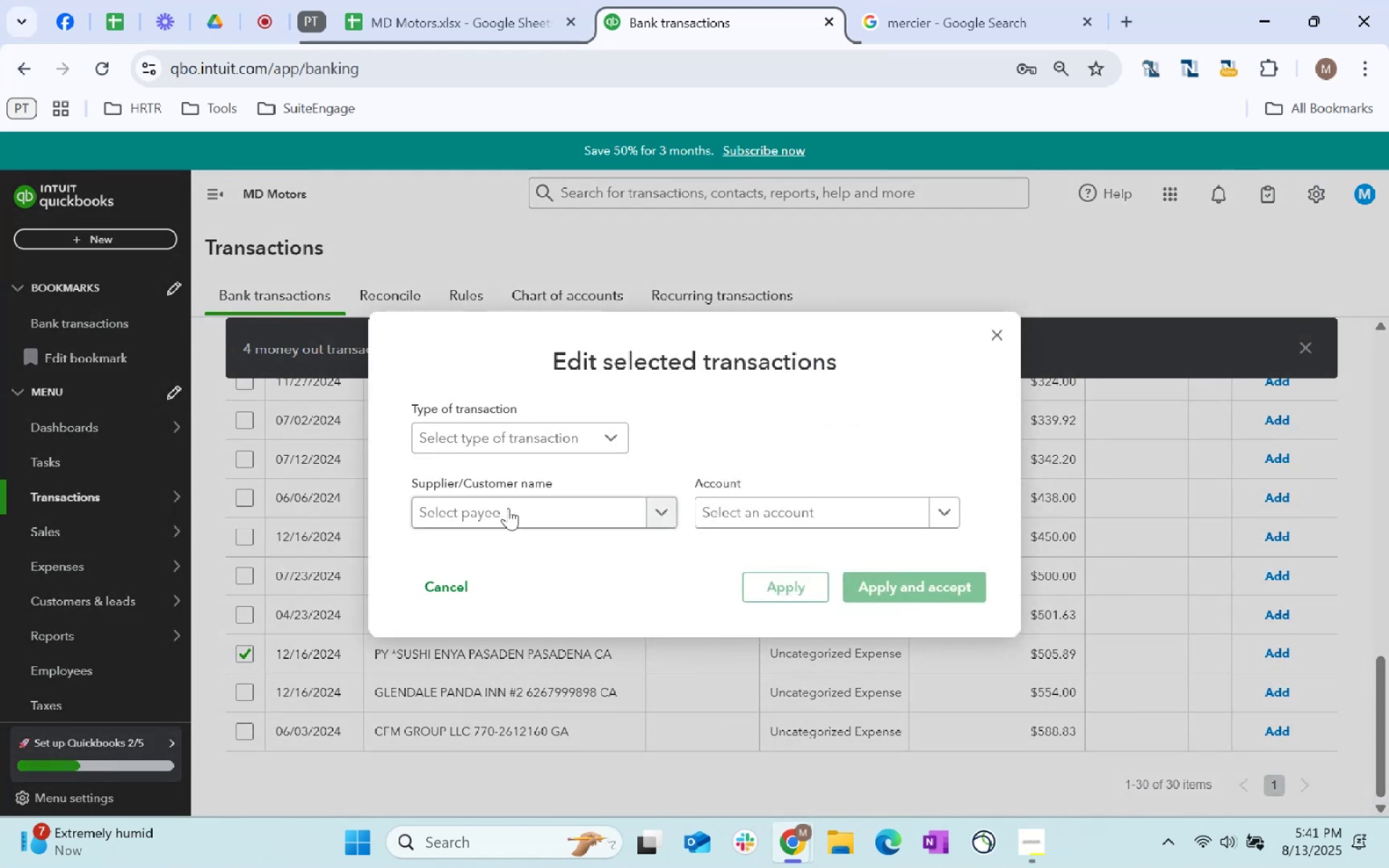 
left_click([519, 516])
 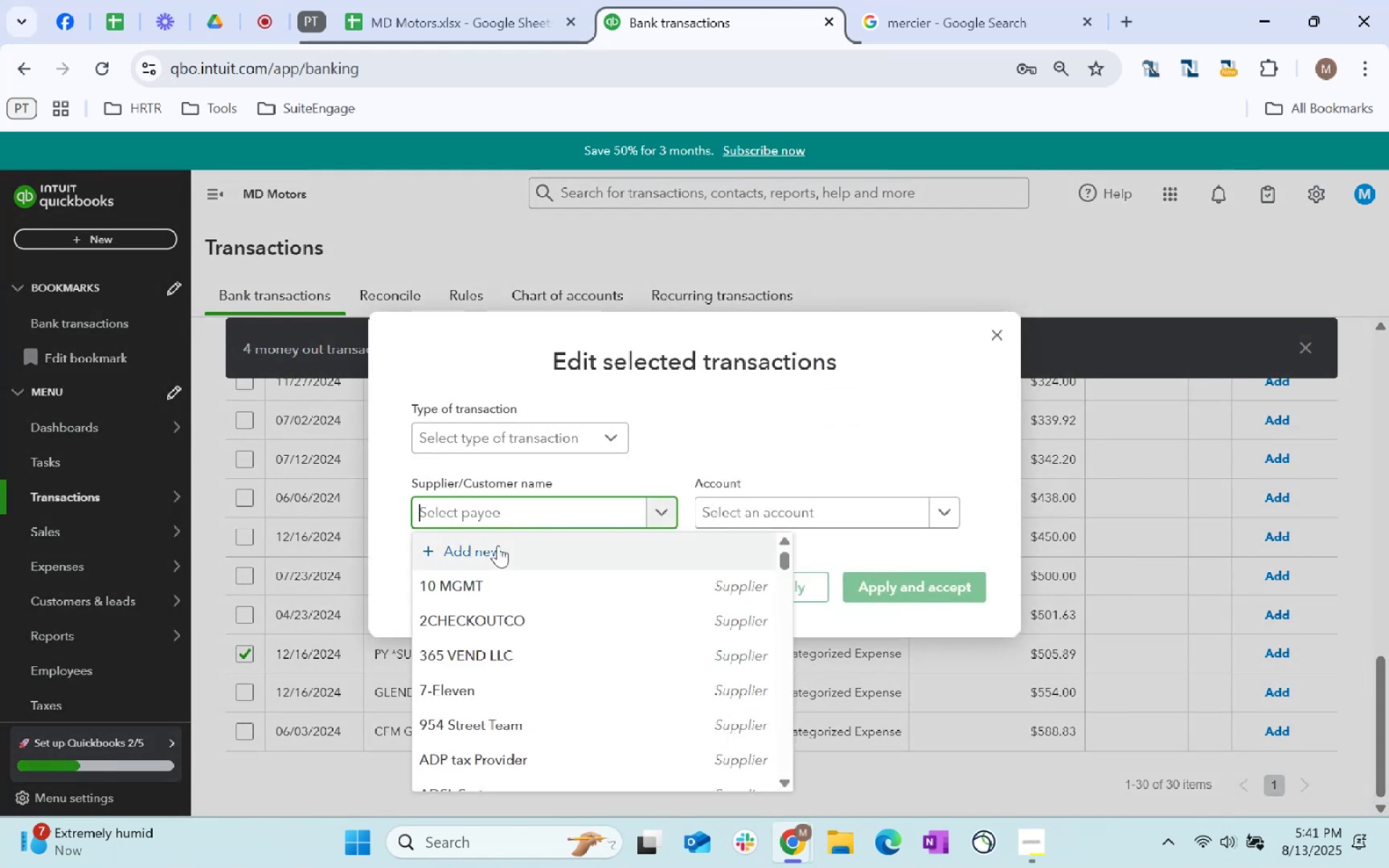 
type(resta)
key(Tab)
type(staff)
key(Tab)
 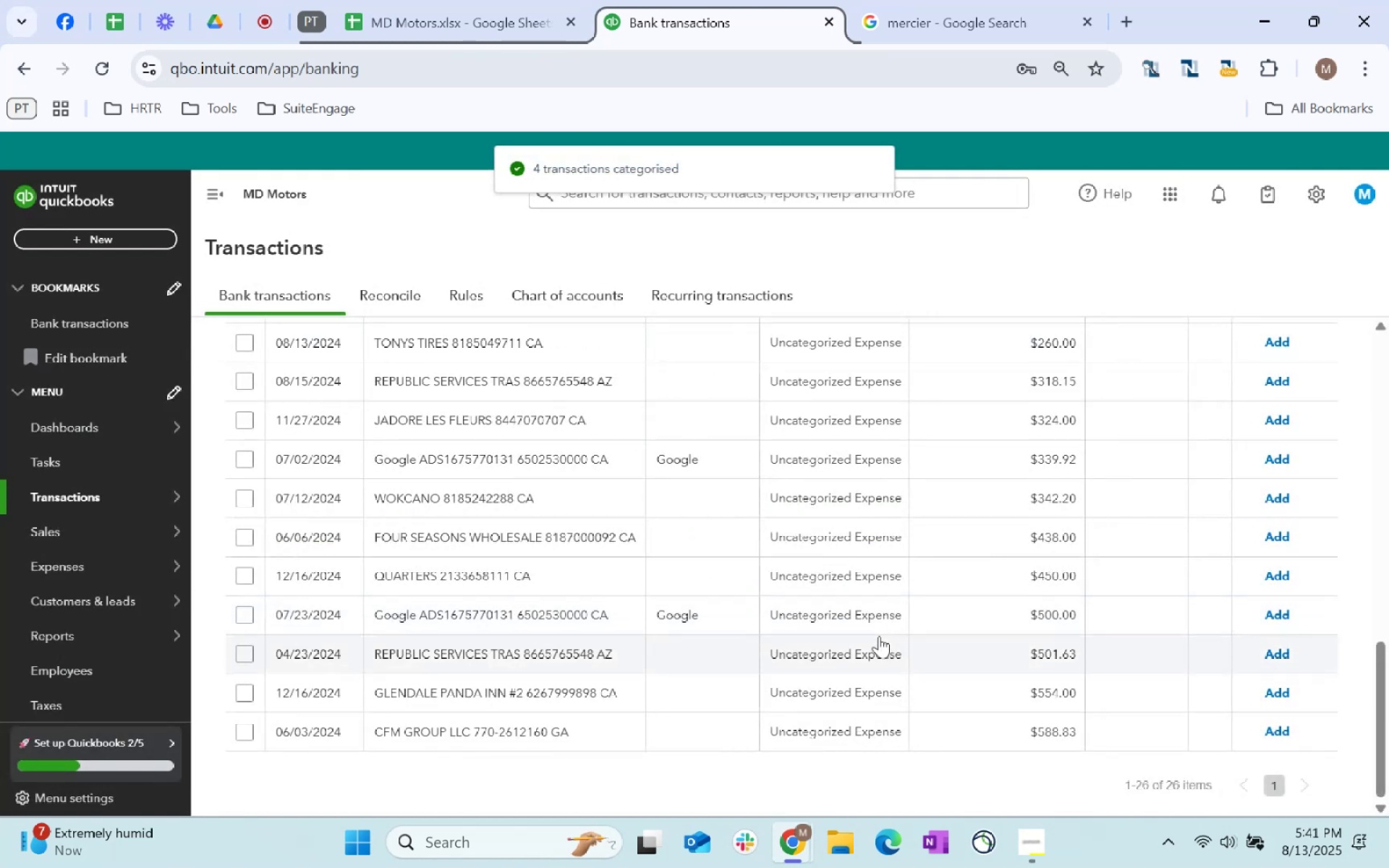 
scroll: coordinate [738, 697], scroll_direction: up, amount: 27.0
 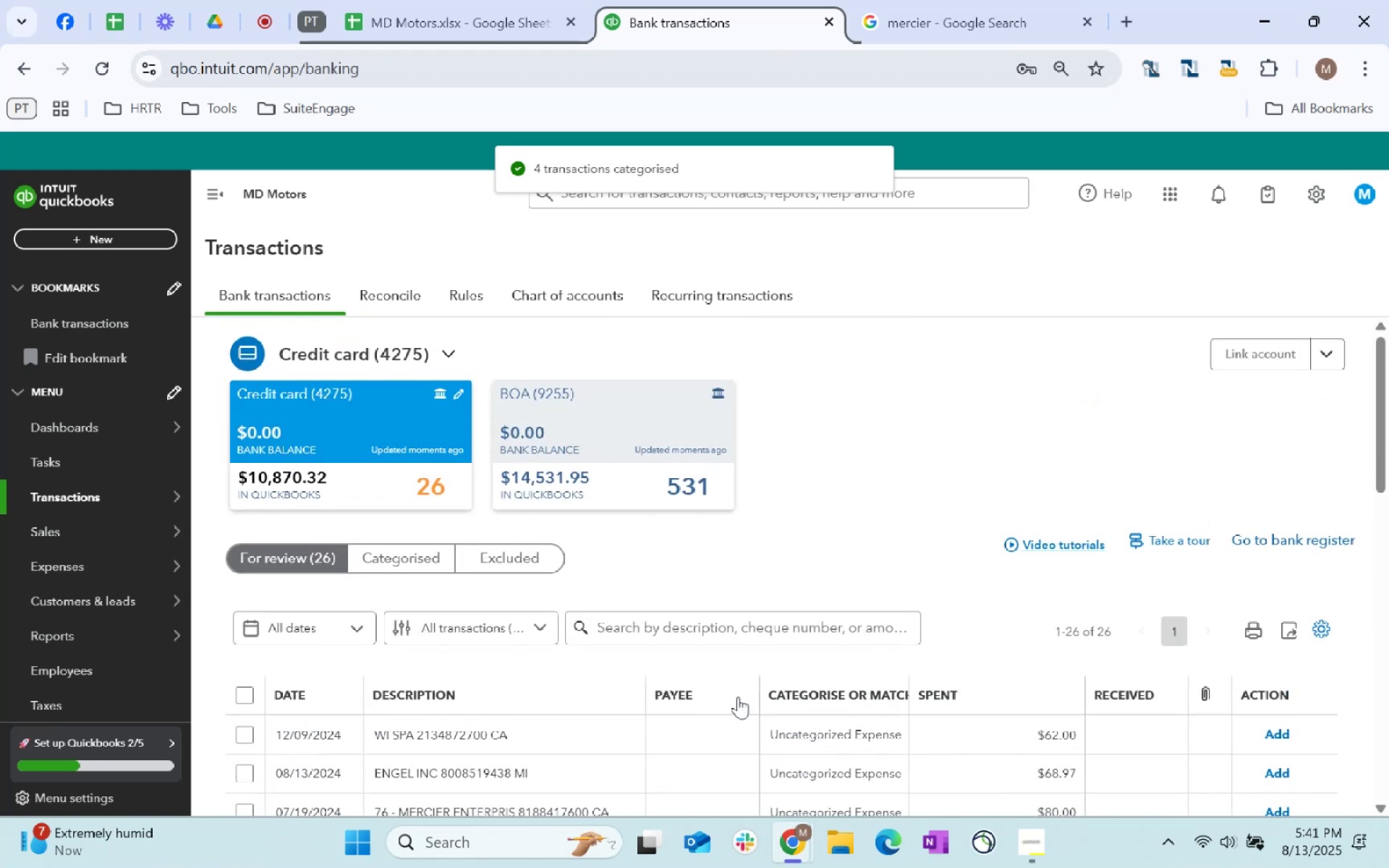 
scroll: coordinate [740, 693], scroll_direction: down, amount: 2.0
 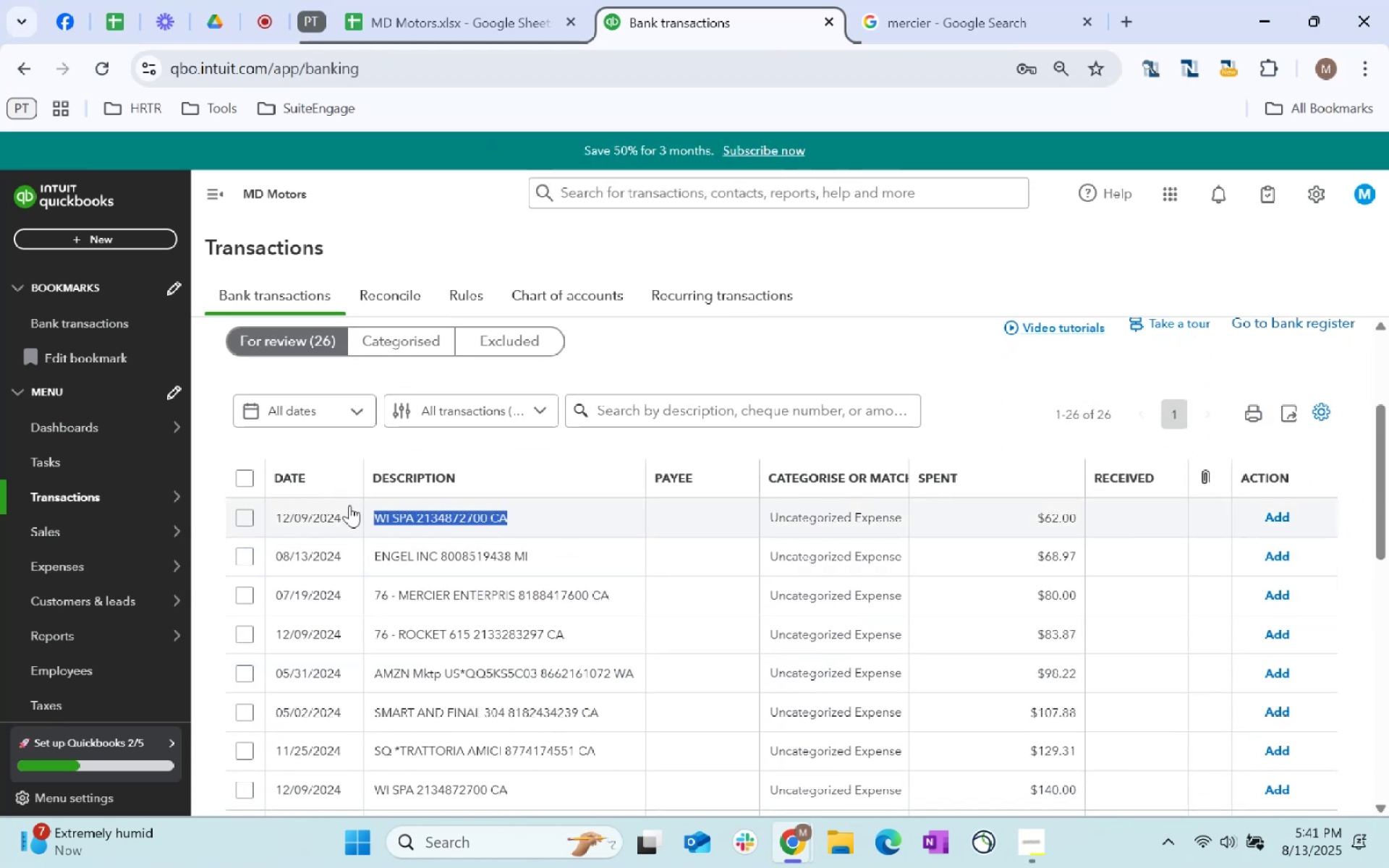 
hold_key(key=ControlLeft, duration=0.34)
 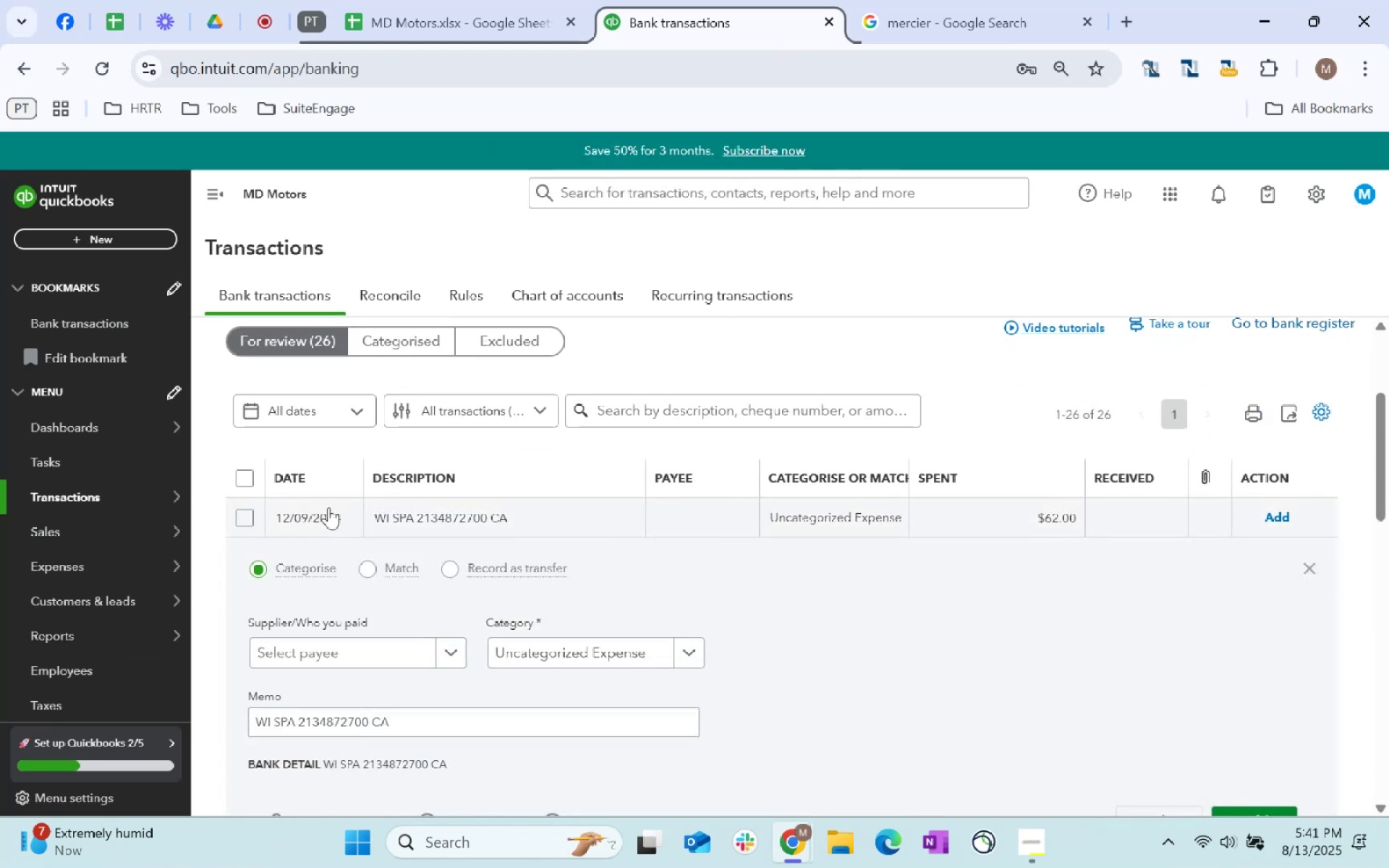 
scroll: coordinate [540, 658], scroll_direction: down, amount: 3.0
 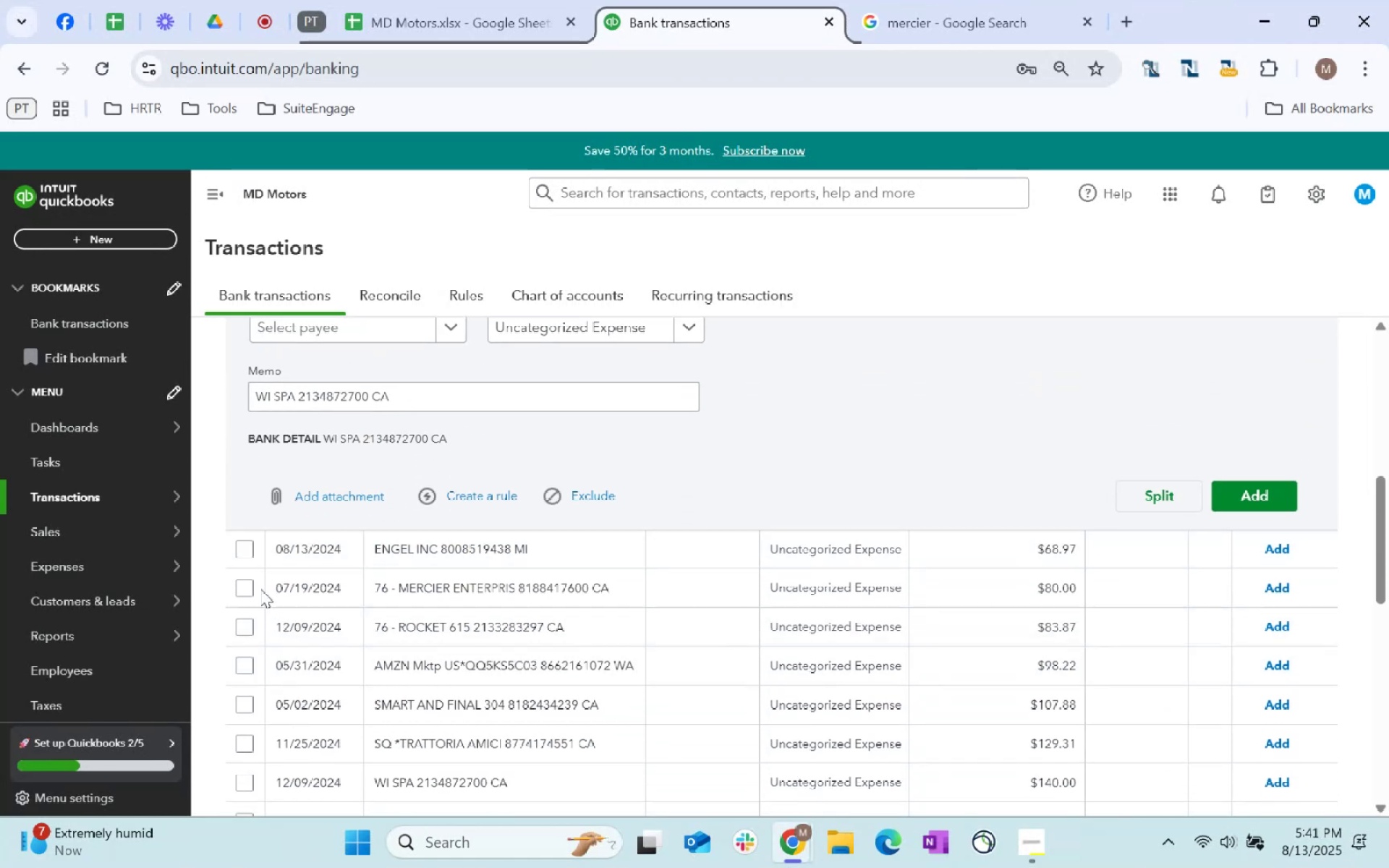 
left_click([249, 587])
 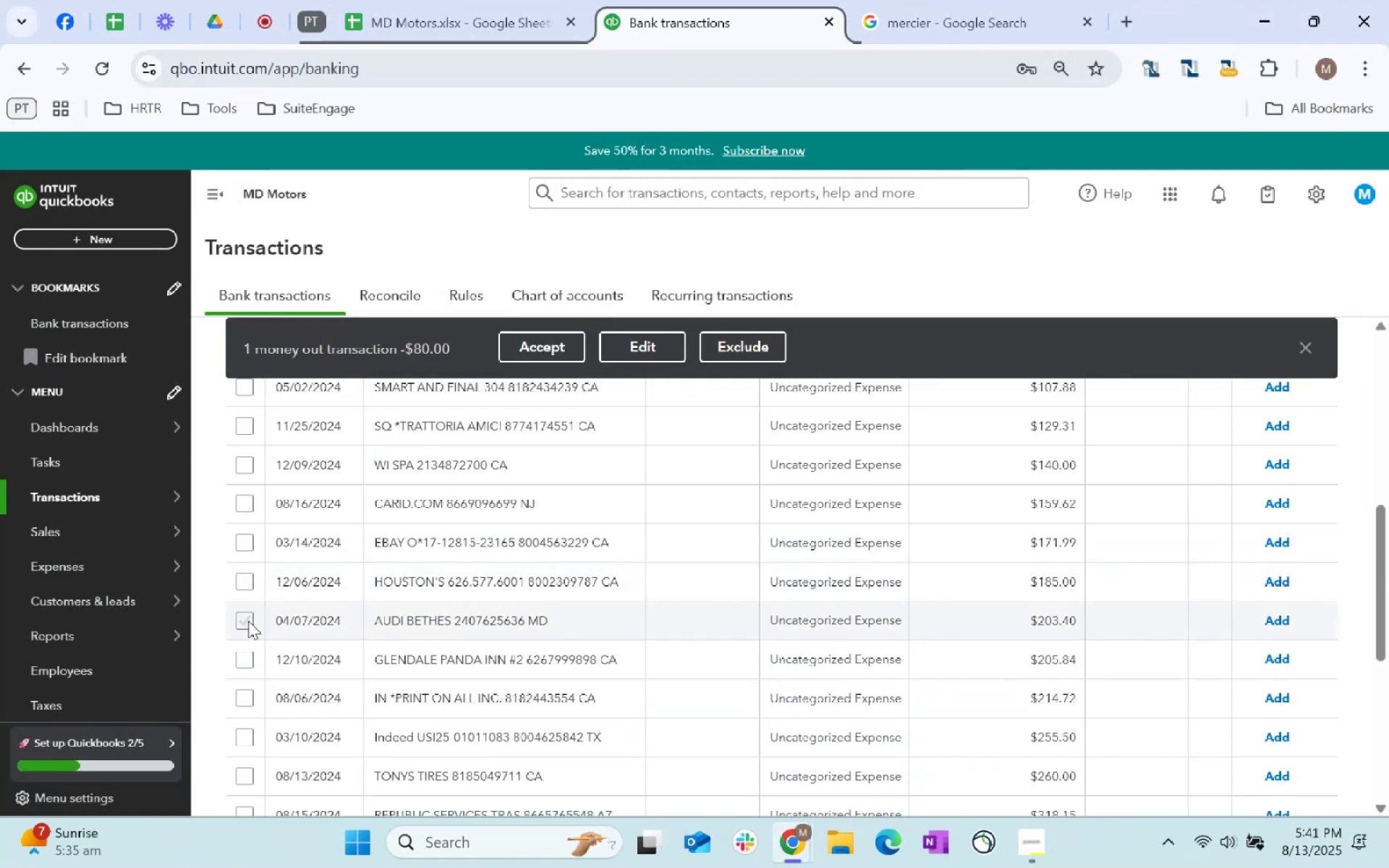 
scroll: coordinate [503, 685], scroll_direction: up, amount: 2.0
 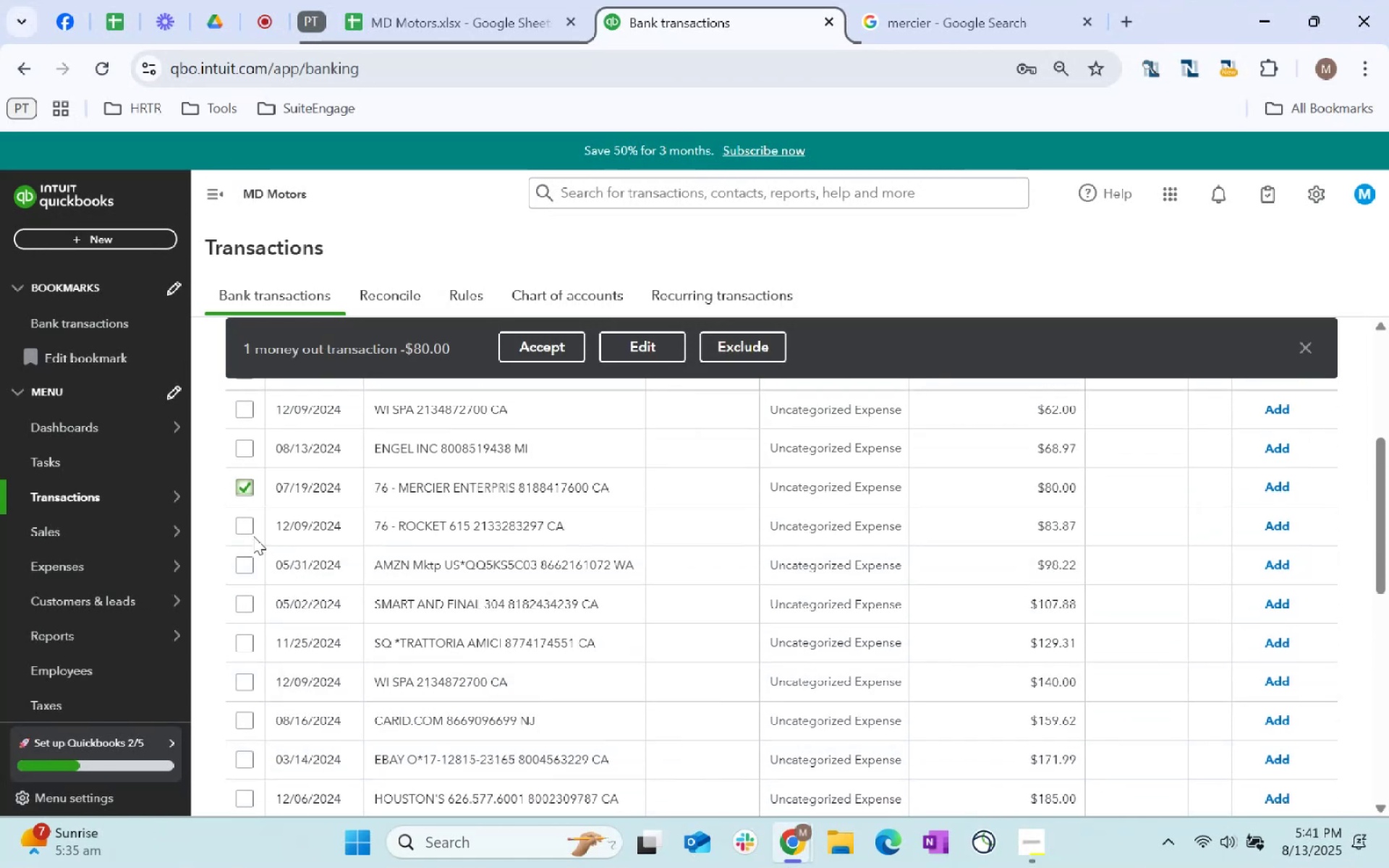 
left_click([248, 529])
 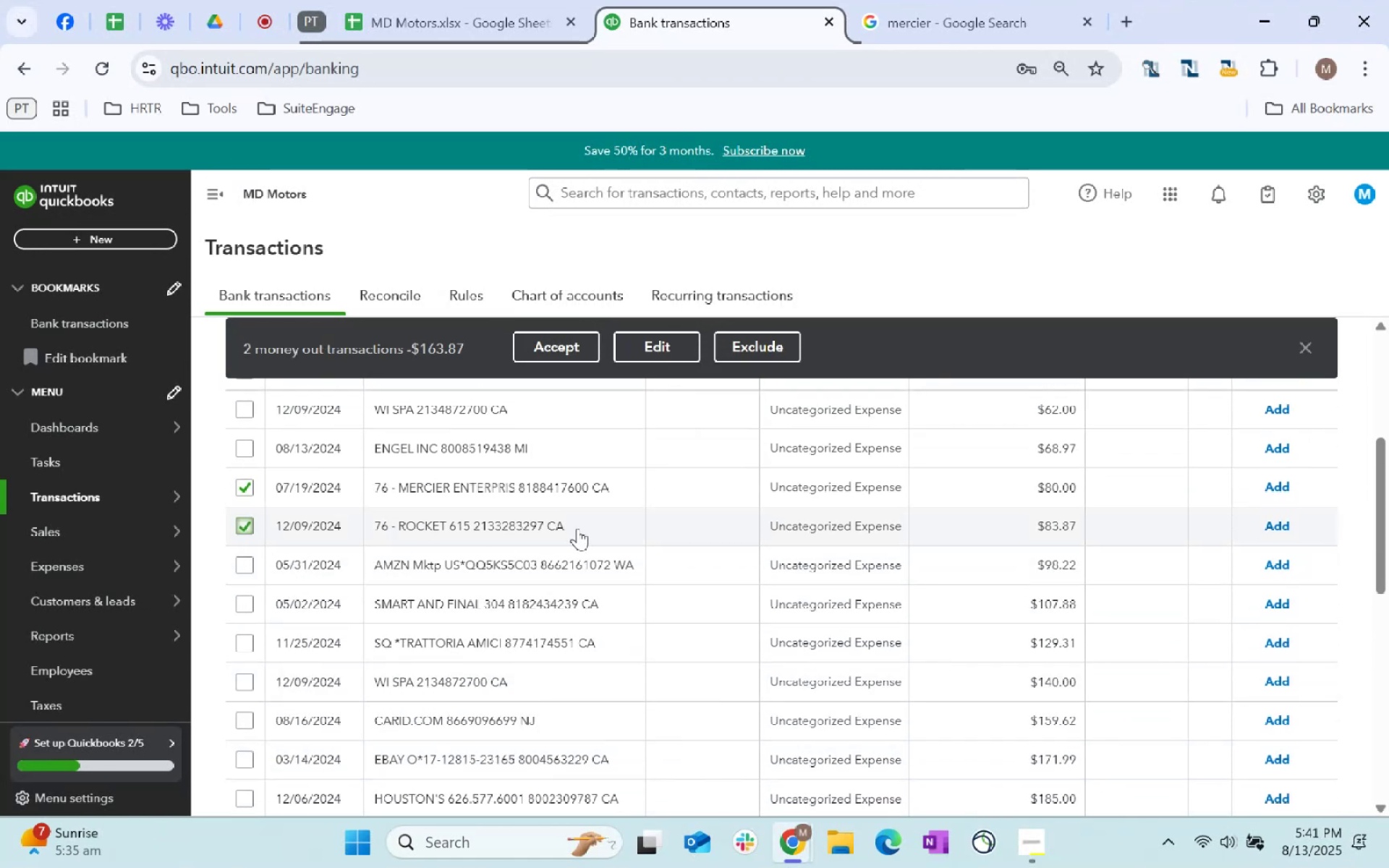 
scroll: coordinate [577, 537], scroll_direction: down, amount: 3.0
 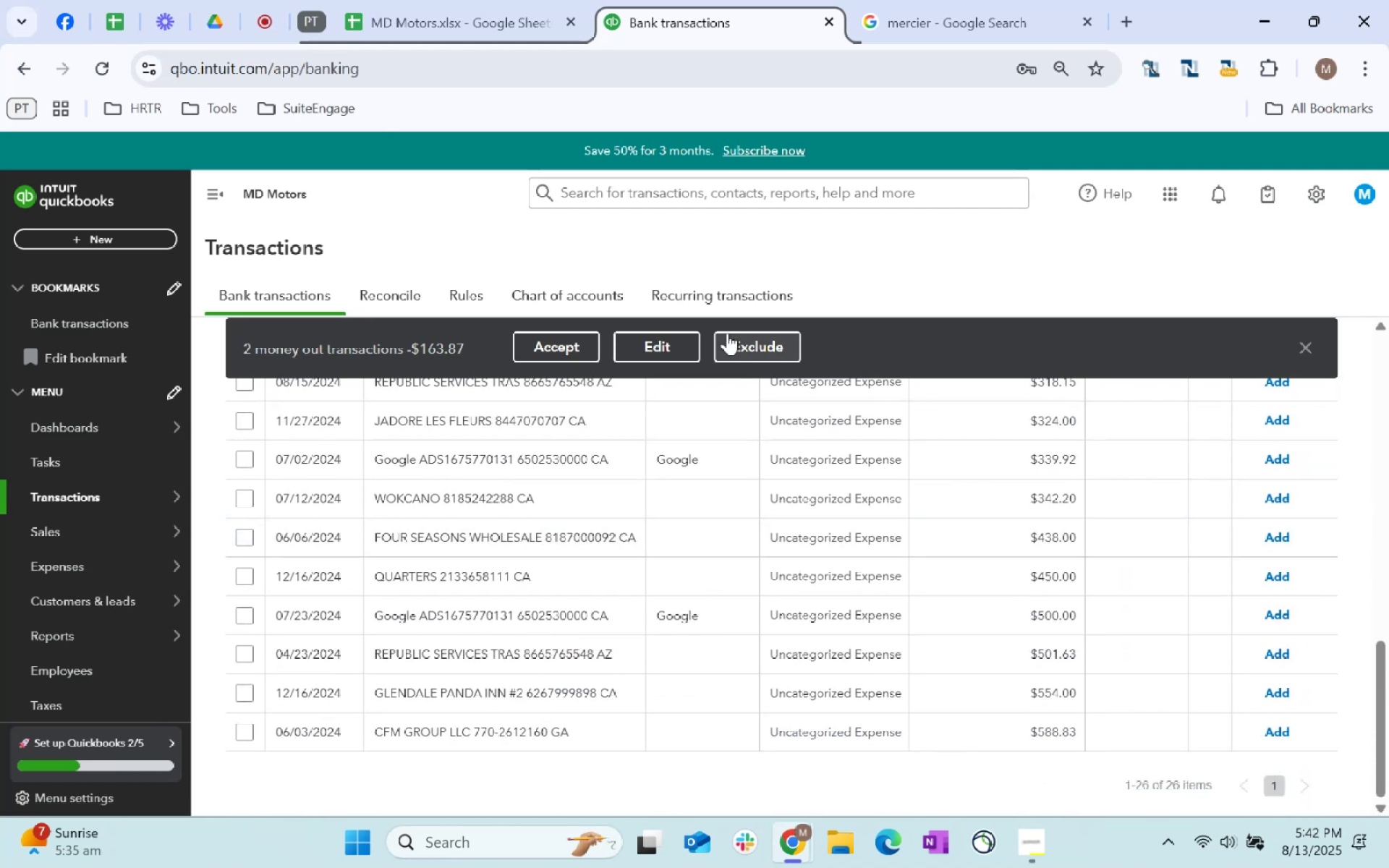 
wait(5.48)
 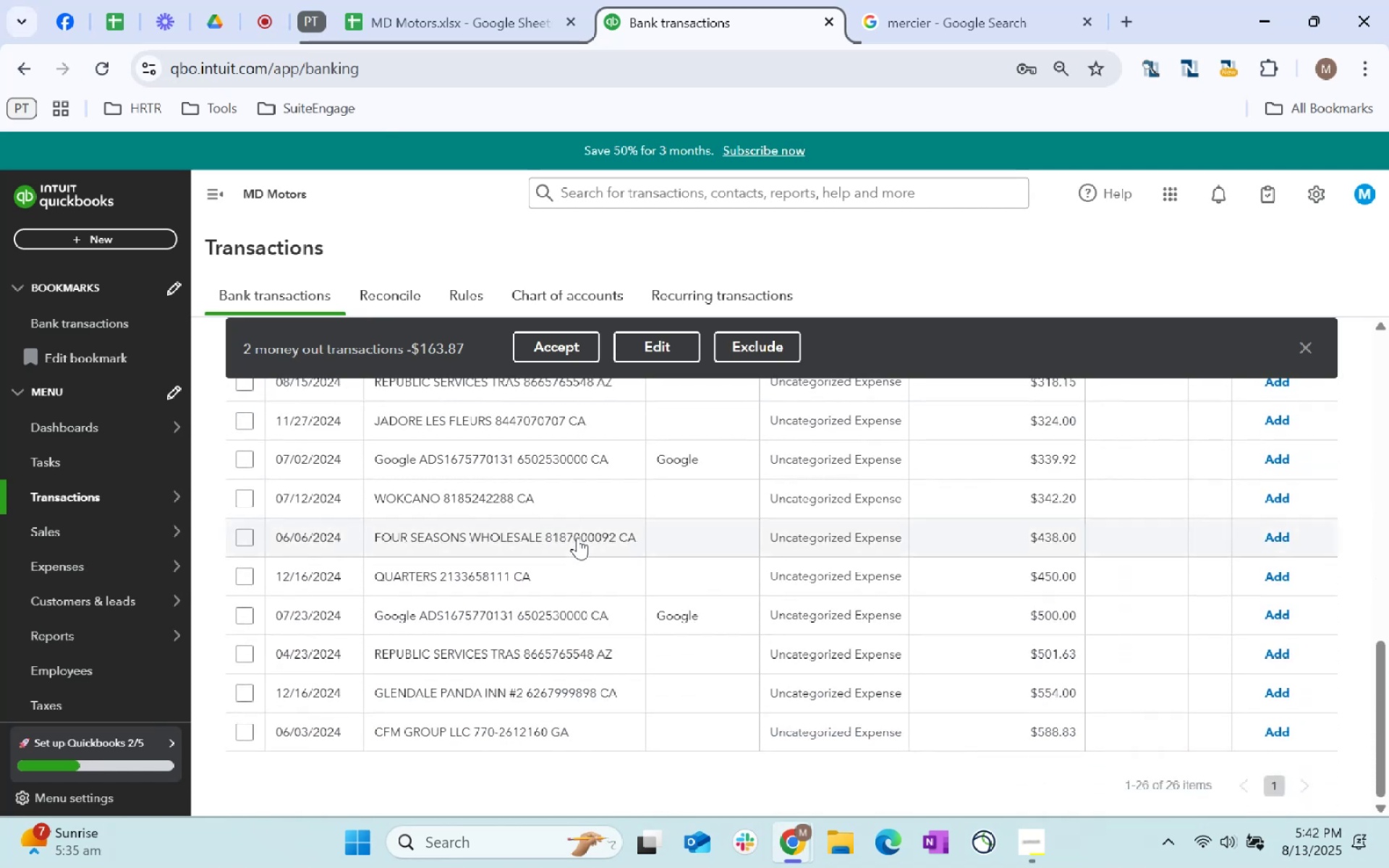 
left_click([543, 509])
 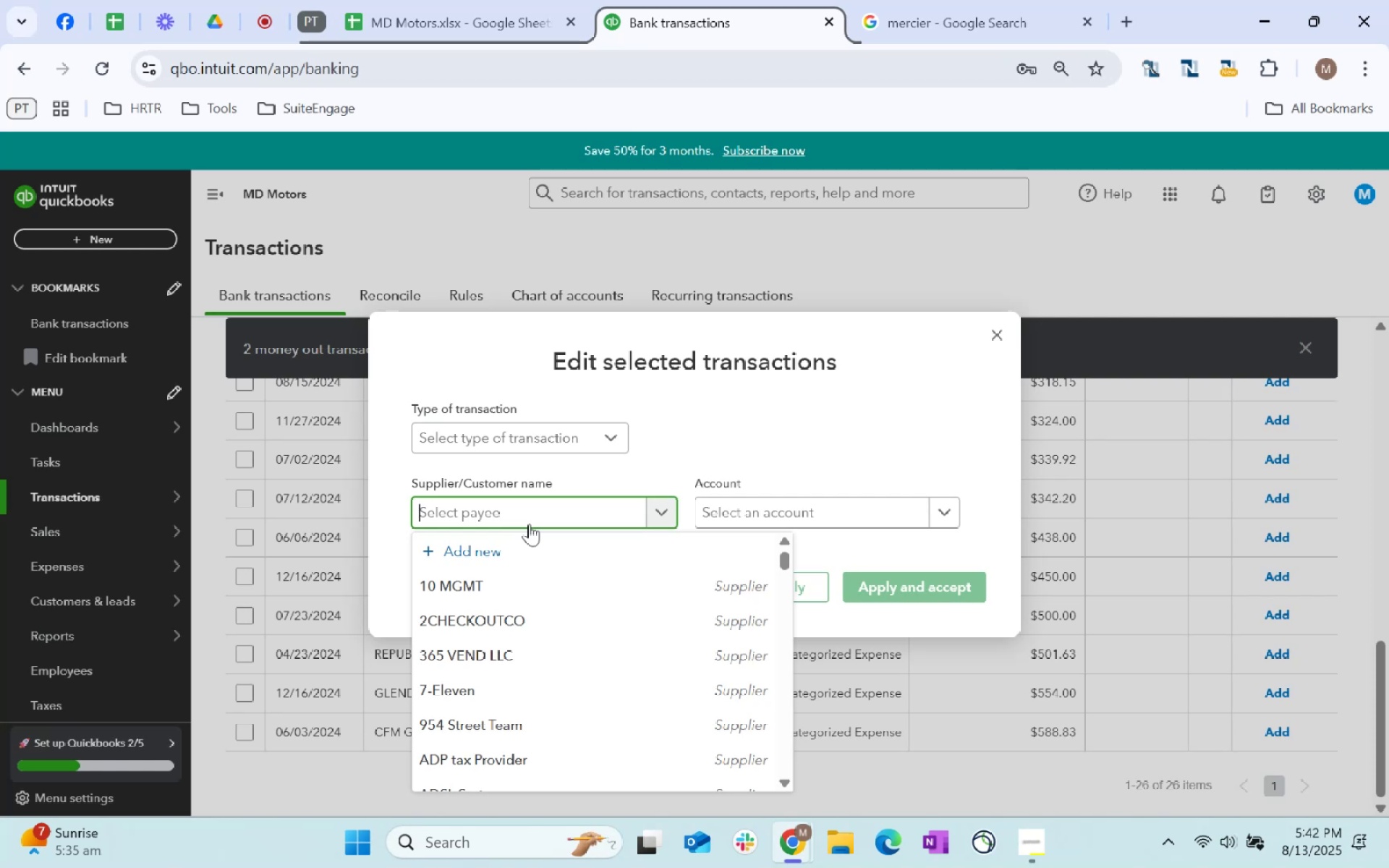 
type(76)
key(Backspace)
key(Backspace)
key(Backspace)
key(Backspace)
key(Backspace)
type(other)
key(Tab)
type(Fuel)
key(Tab)
 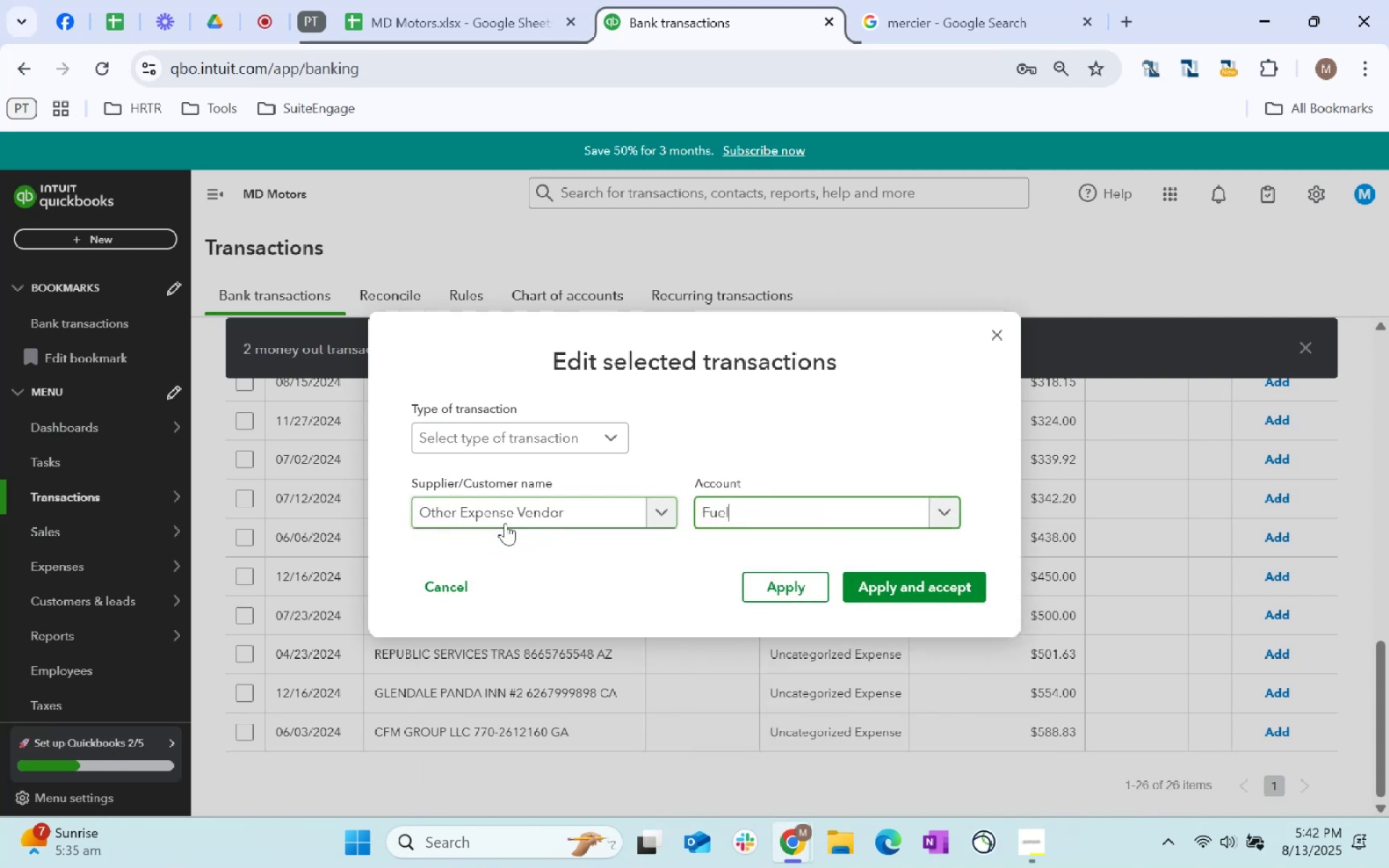 
left_click([959, 584])
 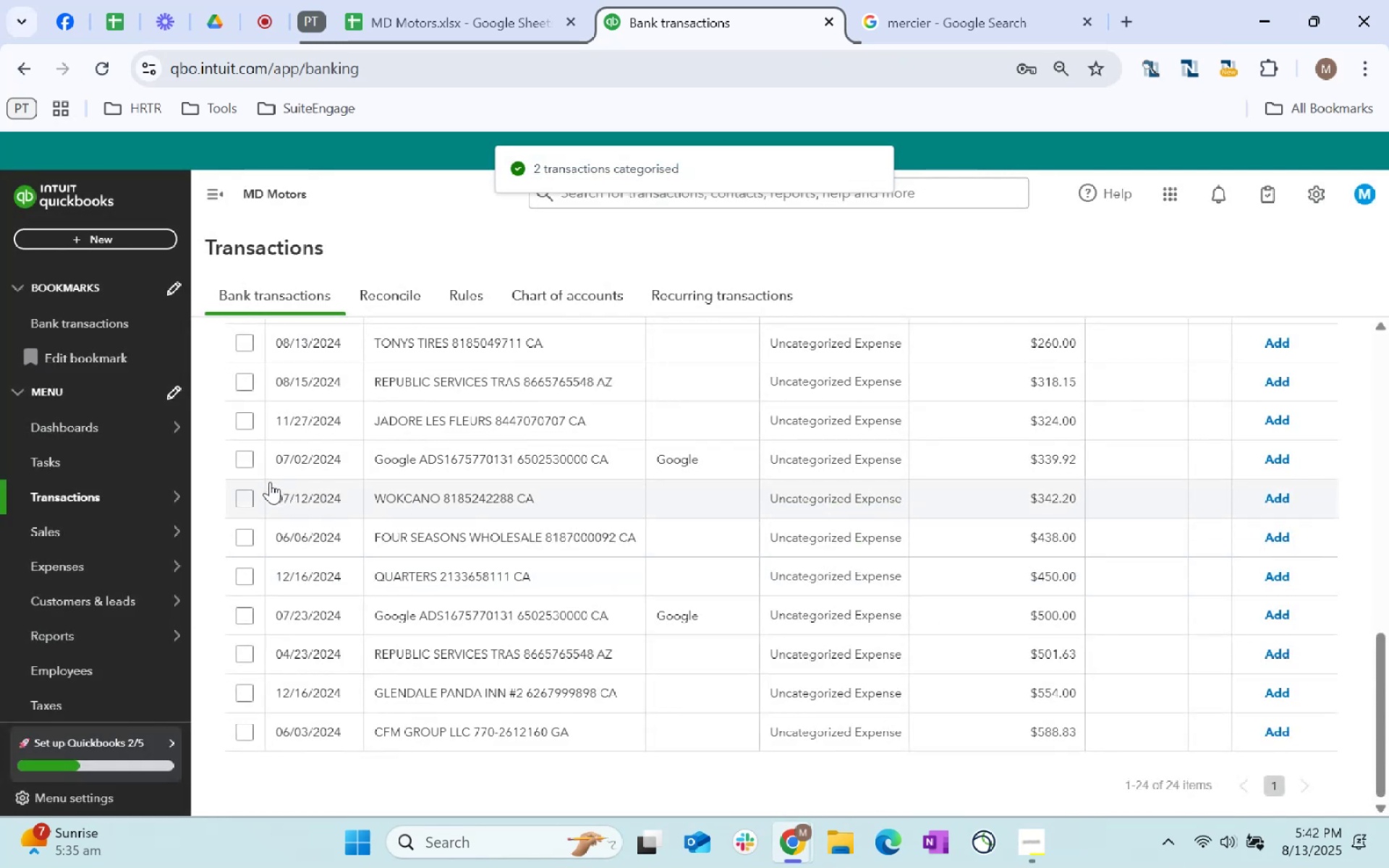 
left_click([245, 459])
 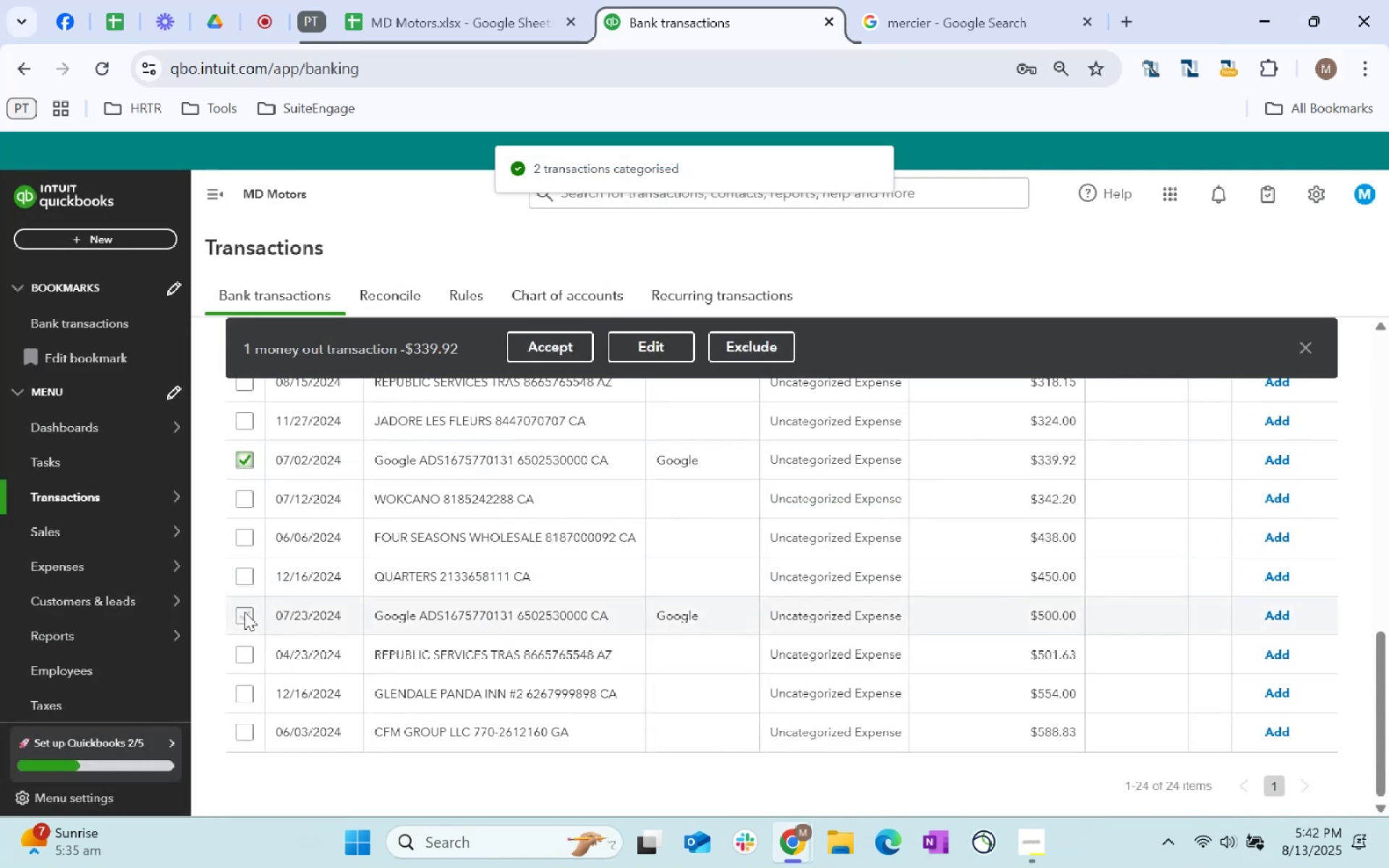 
left_click([246, 614])
 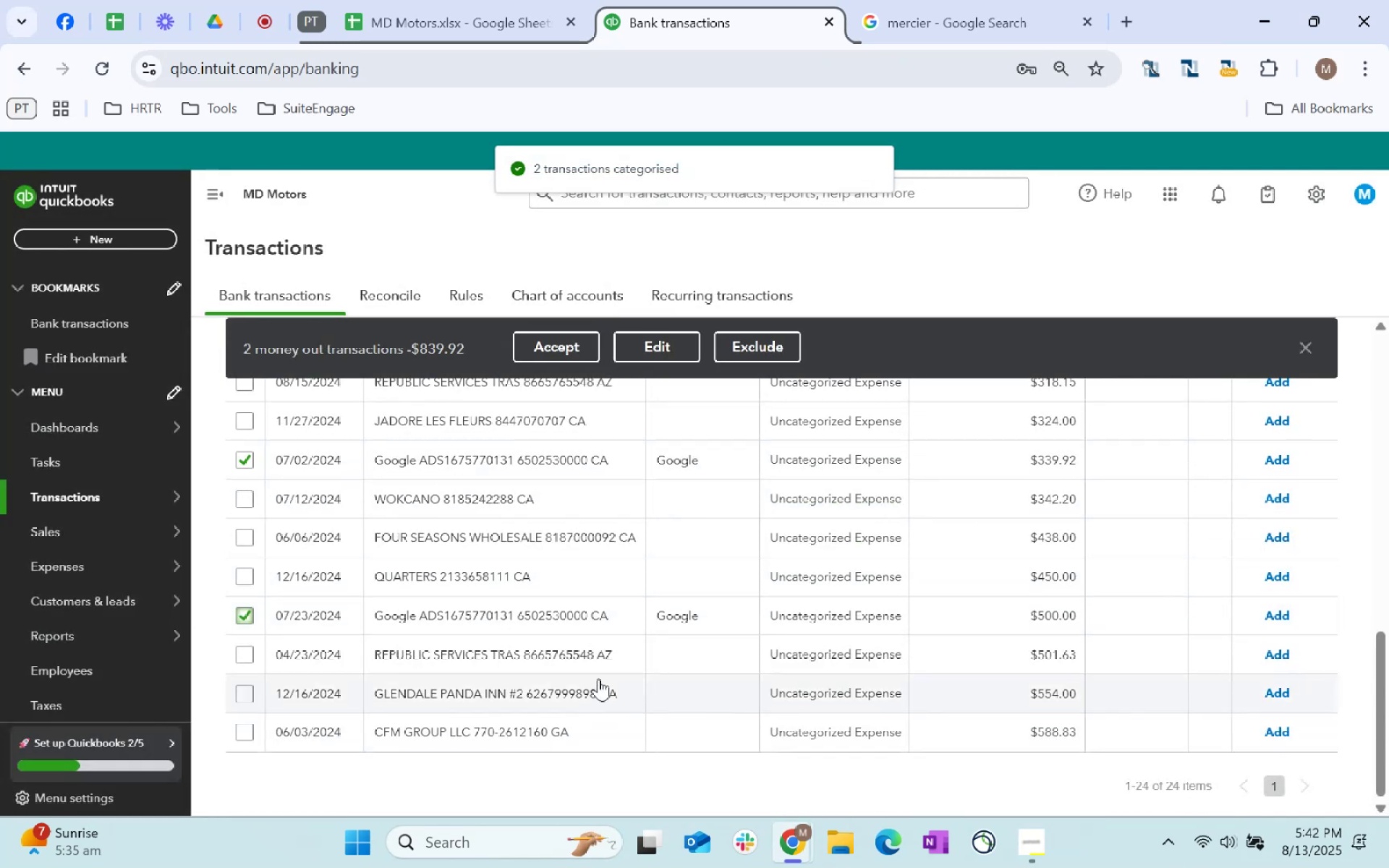 
scroll: coordinate [598, 678], scroll_direction: up, amount: 2.0
 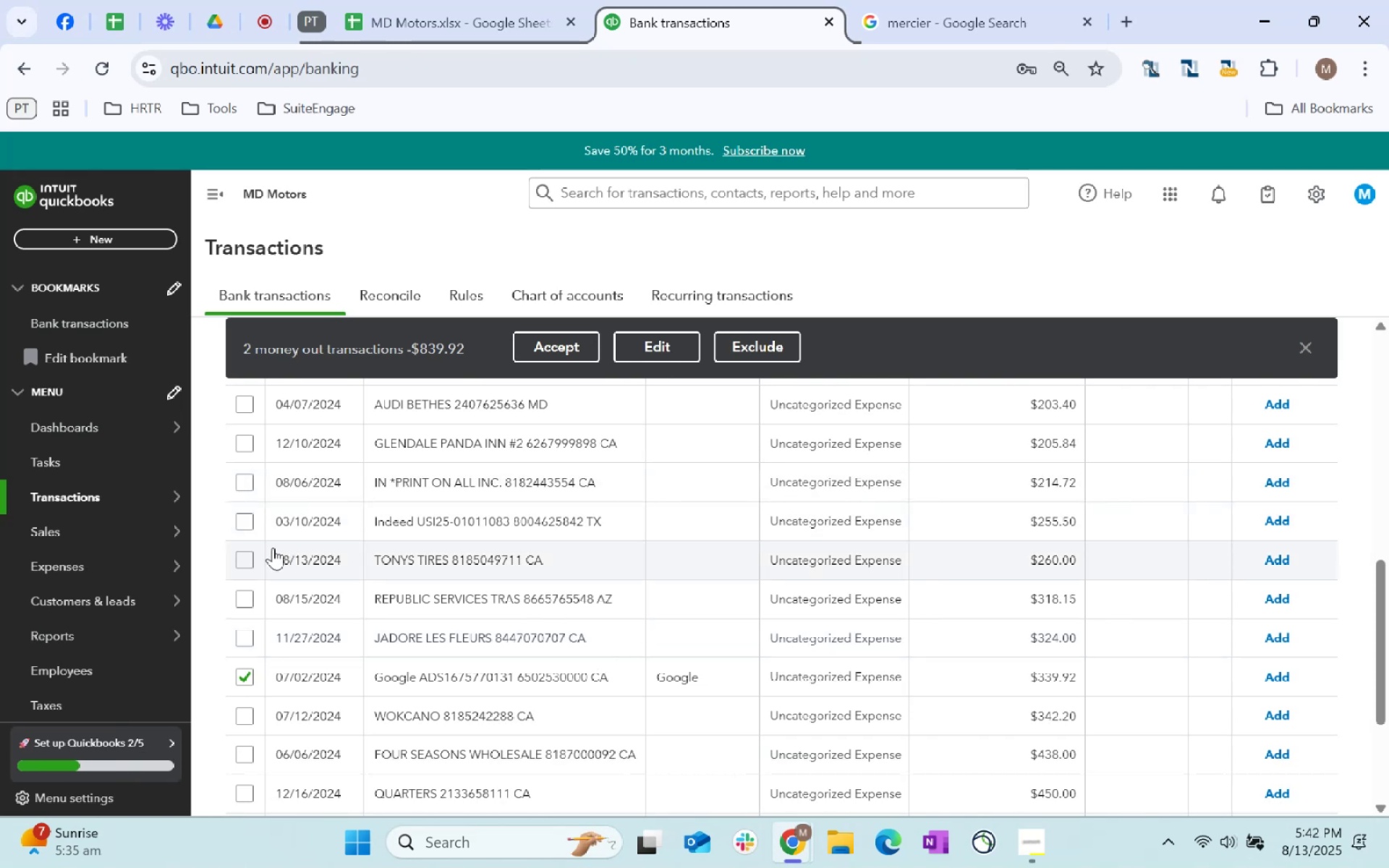 
wait(6.66)
 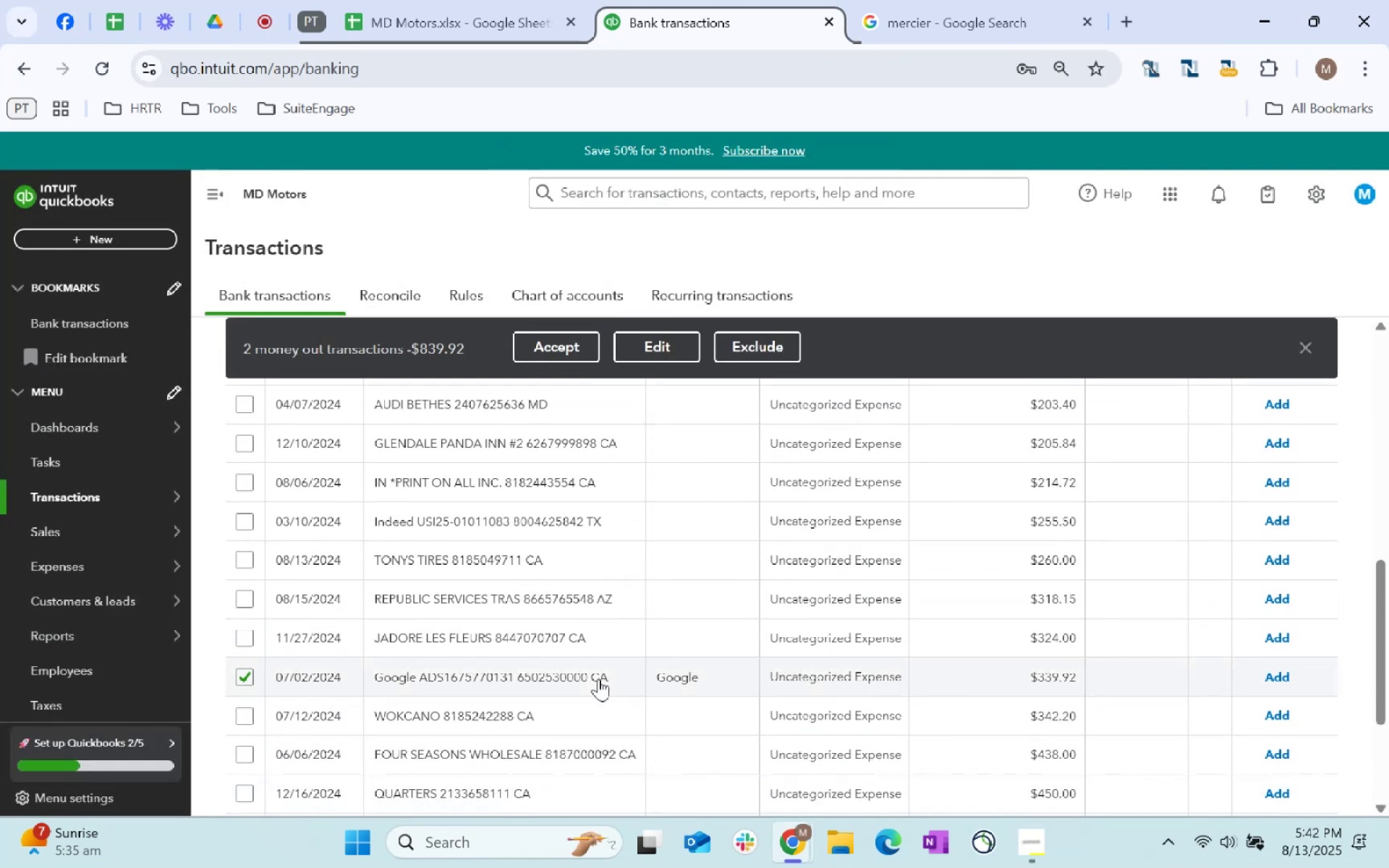 
left_click([242, 527])
 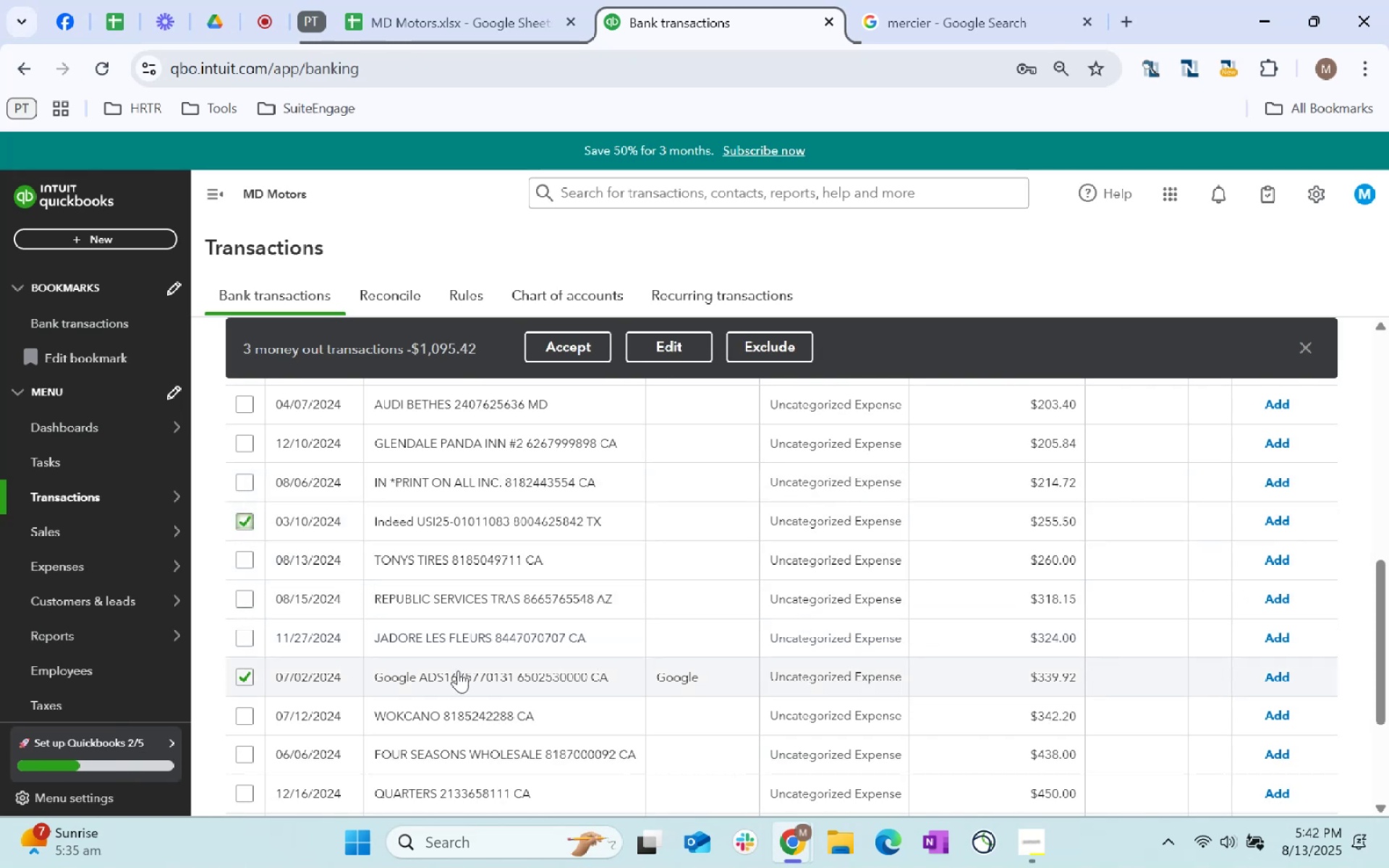 
scroll: coordinate [458, 676], scroll_direction: up, amount: 4.0
 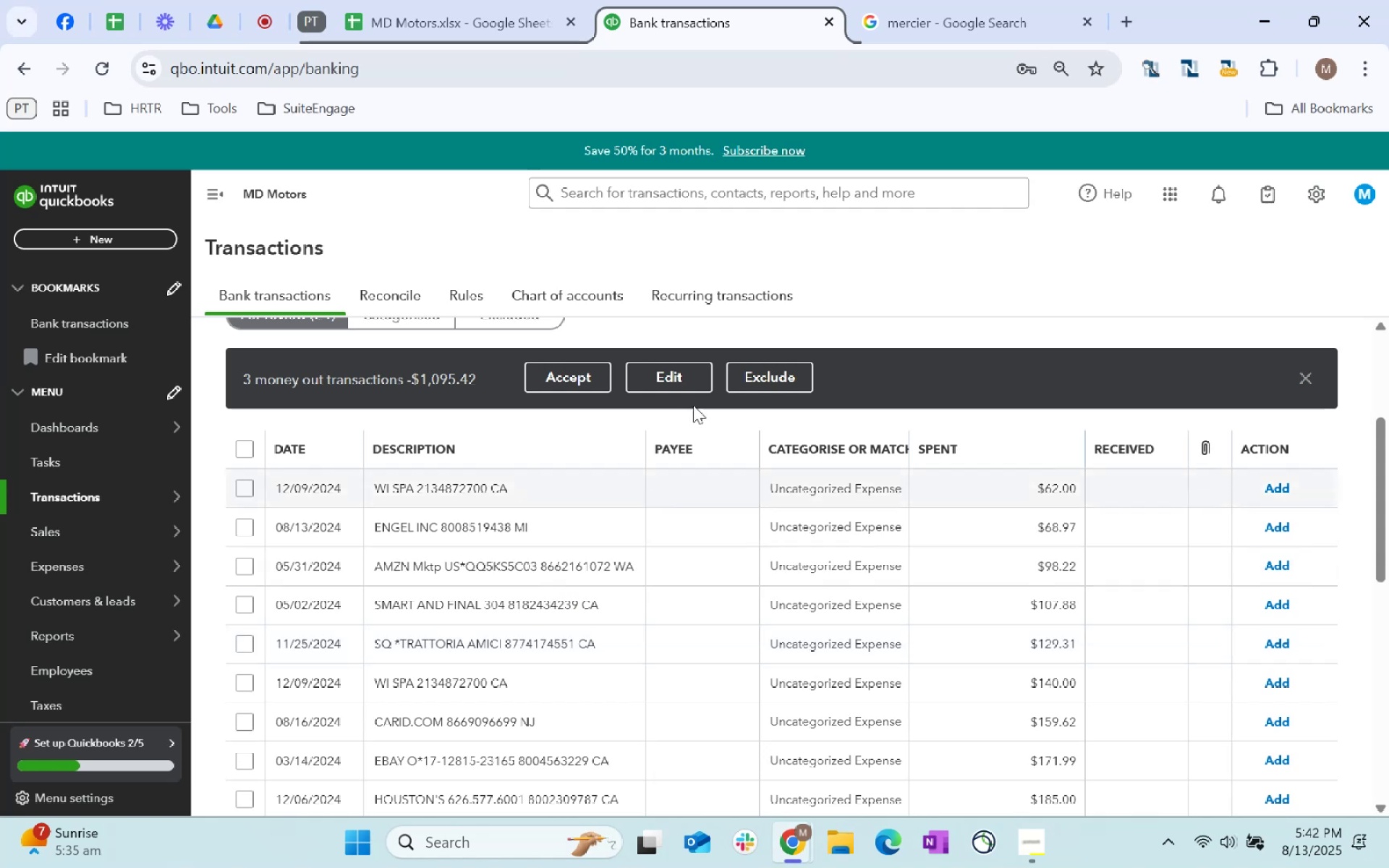 
left_click([685, 379])
 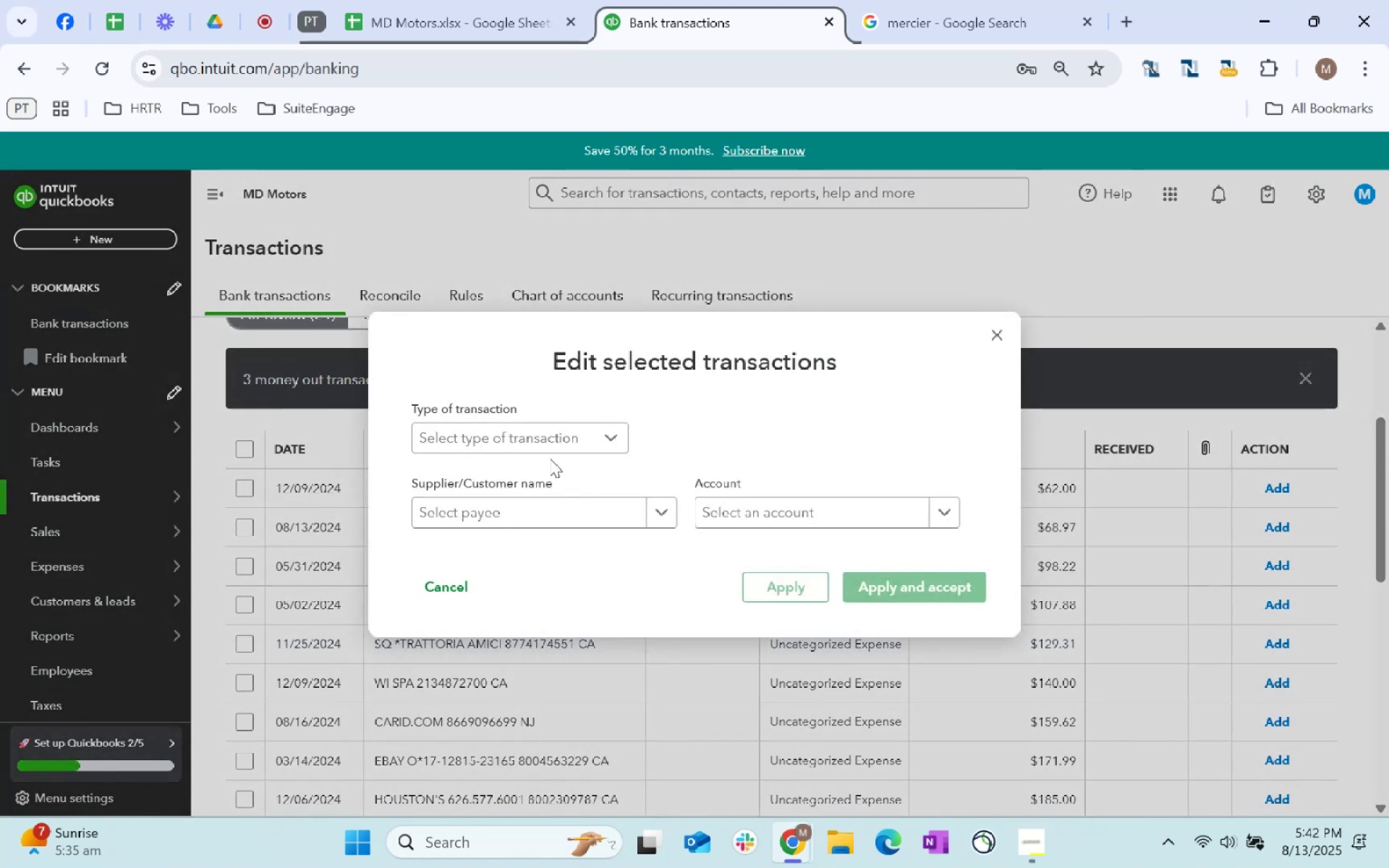 
left_click([556, 442])
 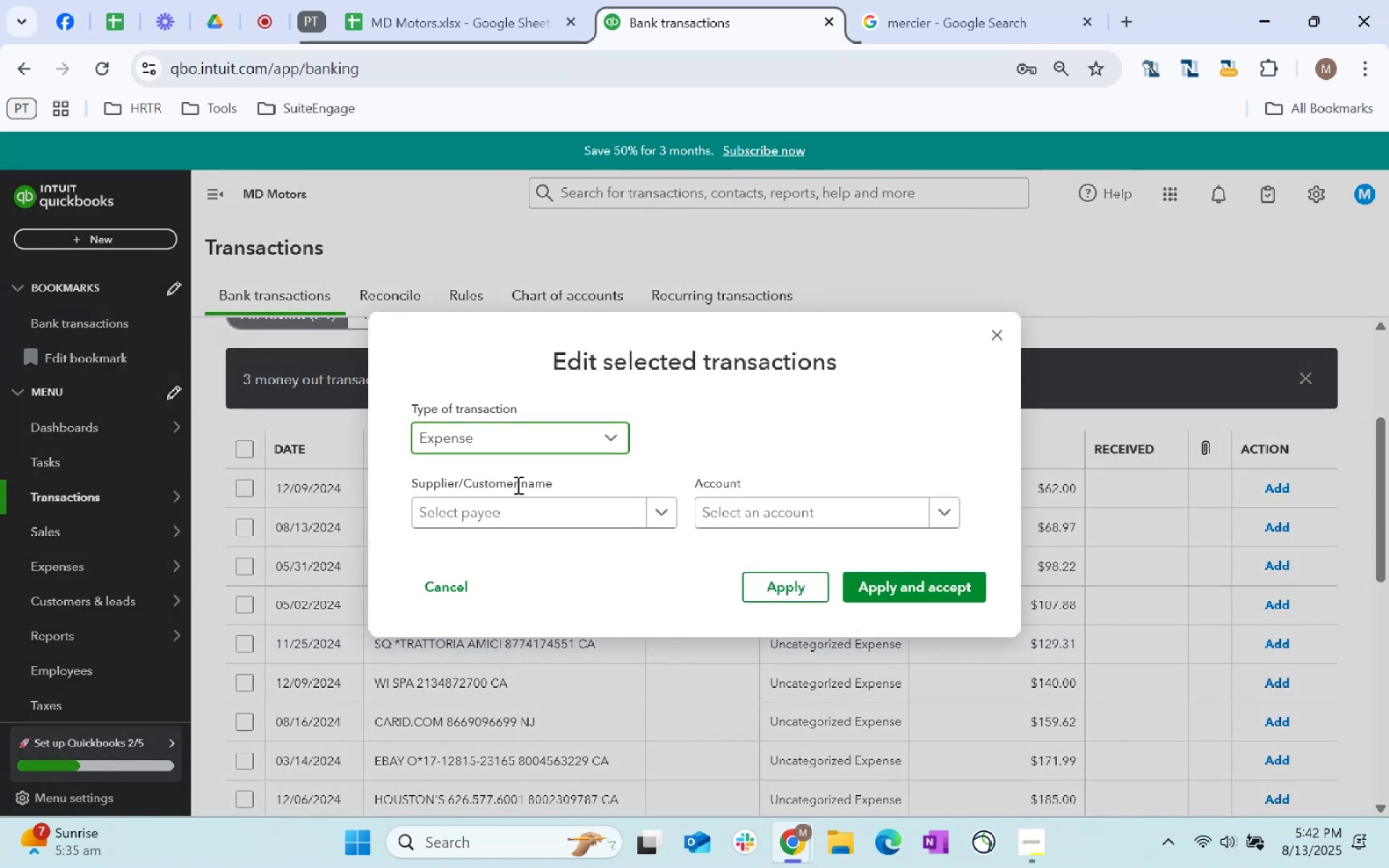 
triple_click([515, 507])
 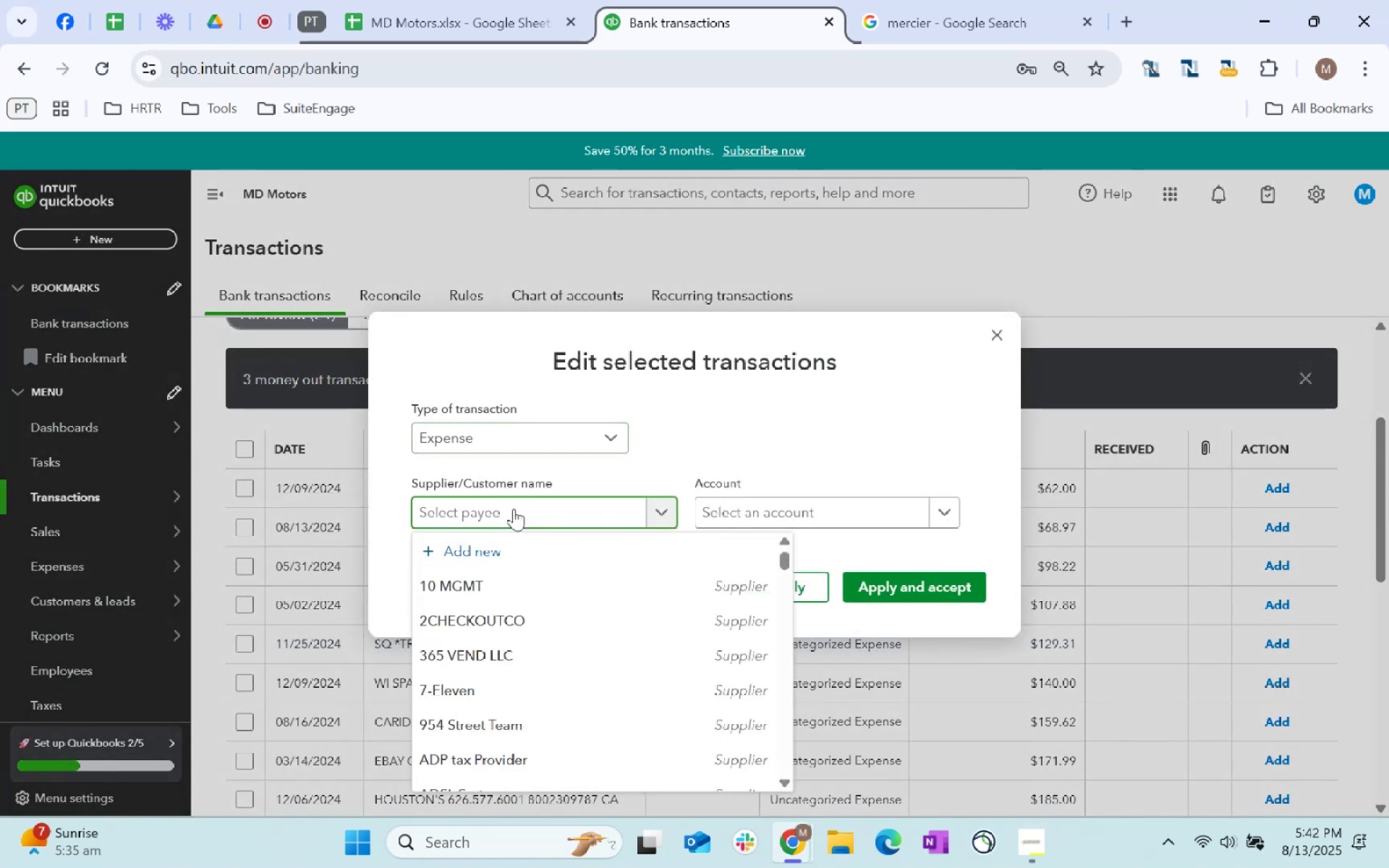 
type(google)
 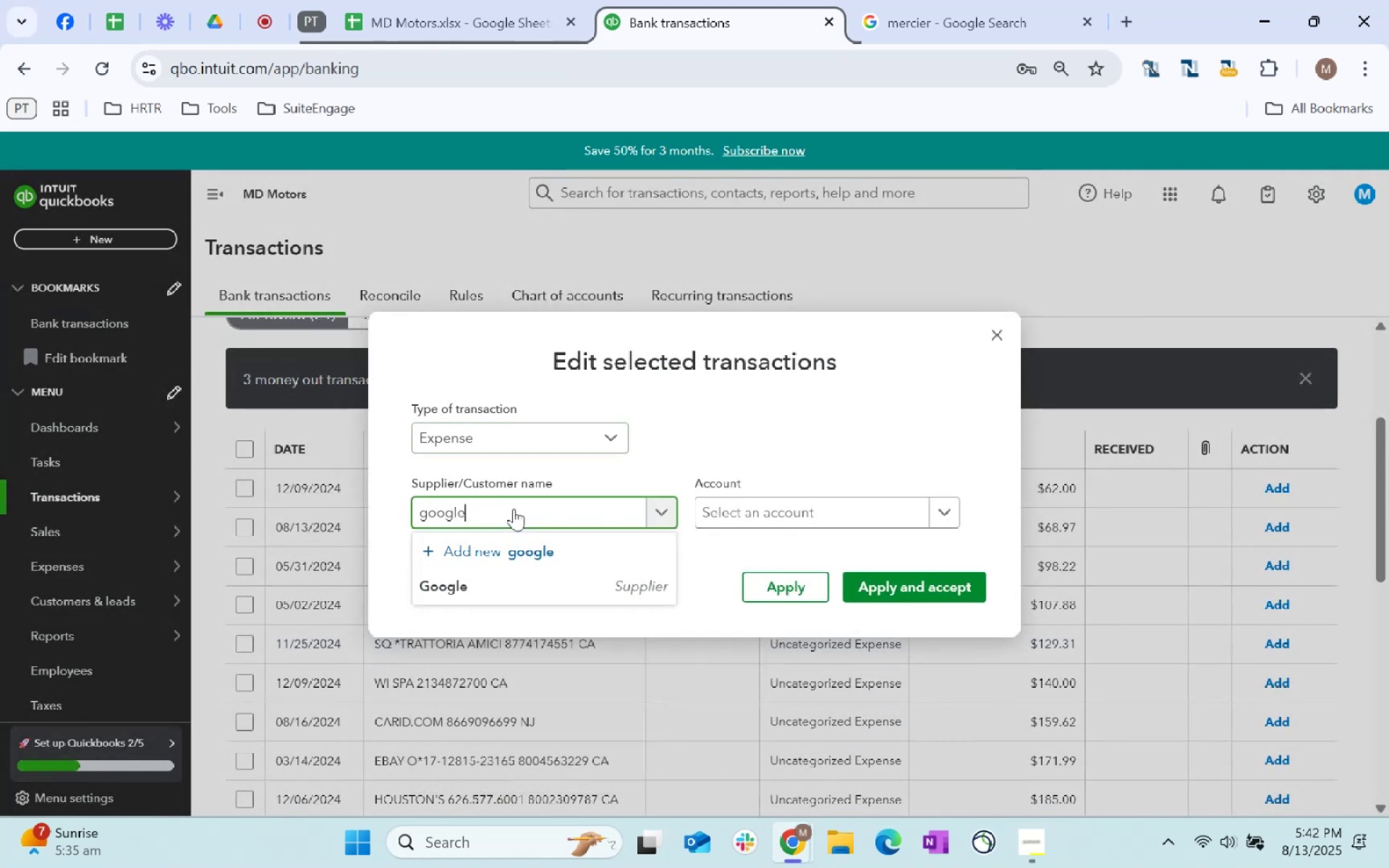 
left_click([566, 597])
 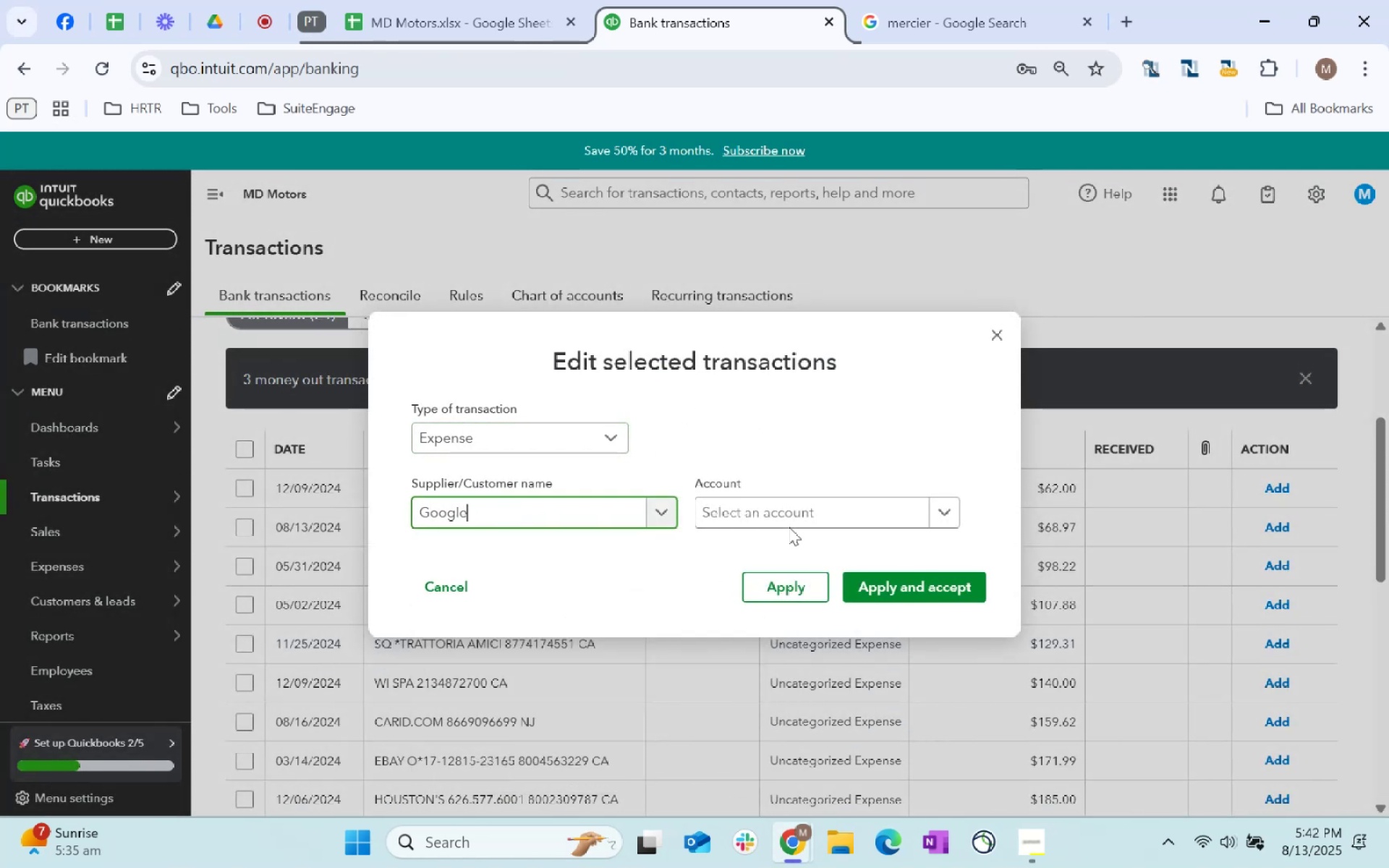 
left_click([794, 522])
 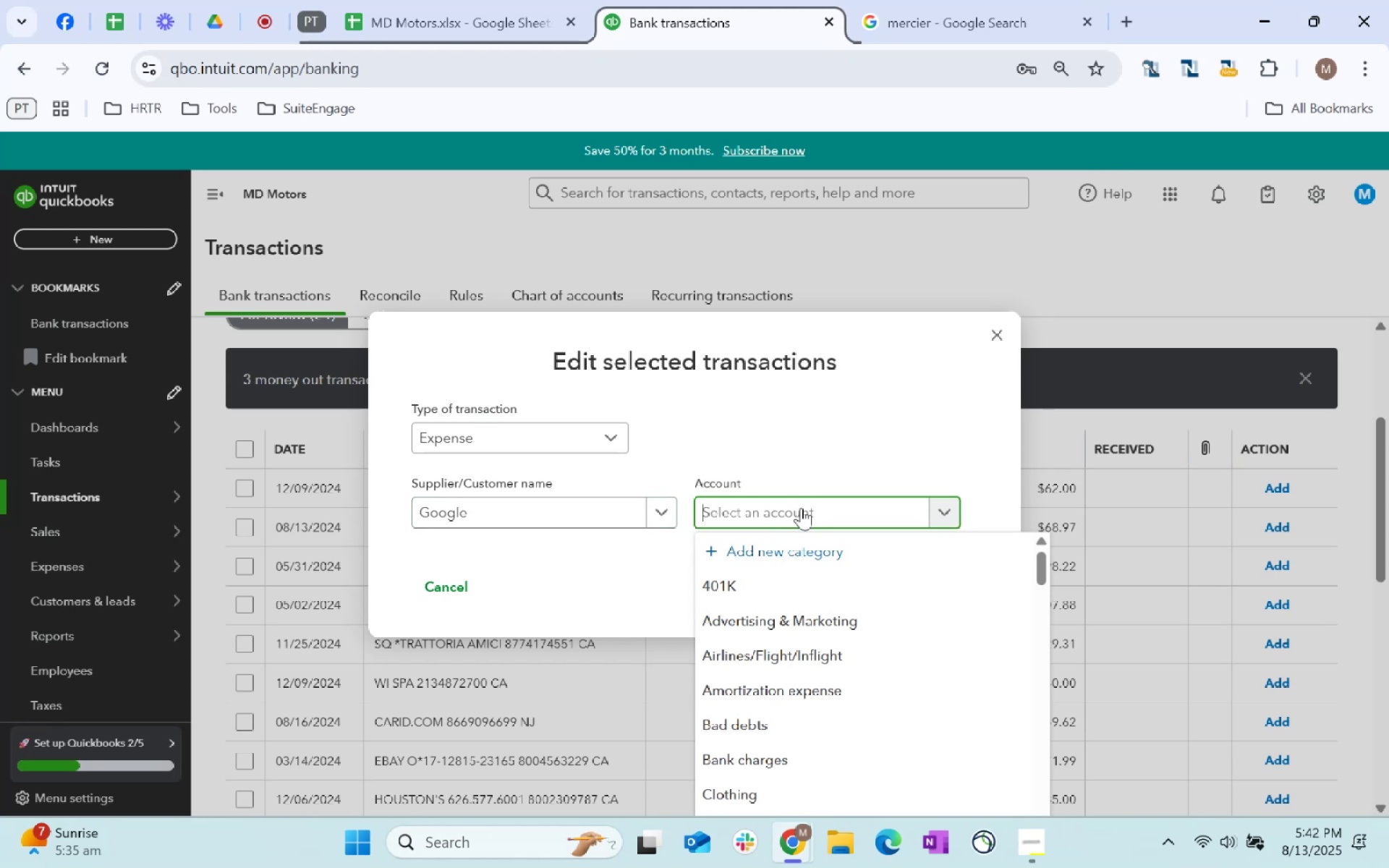 
type(ad)
 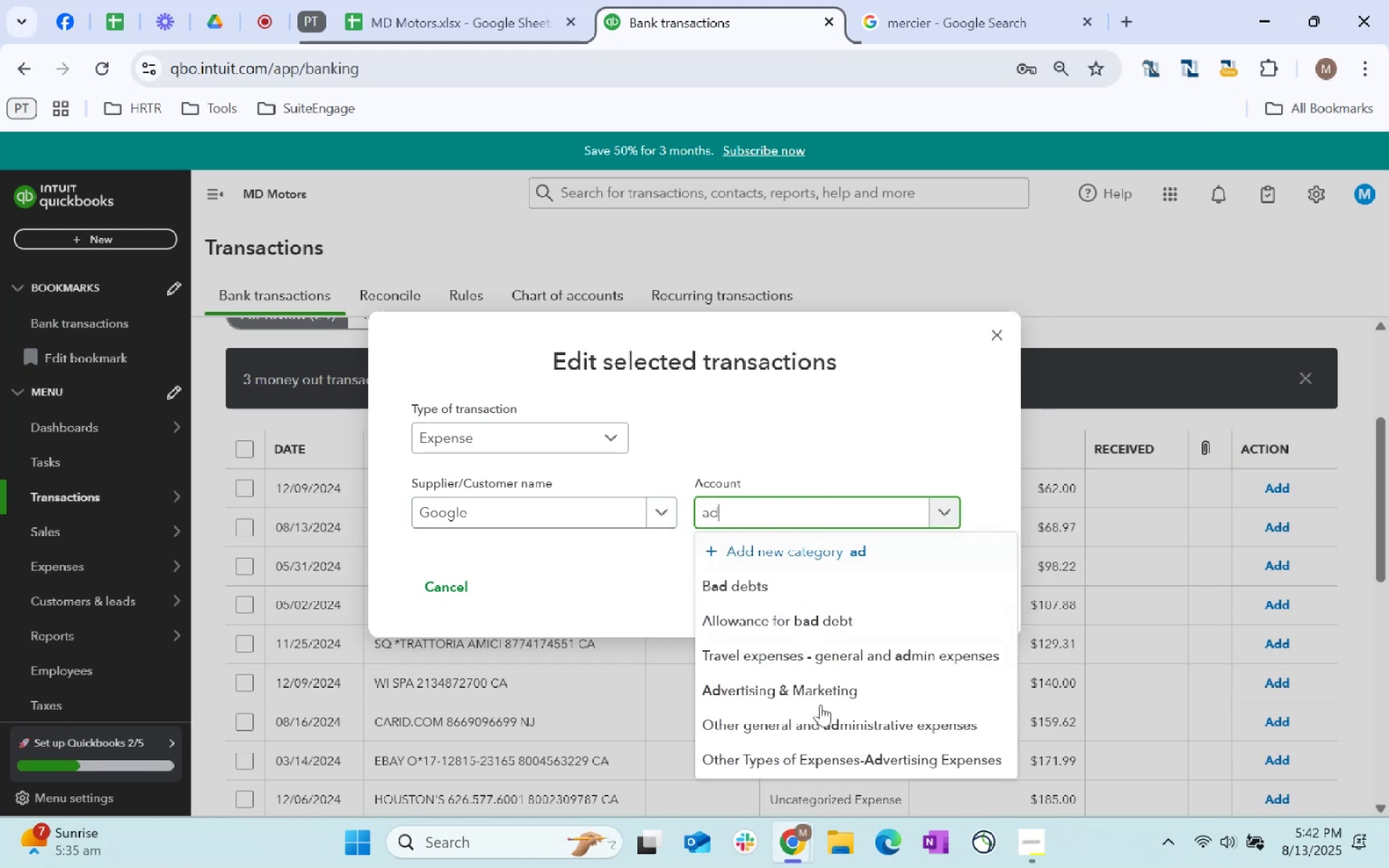 
left_click([821, 694])
 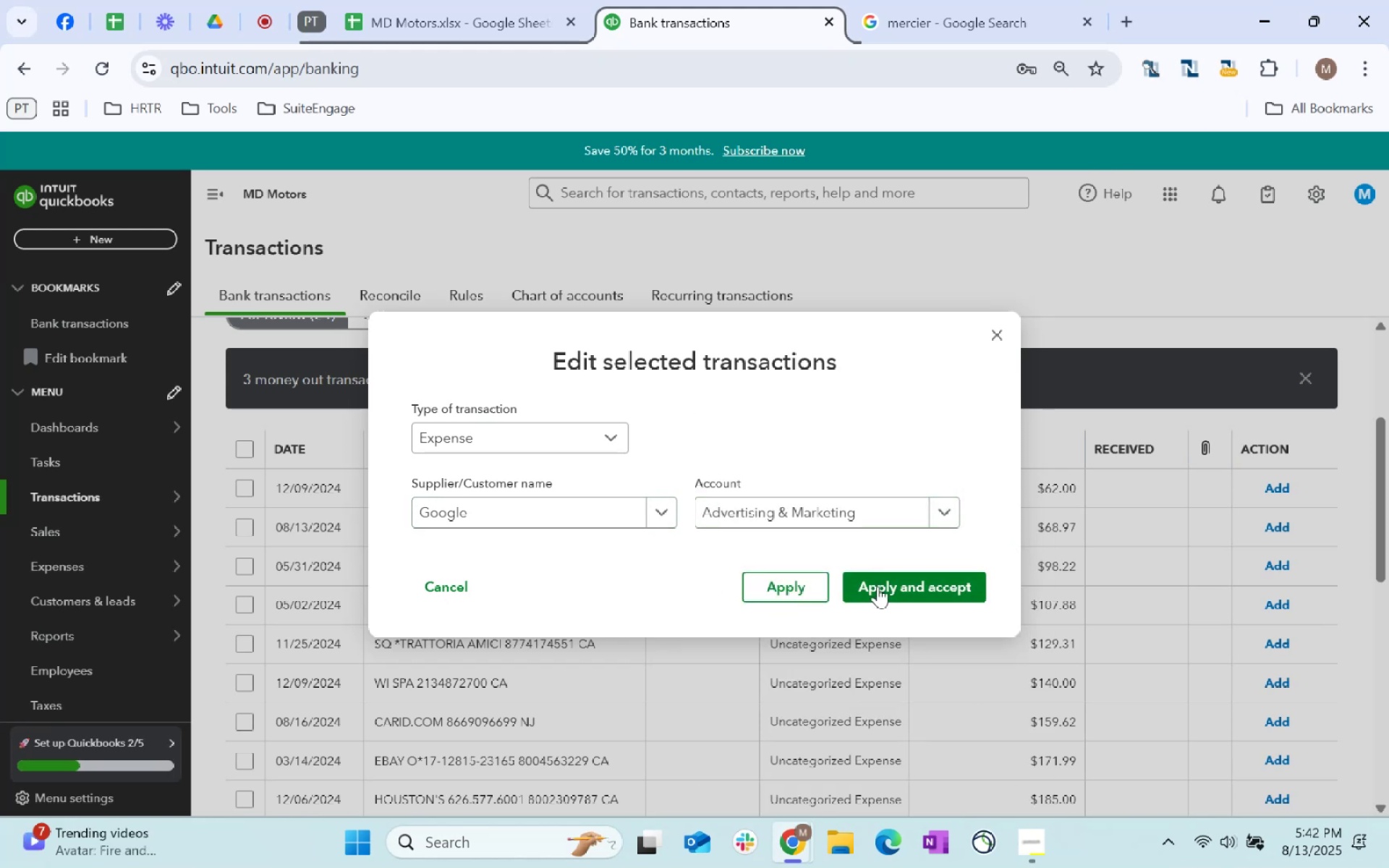 
left_click([878, 586])
 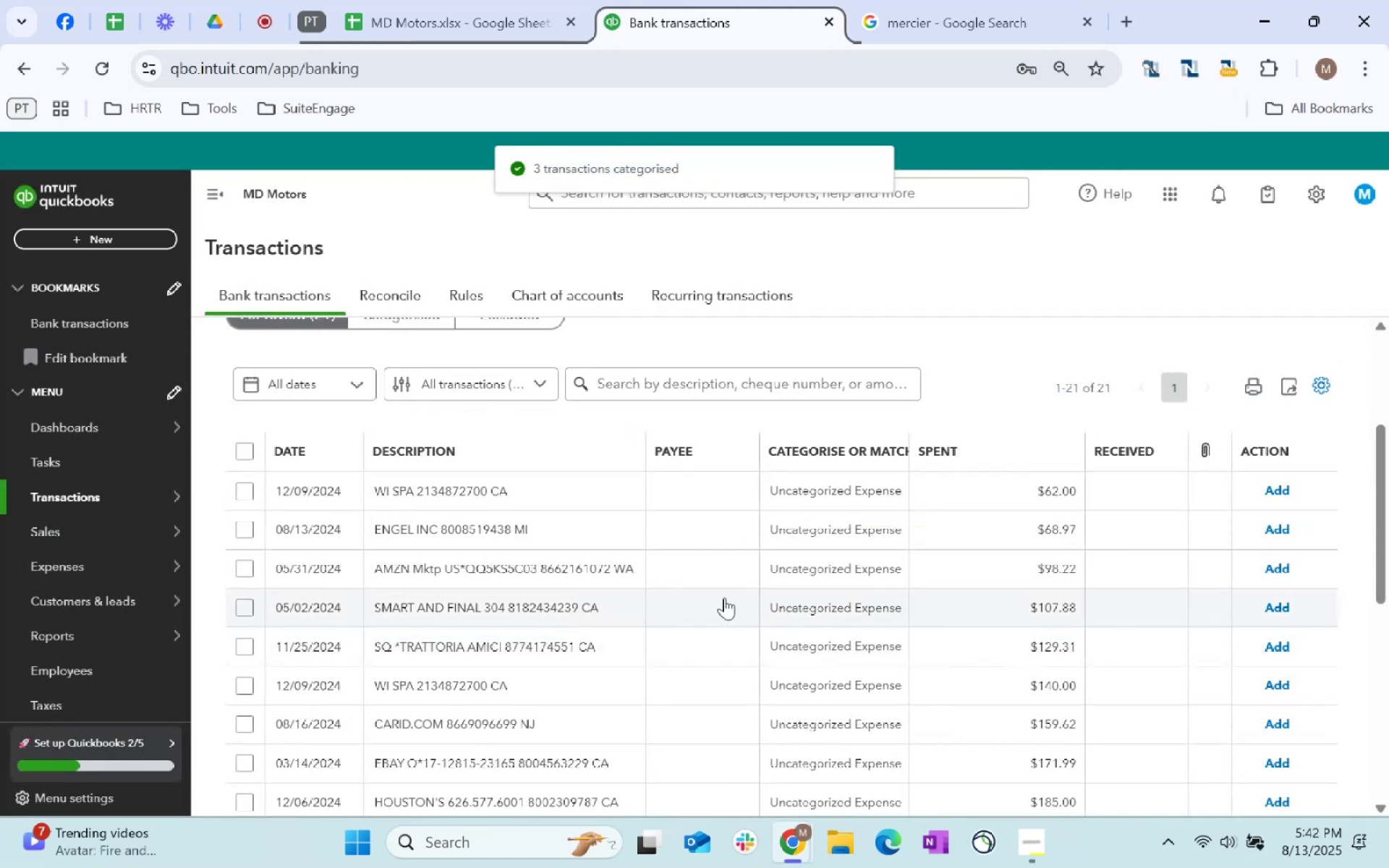 
scroll: coordinate [704, 638], scroll_direction: down, amount: 1.0
 